 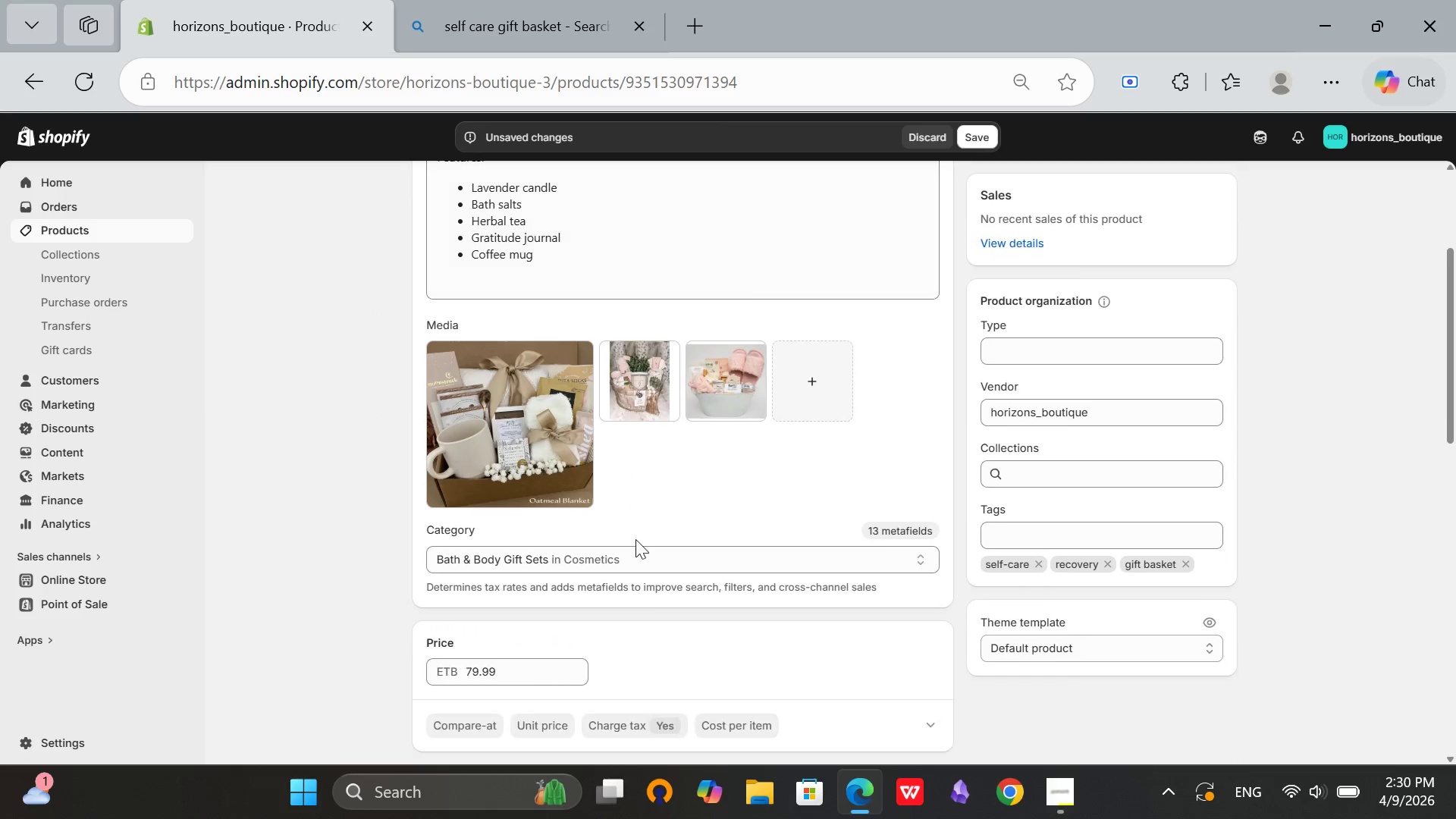 
left_click([639, 387])
 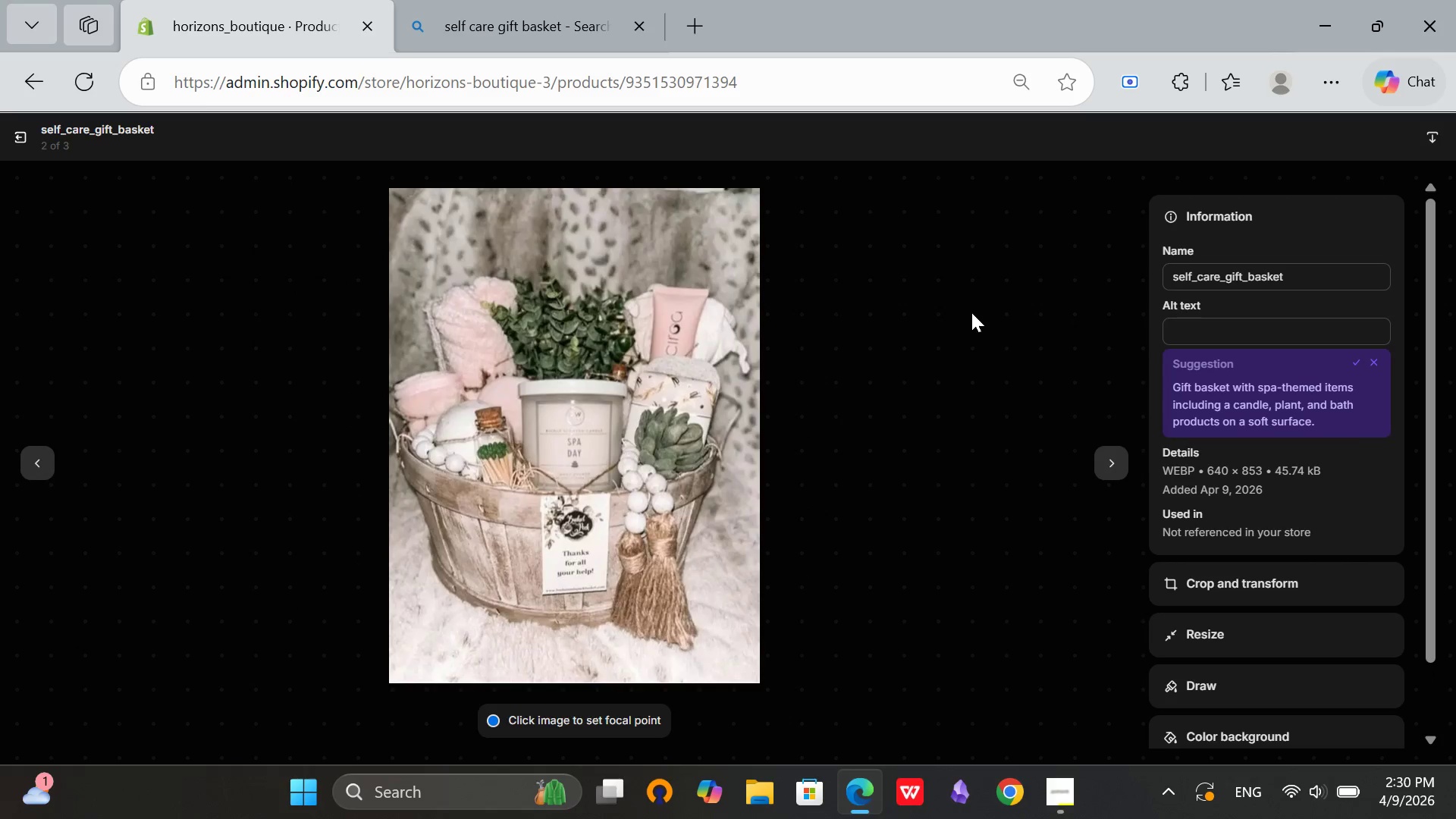 
left_click([1210, 322])
 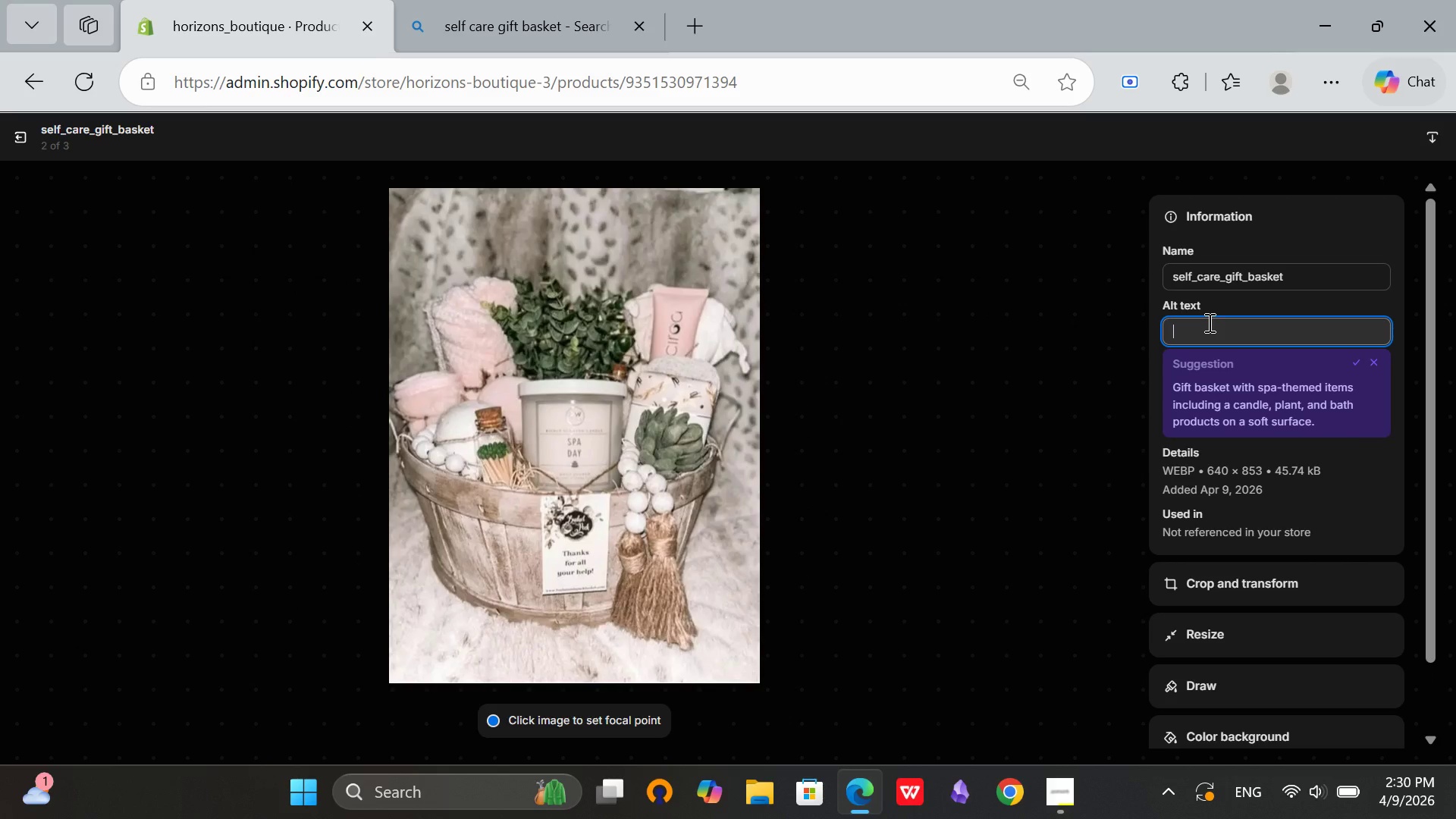 
type(Gift basket with spa themed items)
 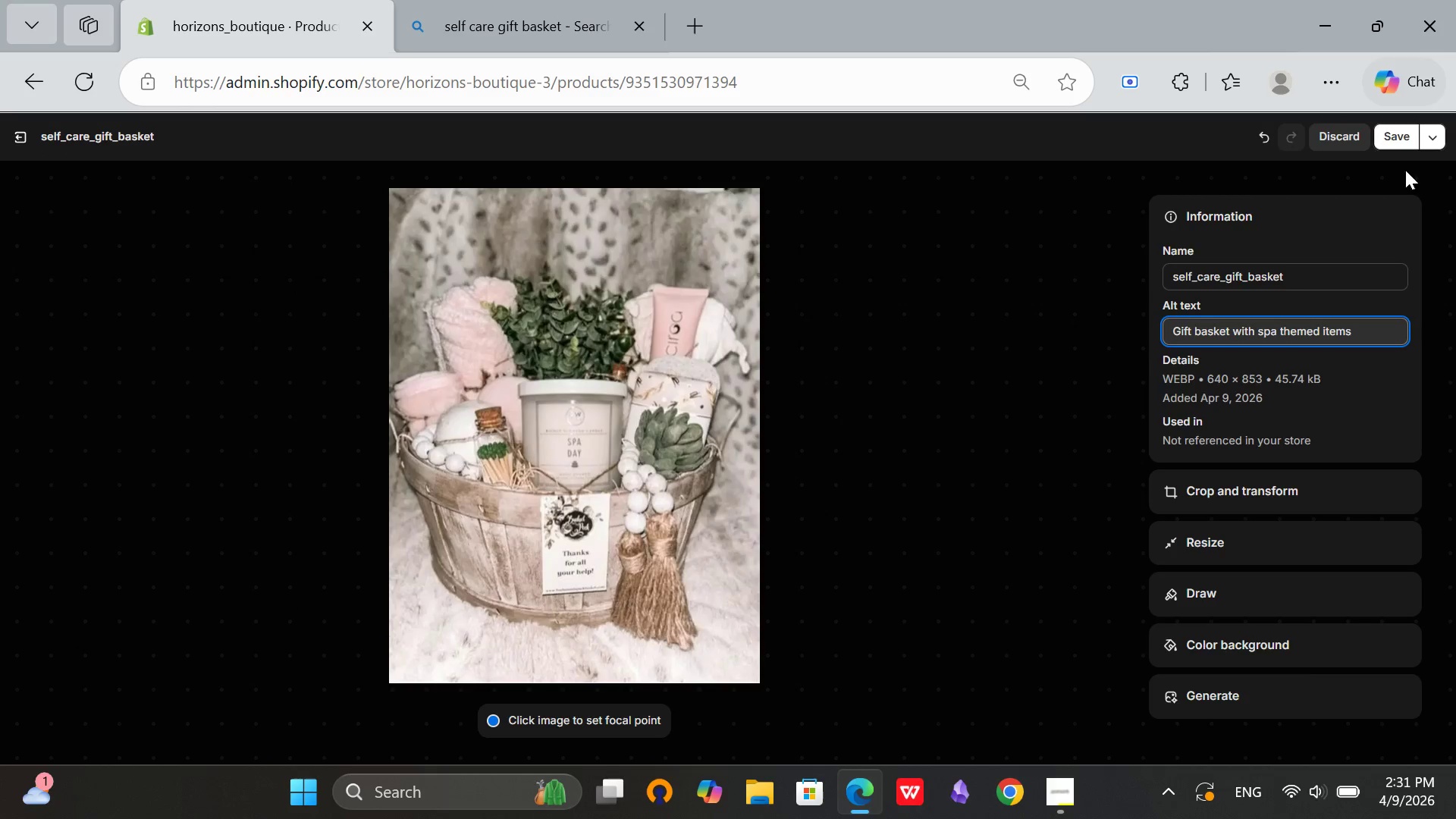 
left_click([1398, 136])
 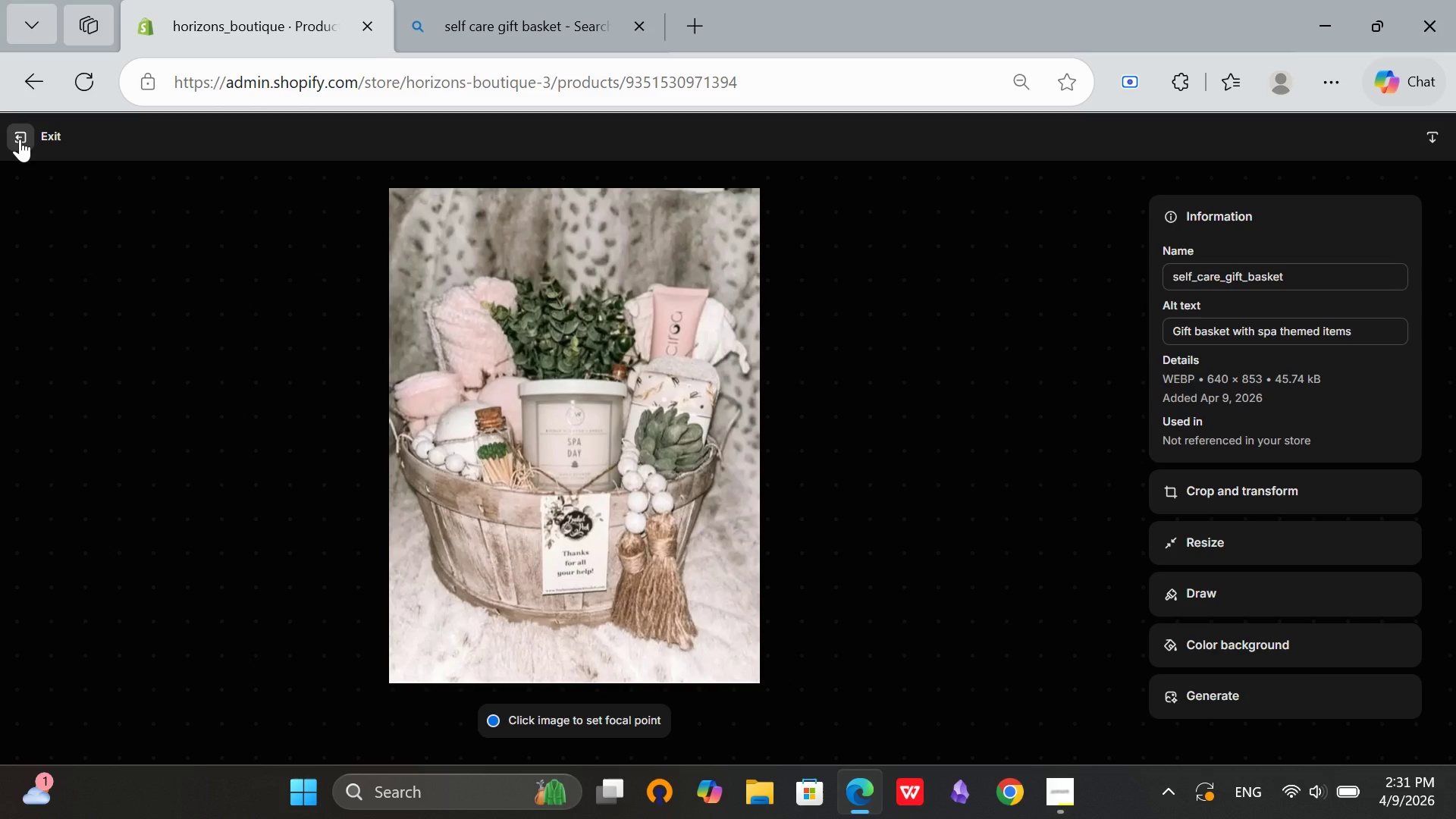 
wait(6.42)
 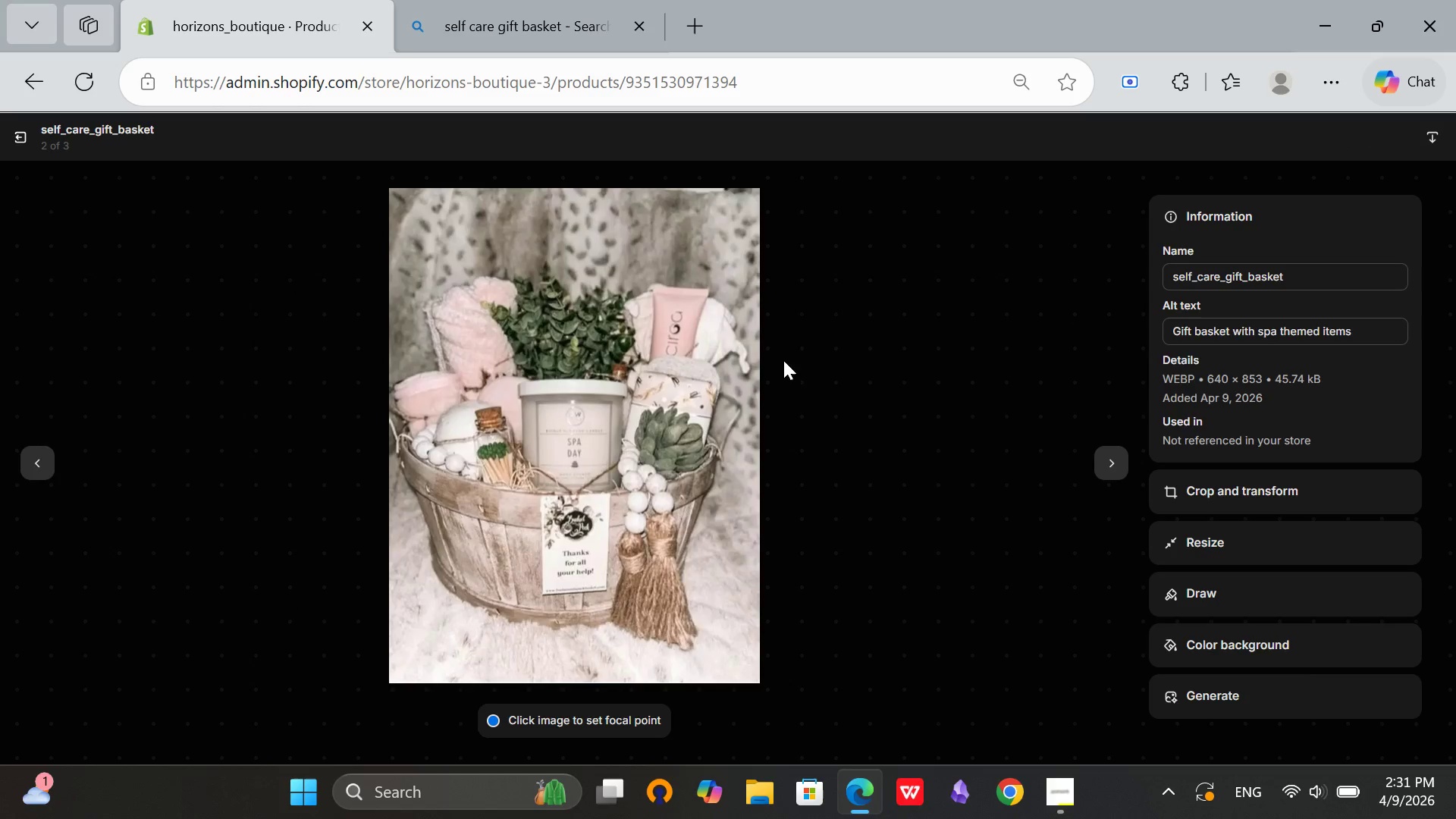 
left_click([20, 139])
 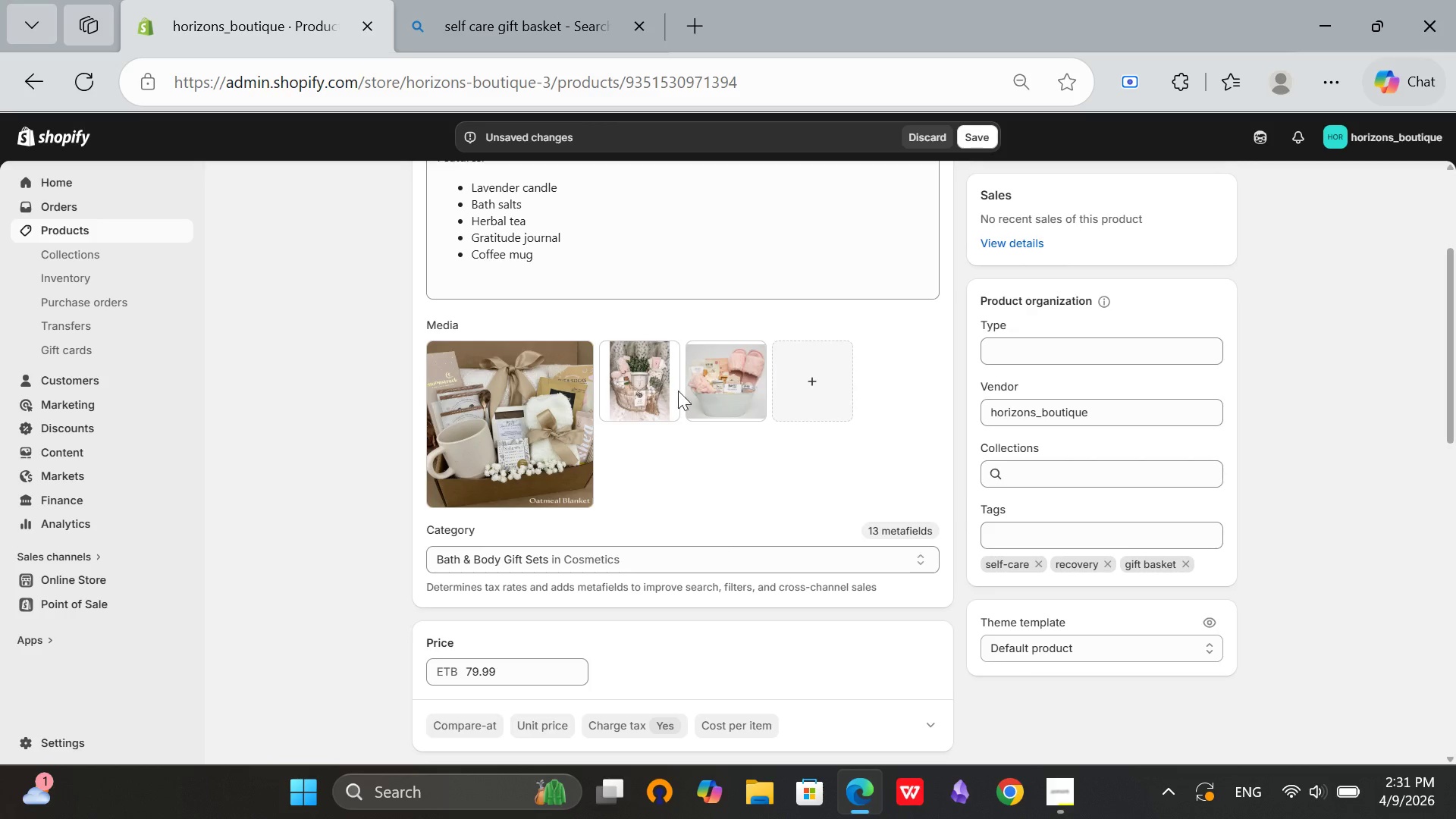 
left_click([717, 397])
 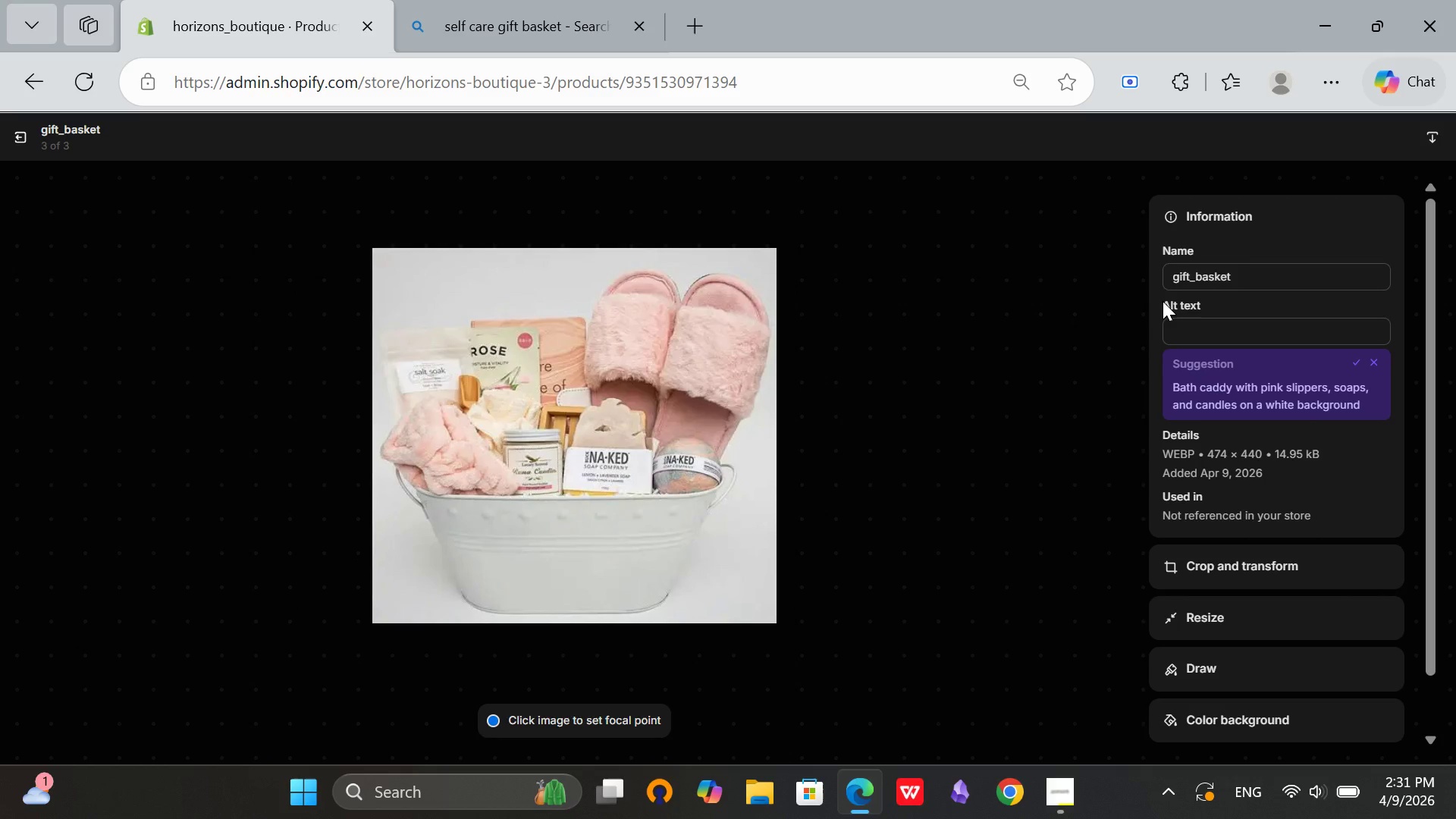 
left_click([1193, 318])
 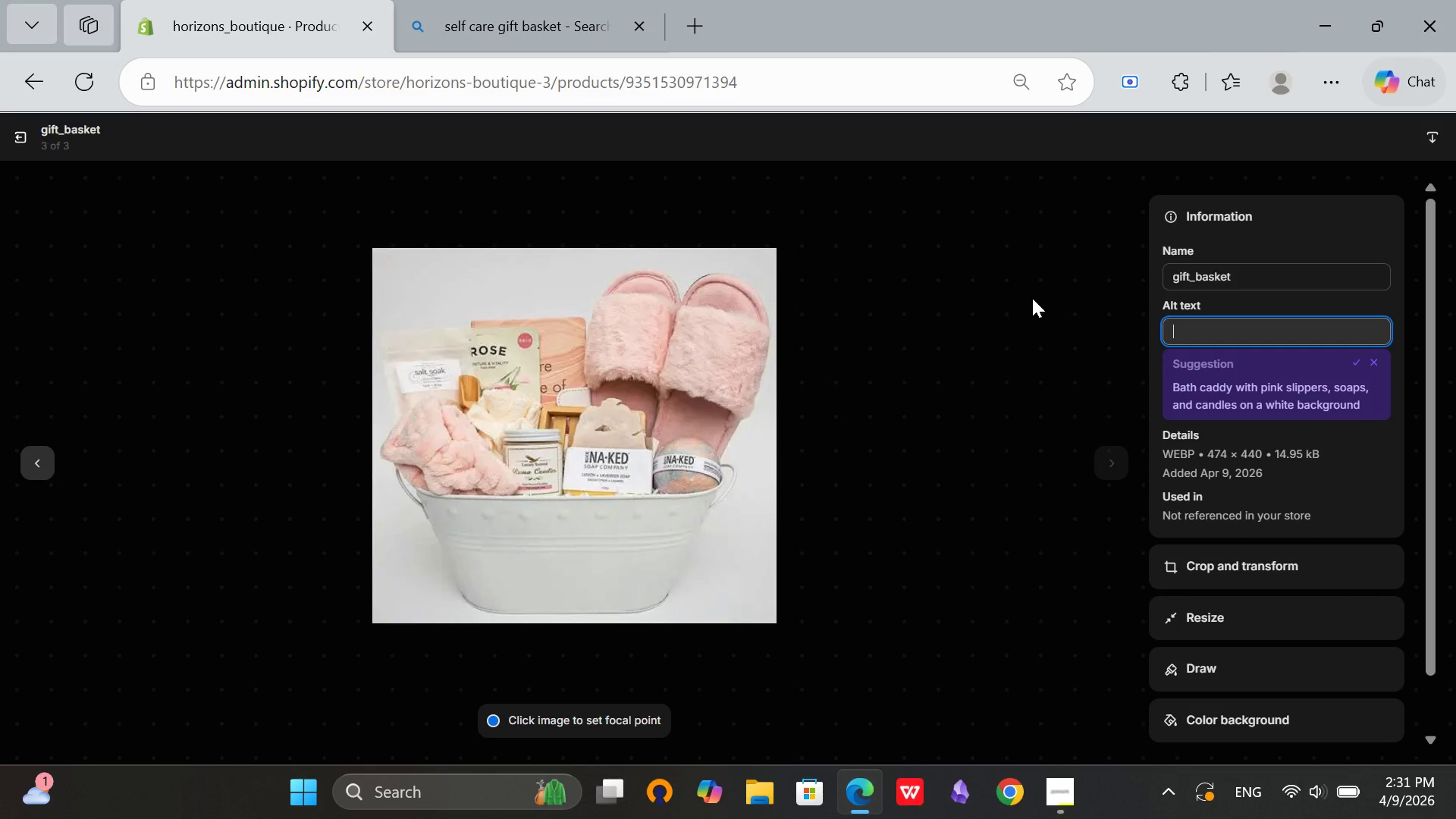 
wait(5.92)
 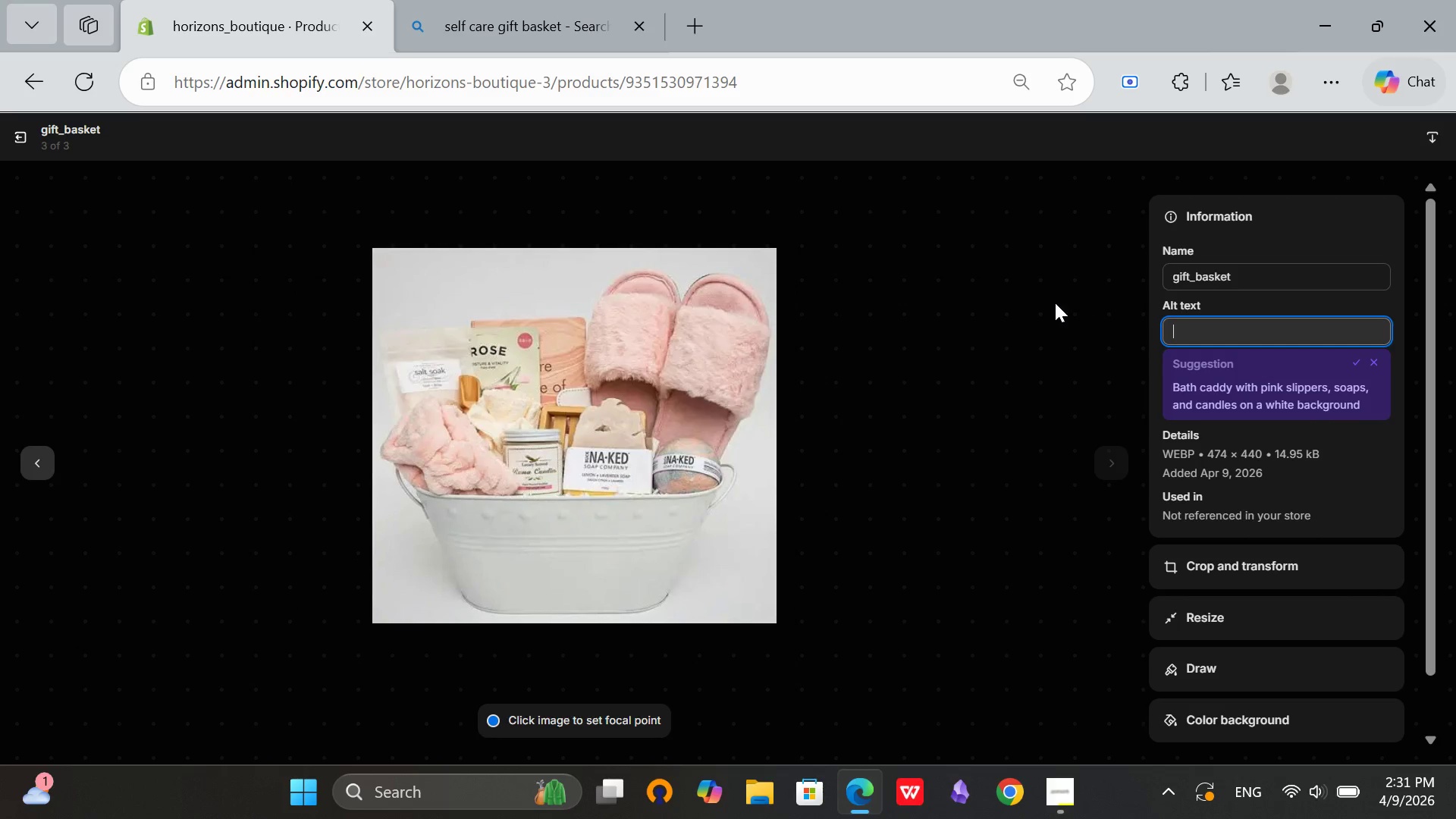 
type(Gift basket with slippers and bath candy)
 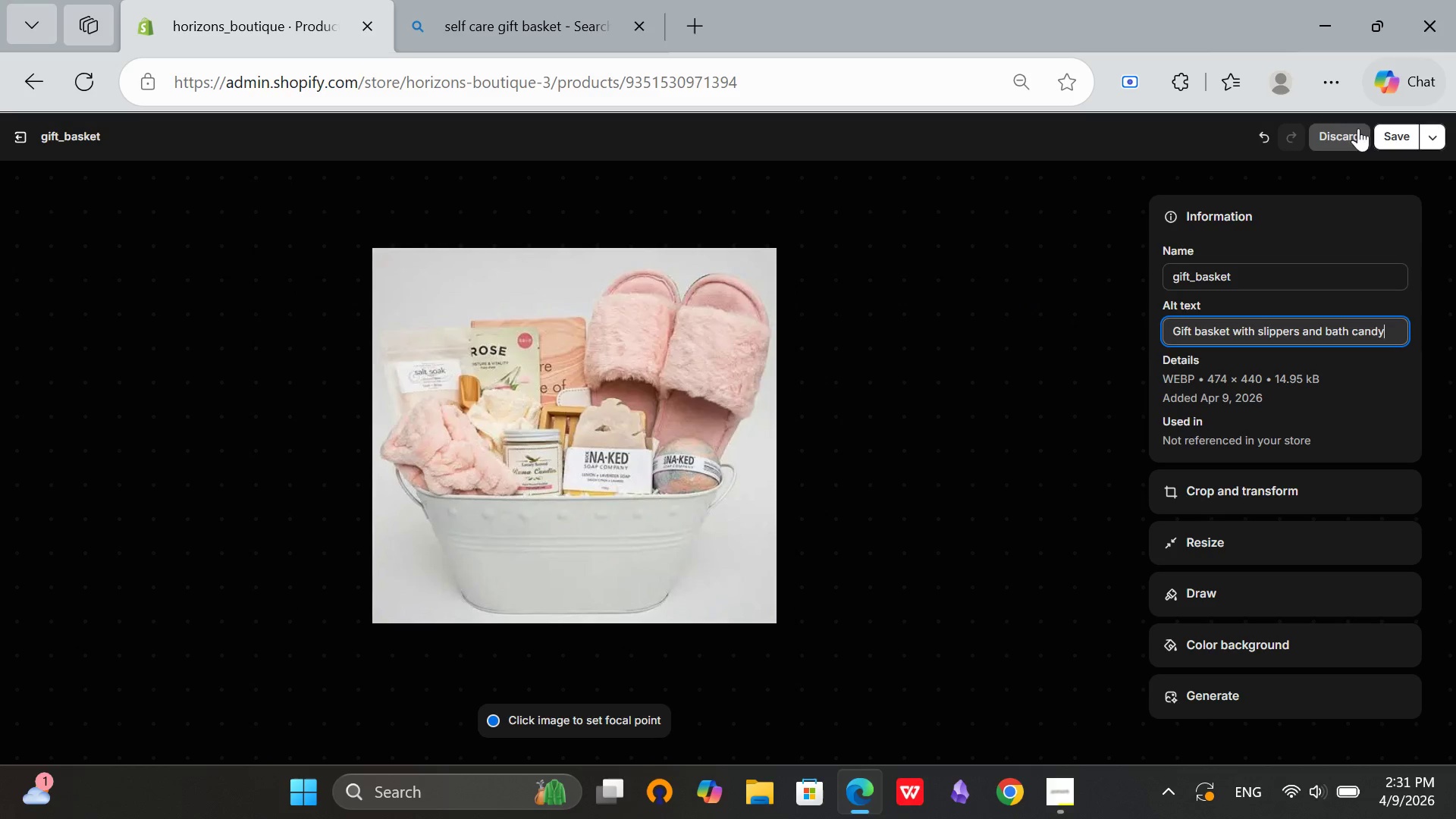 
left_click([1398, 128])
 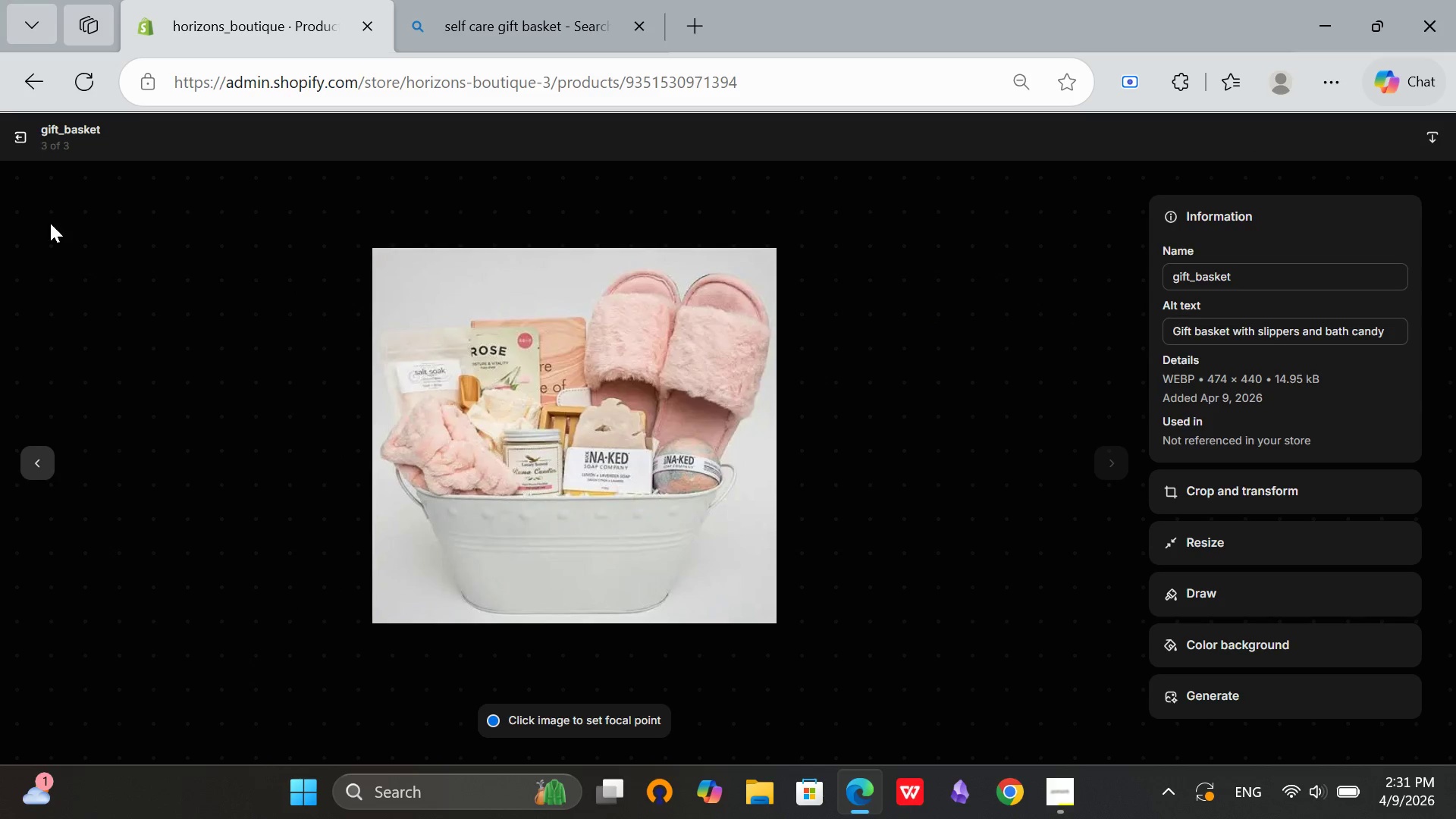 
left_click([22, 140])
 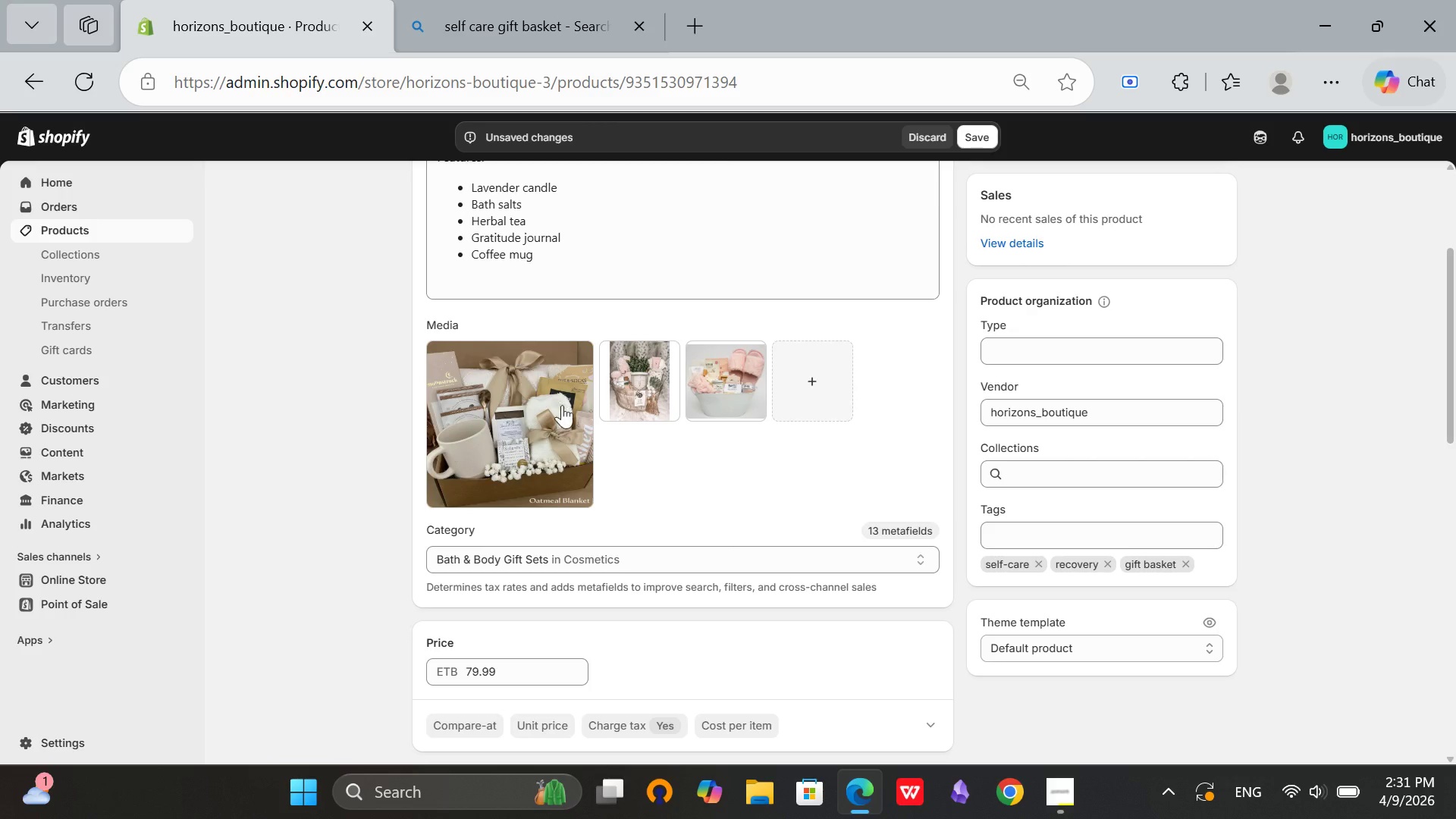 
scroll: coordinate [590, 425], scroll_direction: up, amount: 5.0
 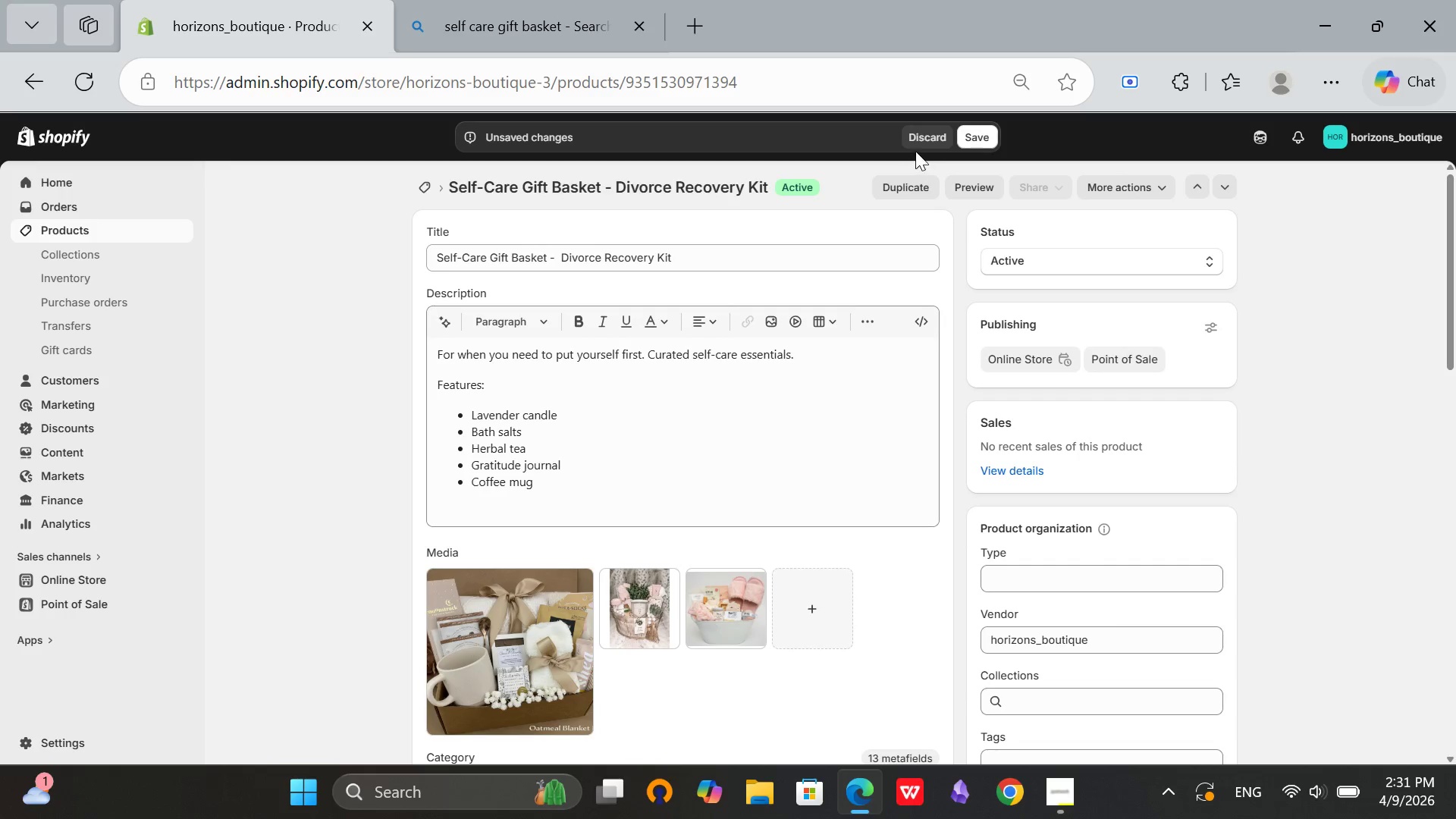 
left_click([974, 134])
 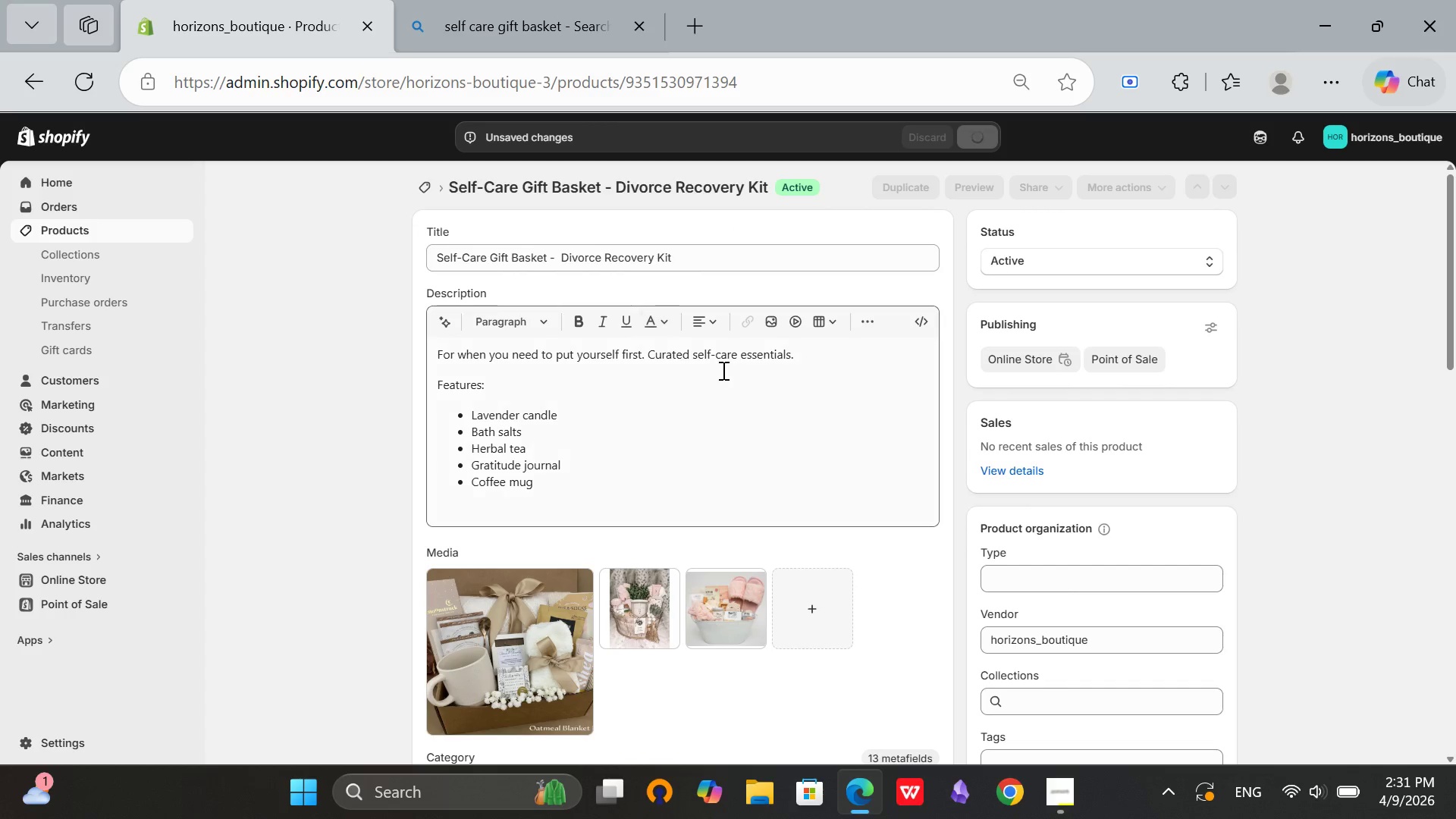 
left_click([425, 188])
 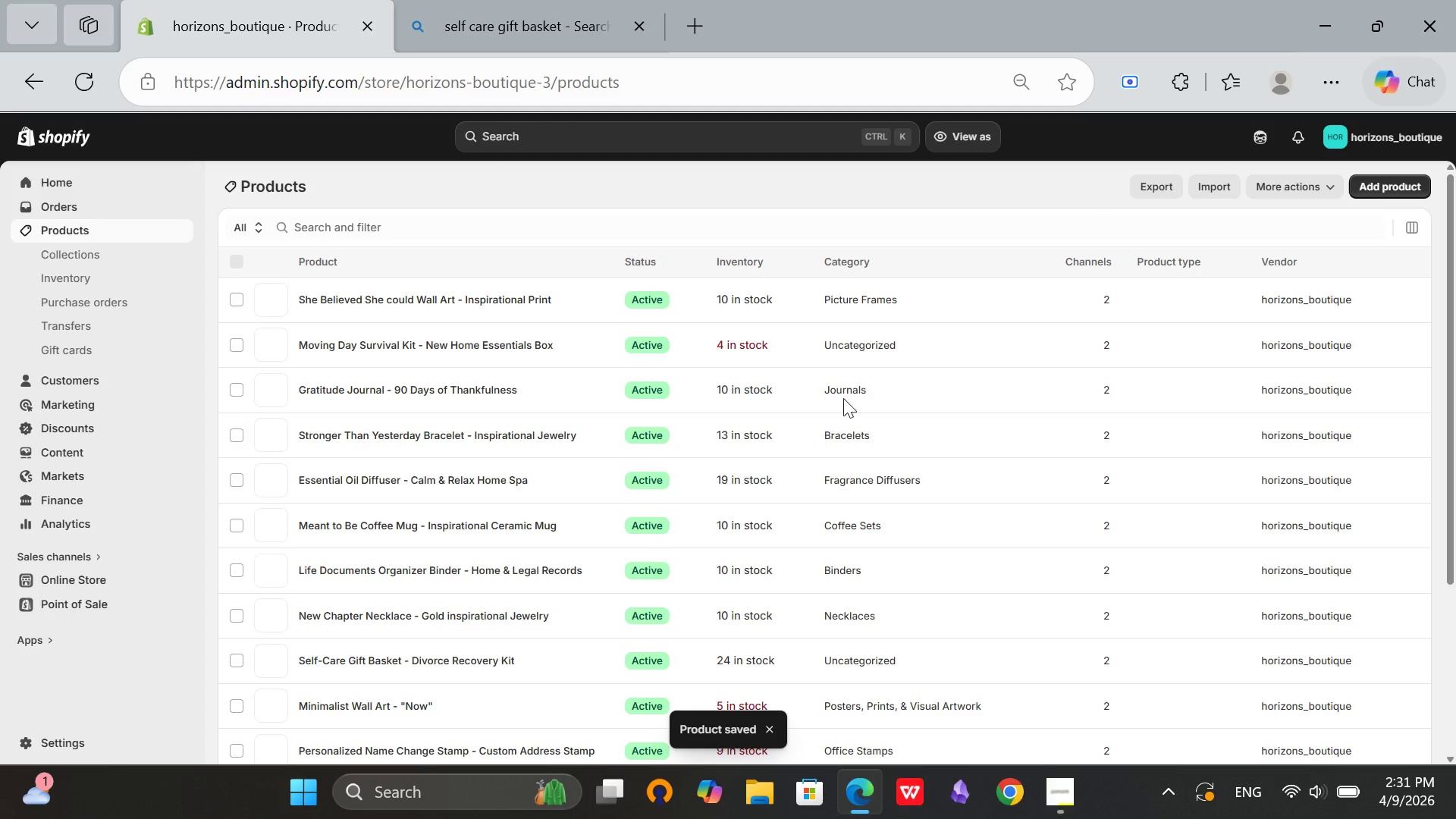 
scroll: coordinate [385, 610], scroll_direction: down, amount: 4.0
 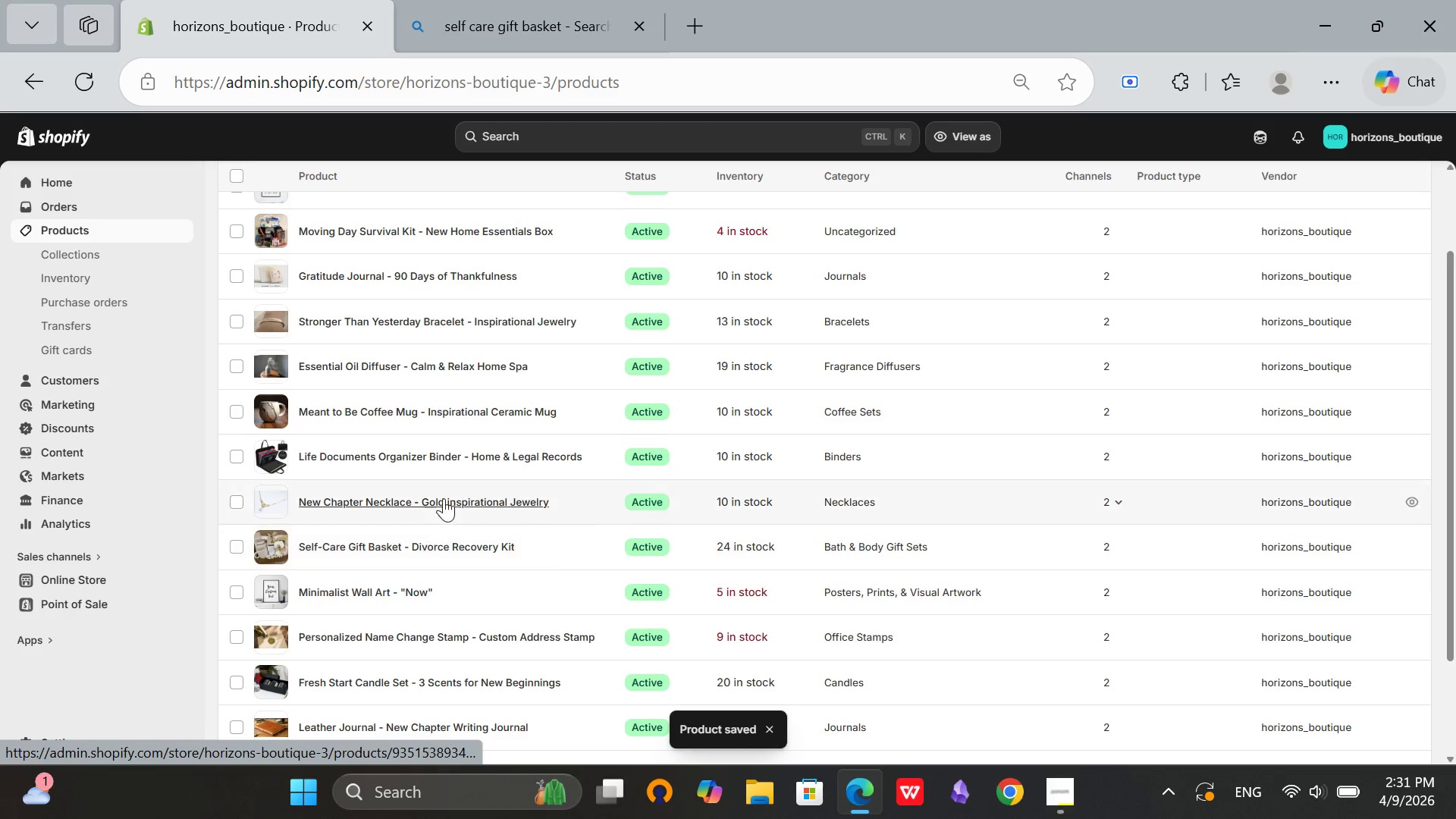 
left_click([444, 496])
 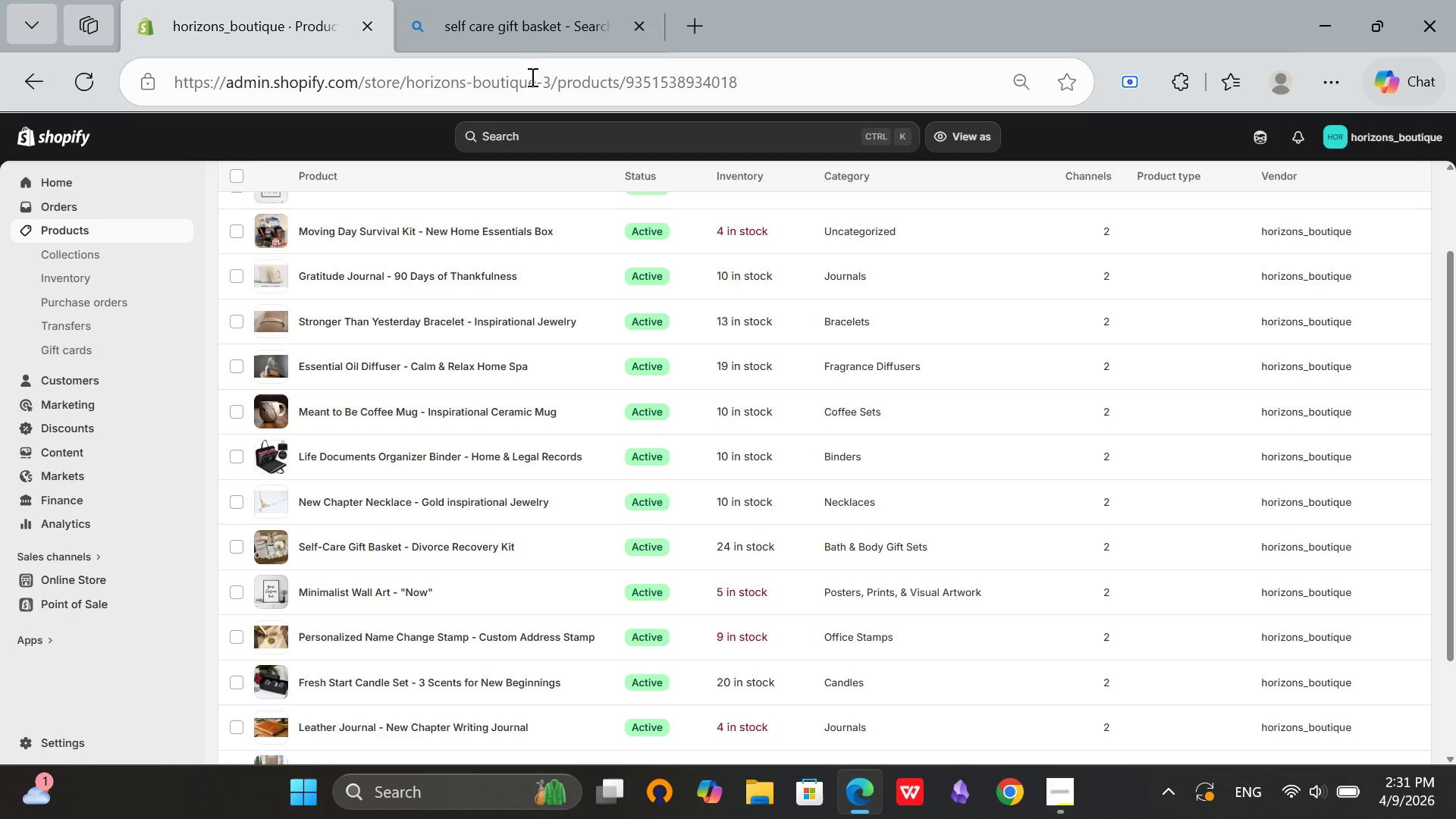 
left_click([532, 27])
 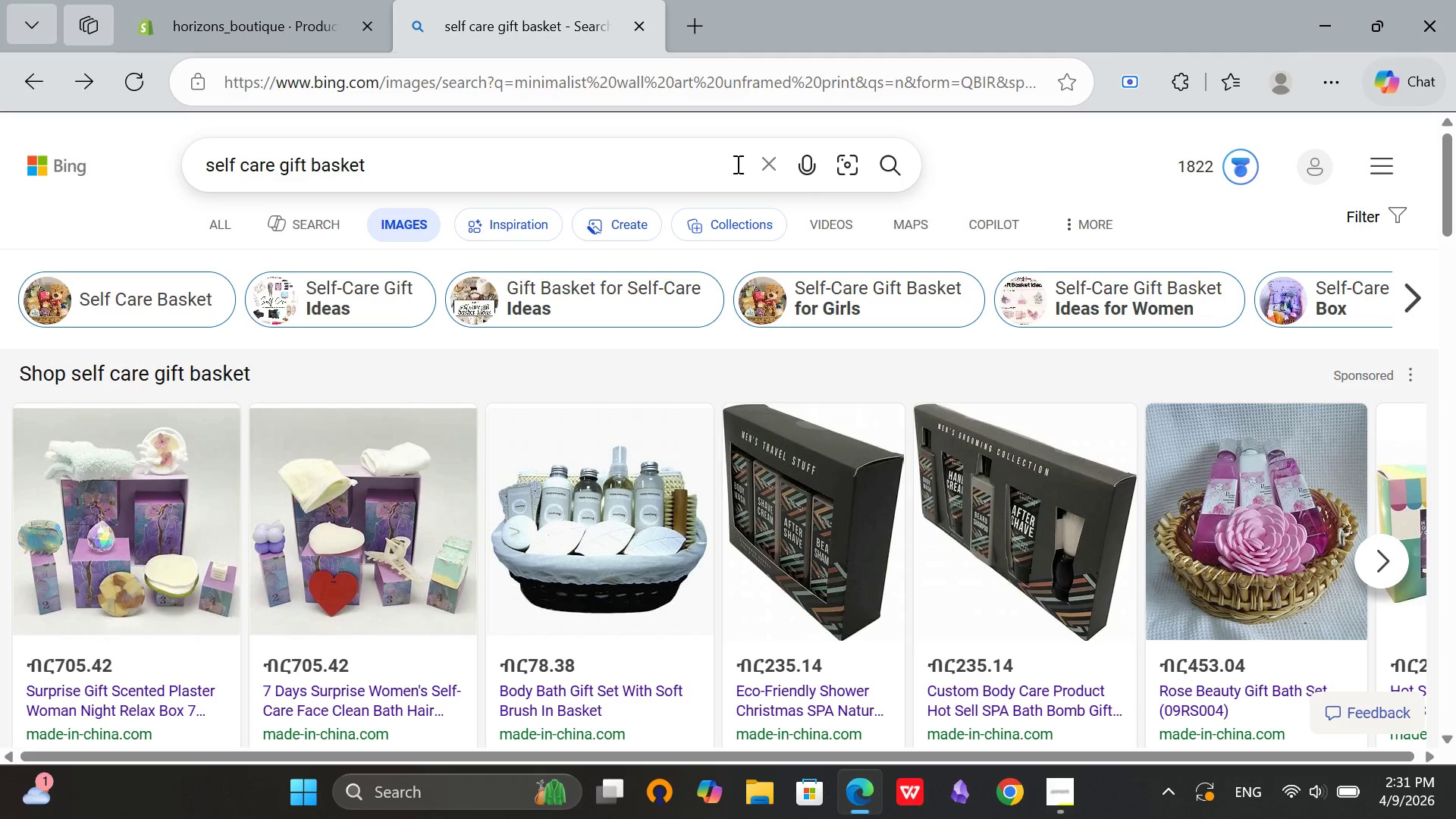 
left_click([767, 177])
 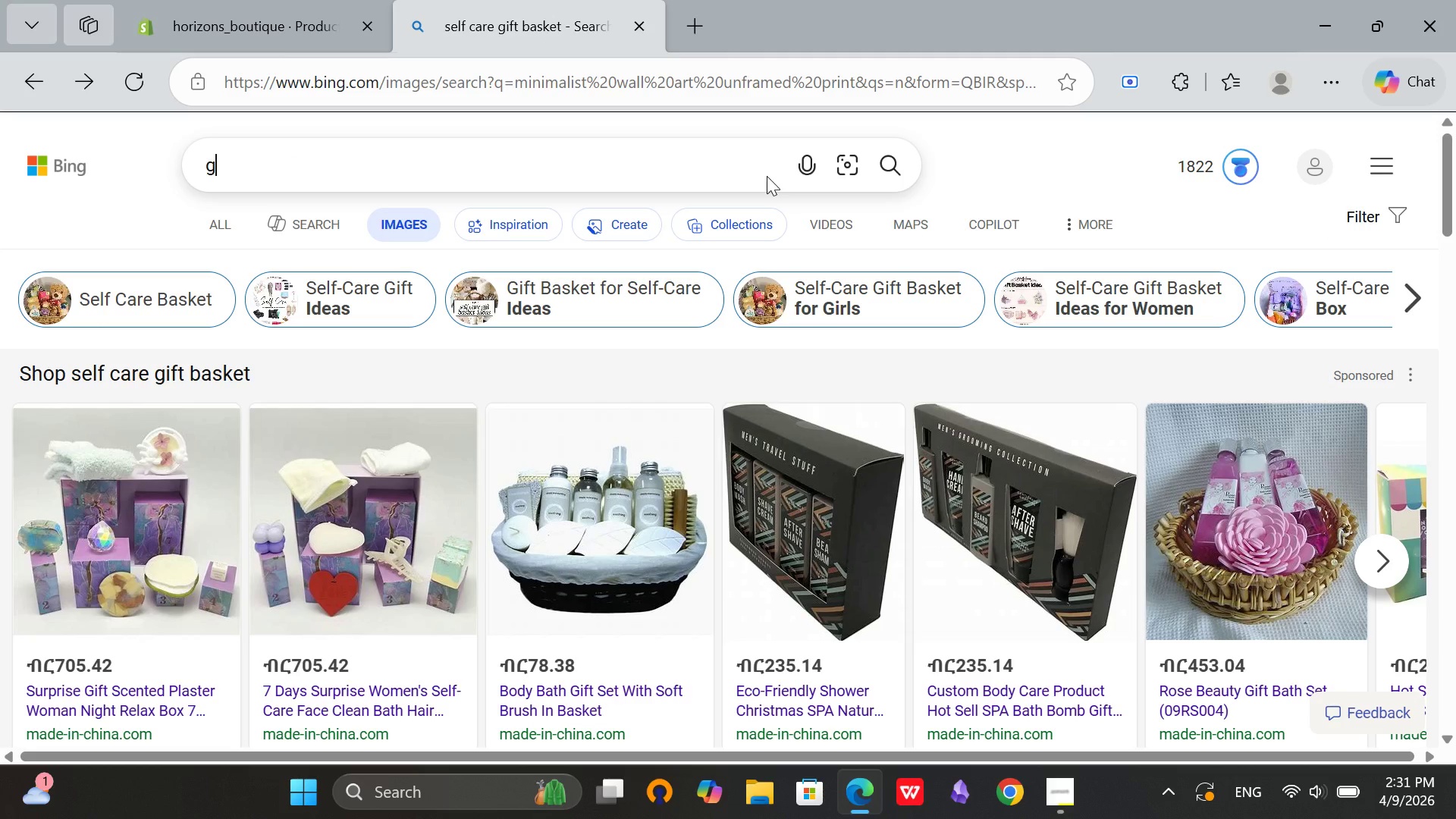 
type(gold necklace )
 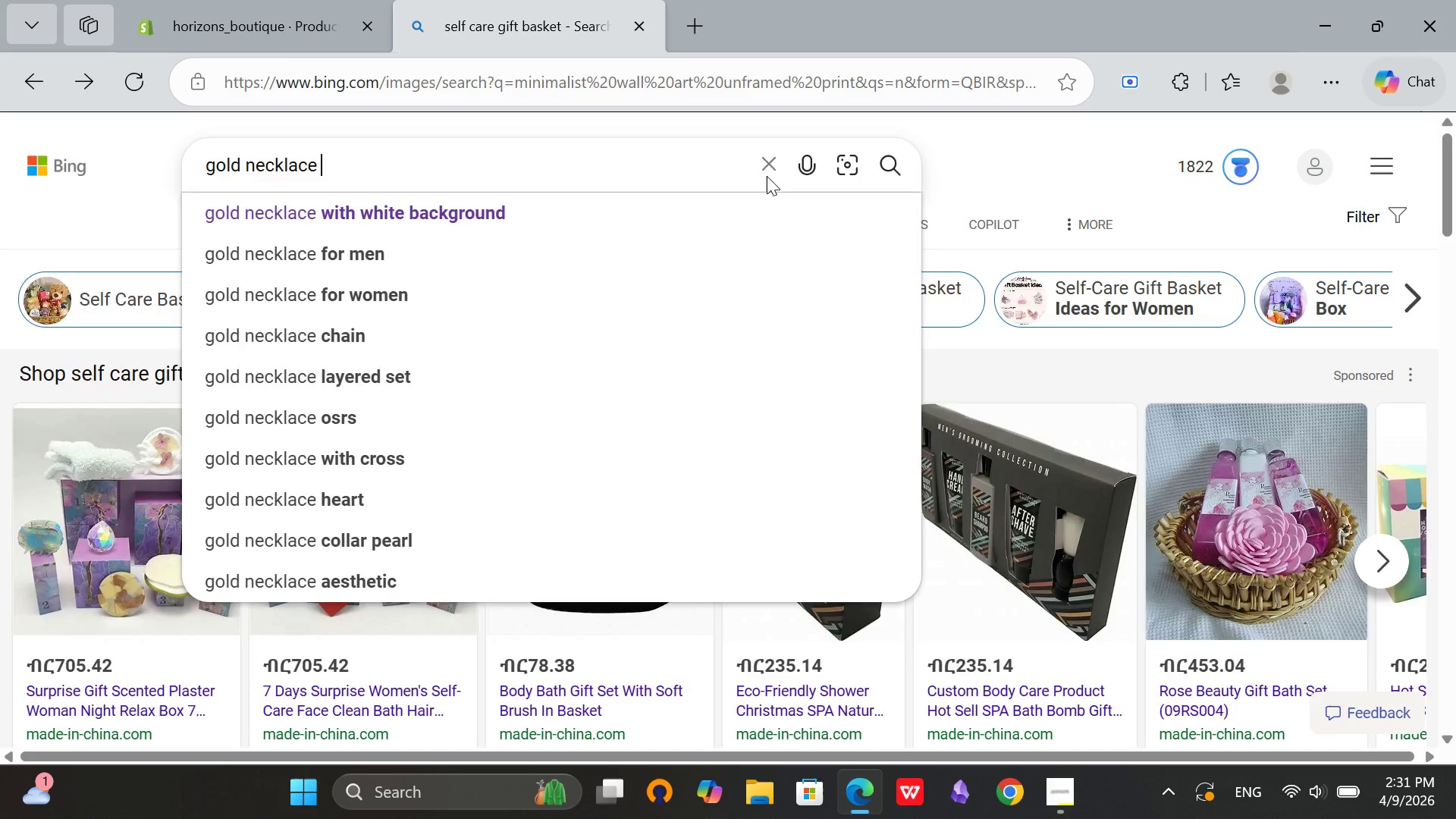 
key(Enter)
 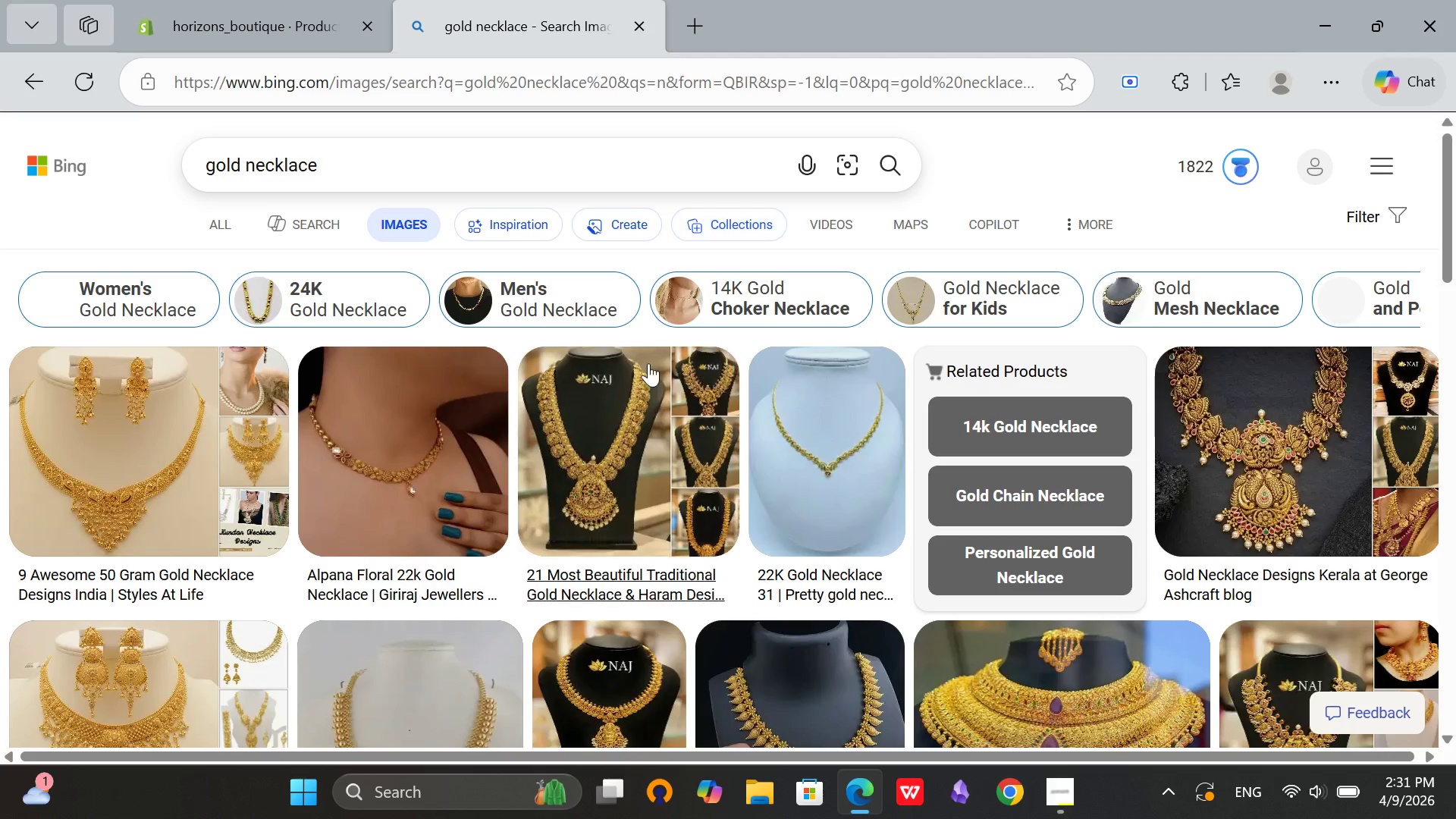 
scroll: coordinate [728, 367], scroll_direction: down, amount: 3.0
 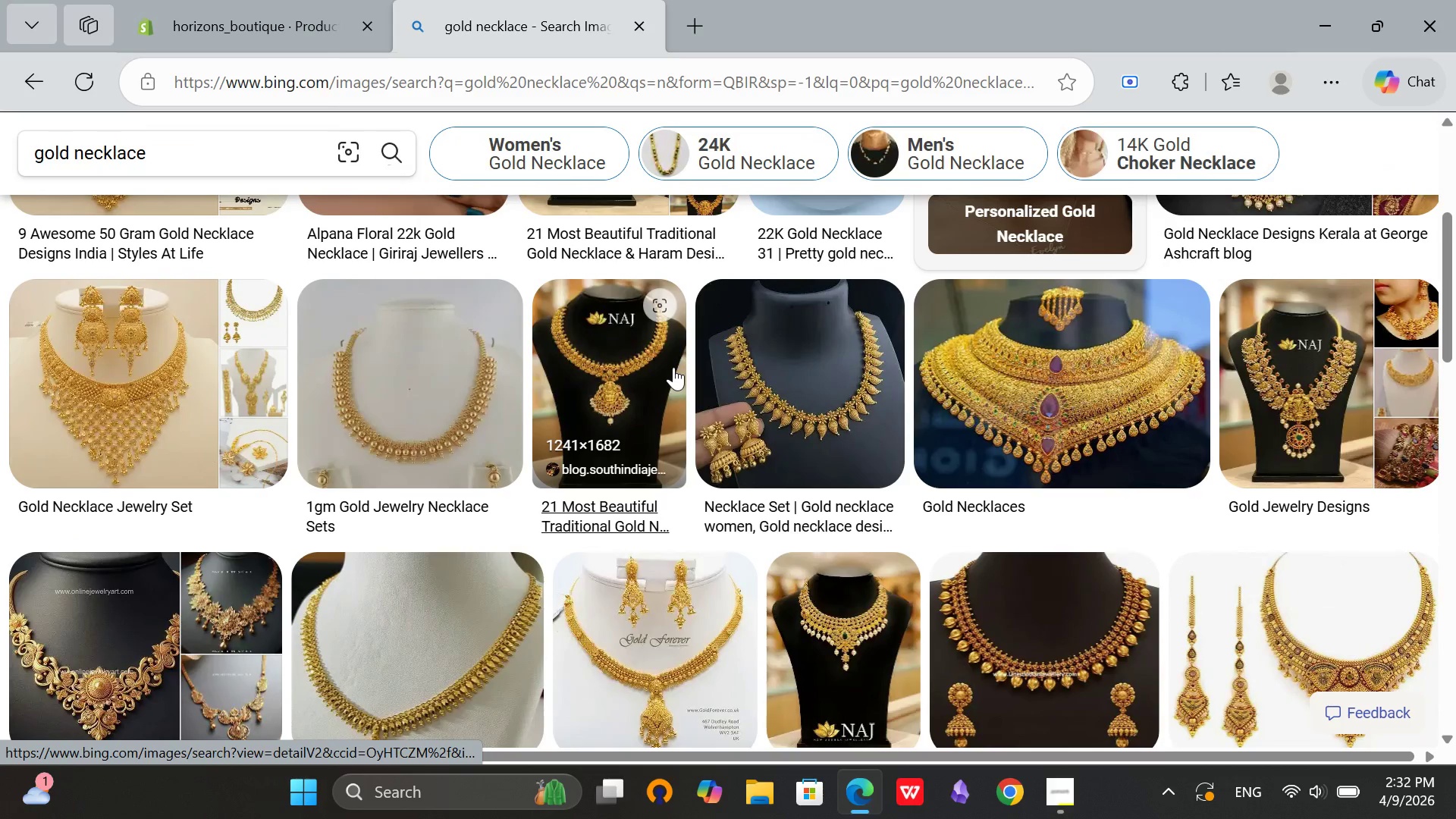 
scroll: coordinate [673, 367], scroll_direction: up, amount: 4.0
 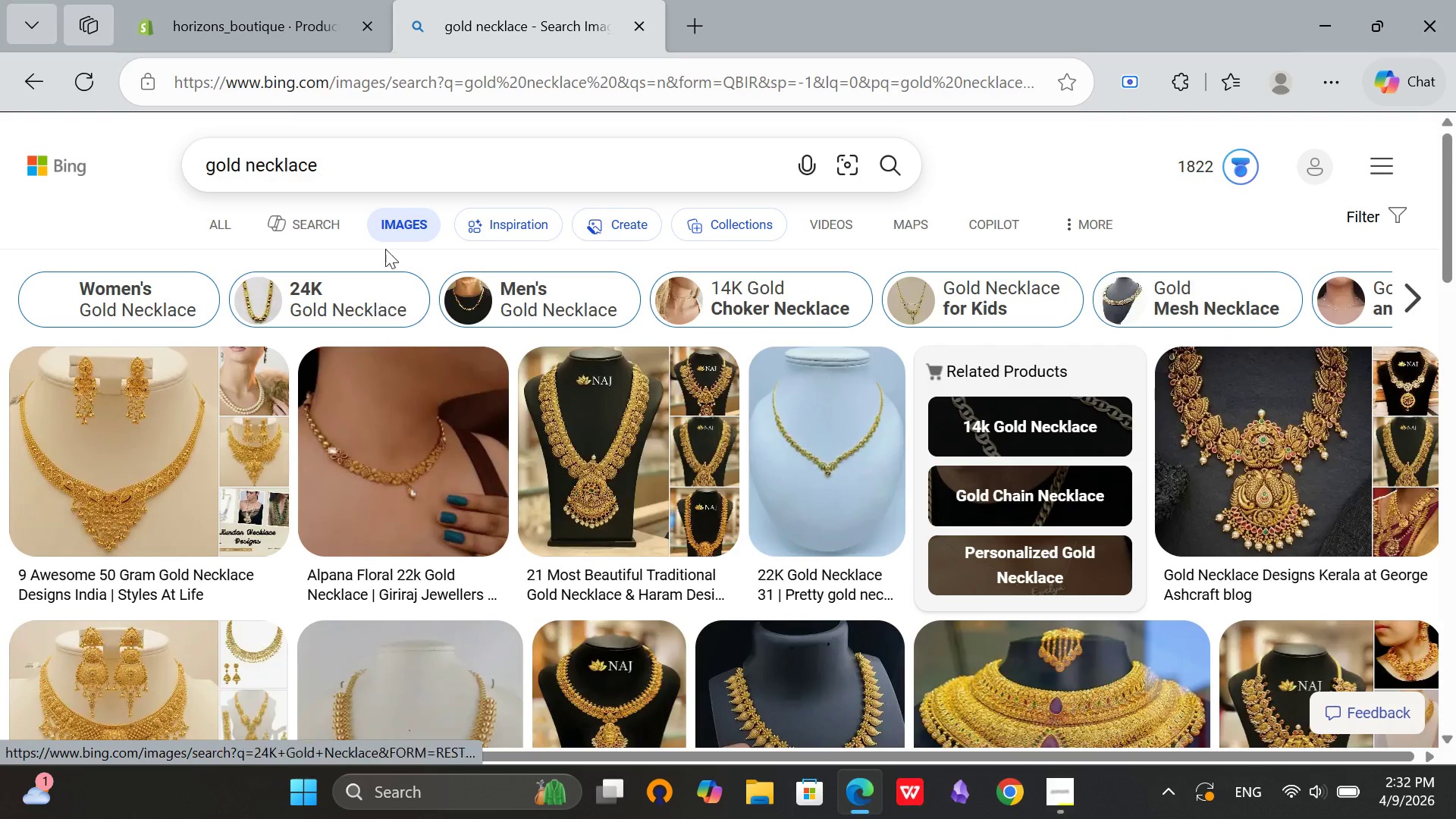 
left_click([388, 161])
 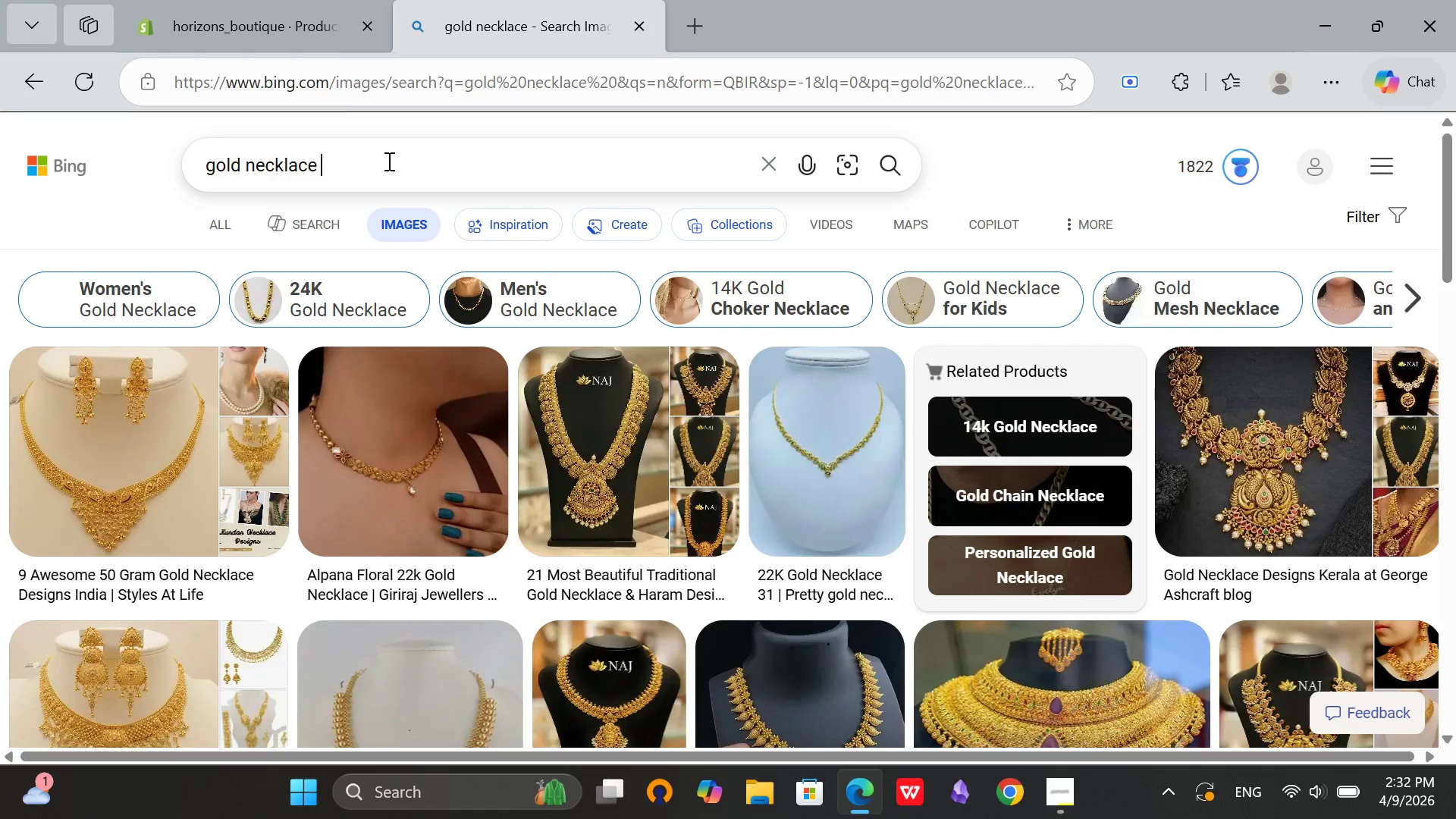 
type( )
key(Backspace)
type(simple)
 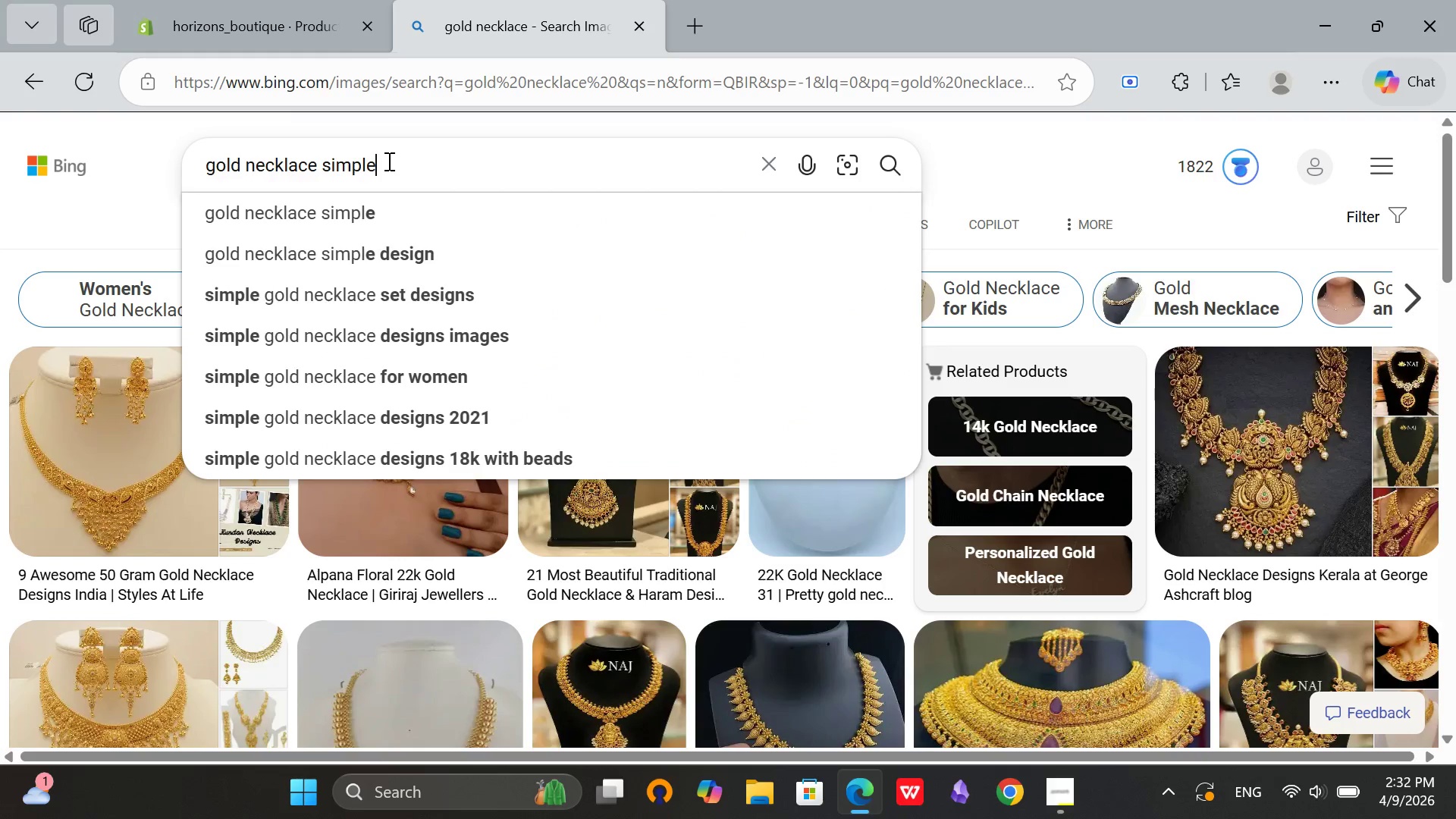 
key(Enter)
 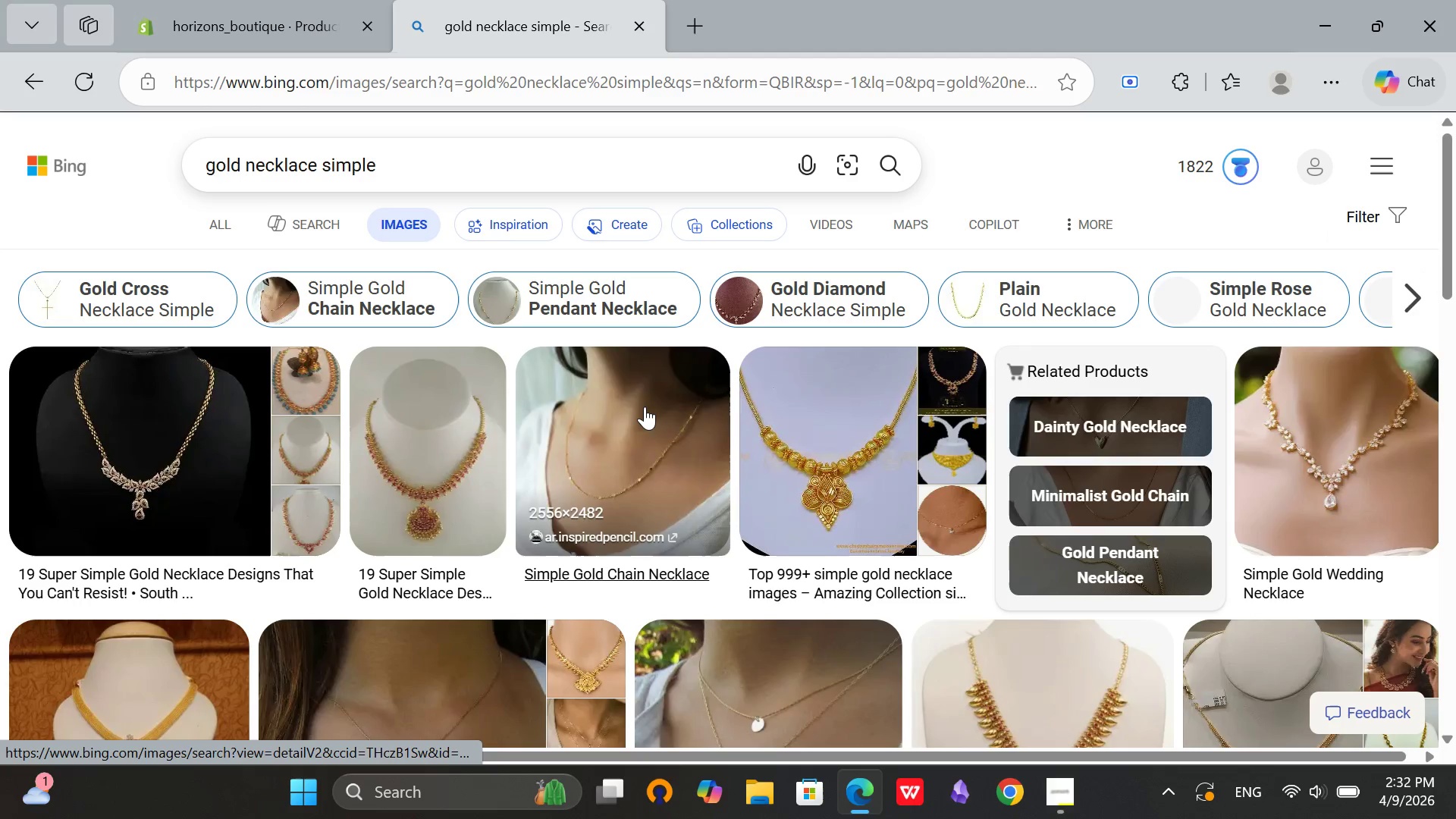 
left_click([693, 404])
 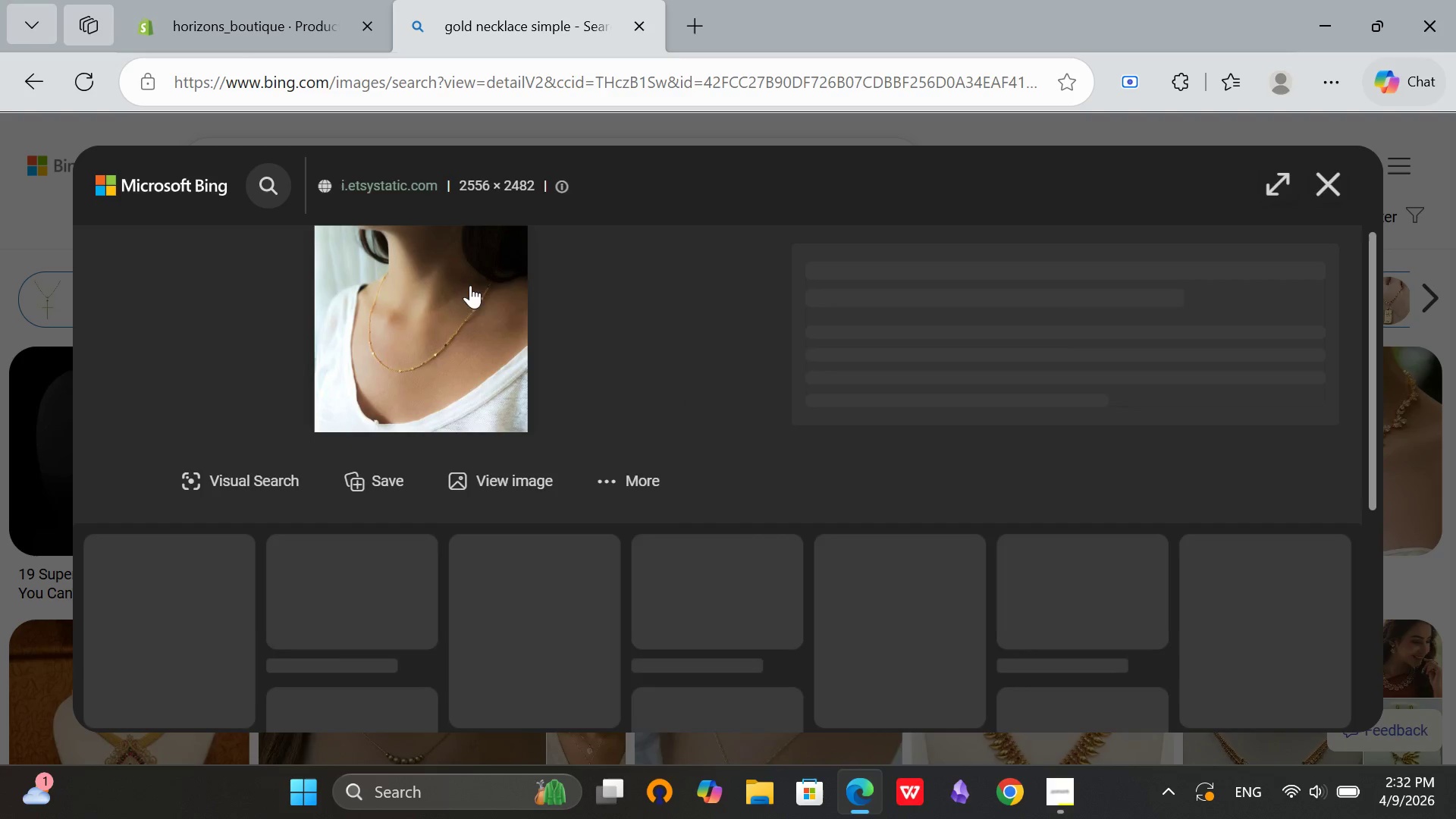 
right_click([458, 291])
 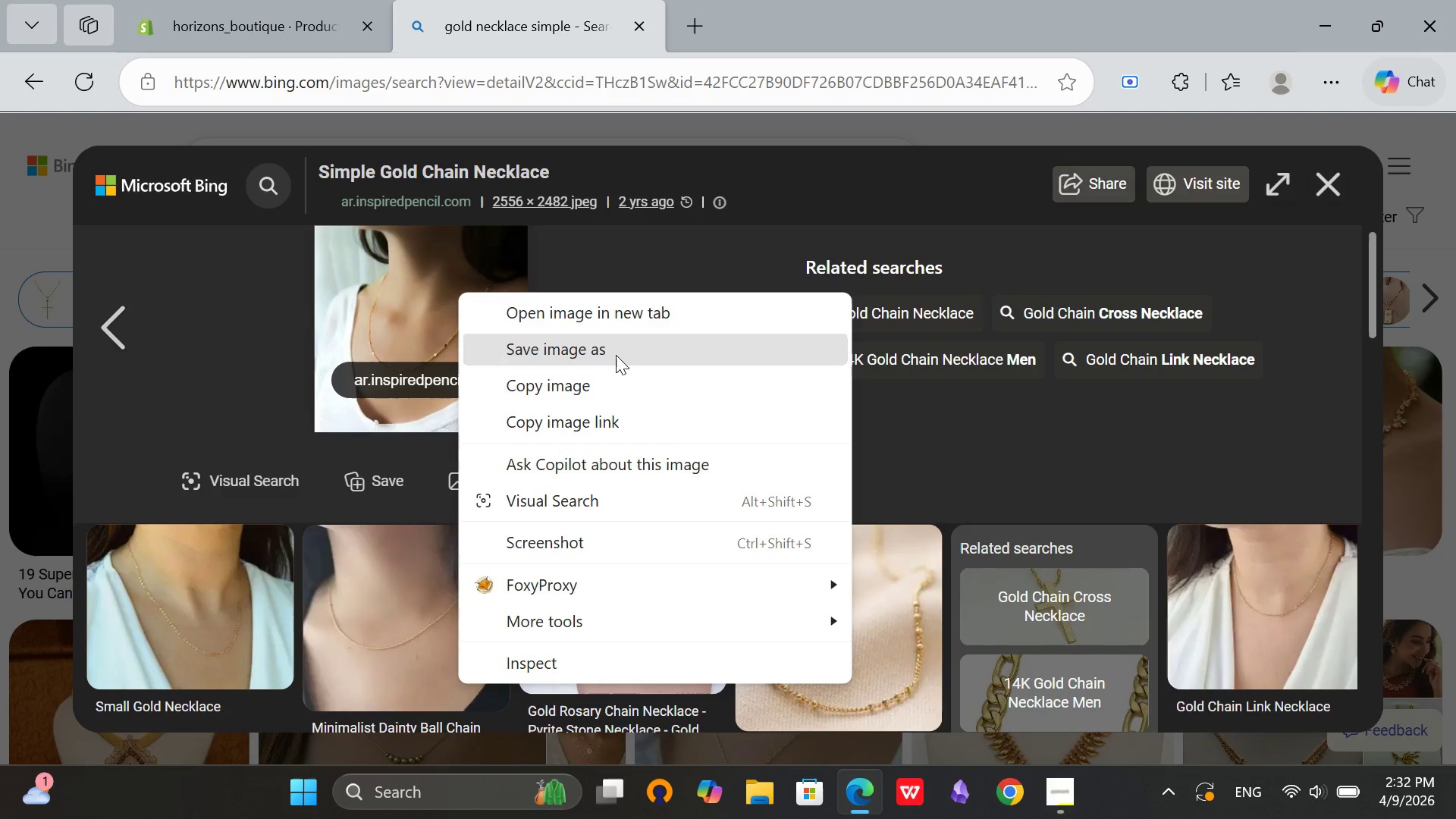 
left_click([616, 355])
 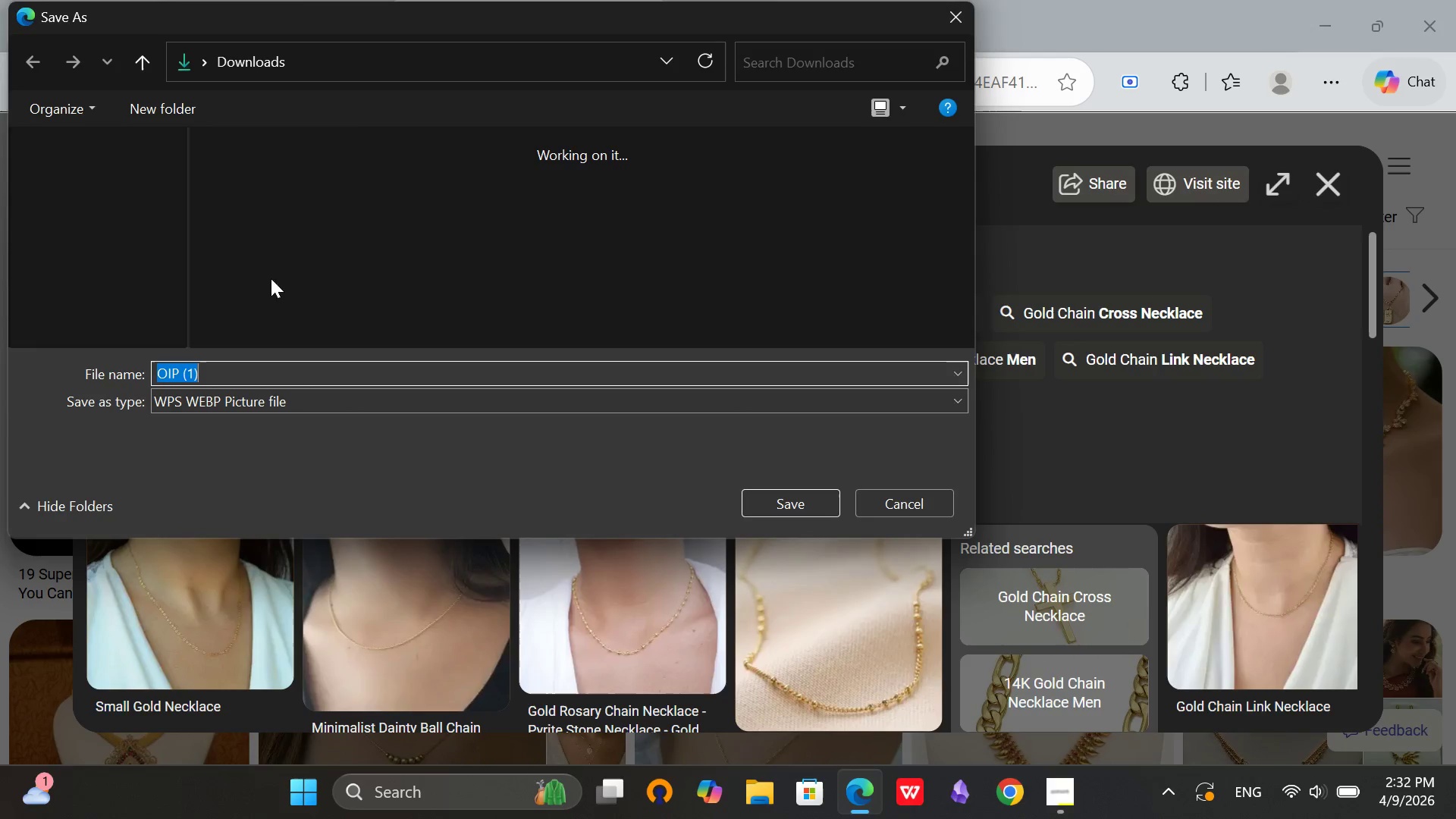 
left_click([67, 328])
 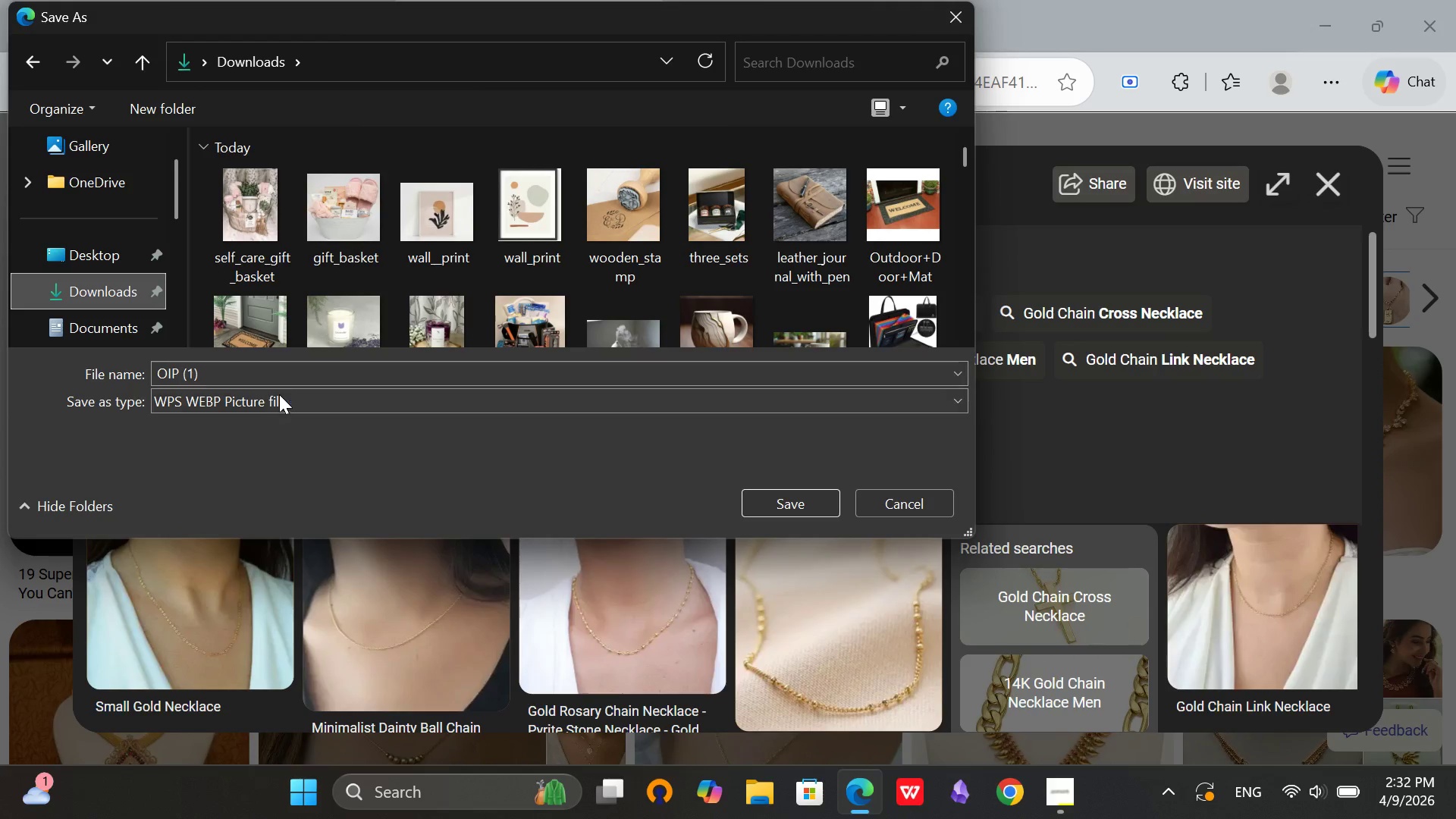 
left_click([304, 366])
 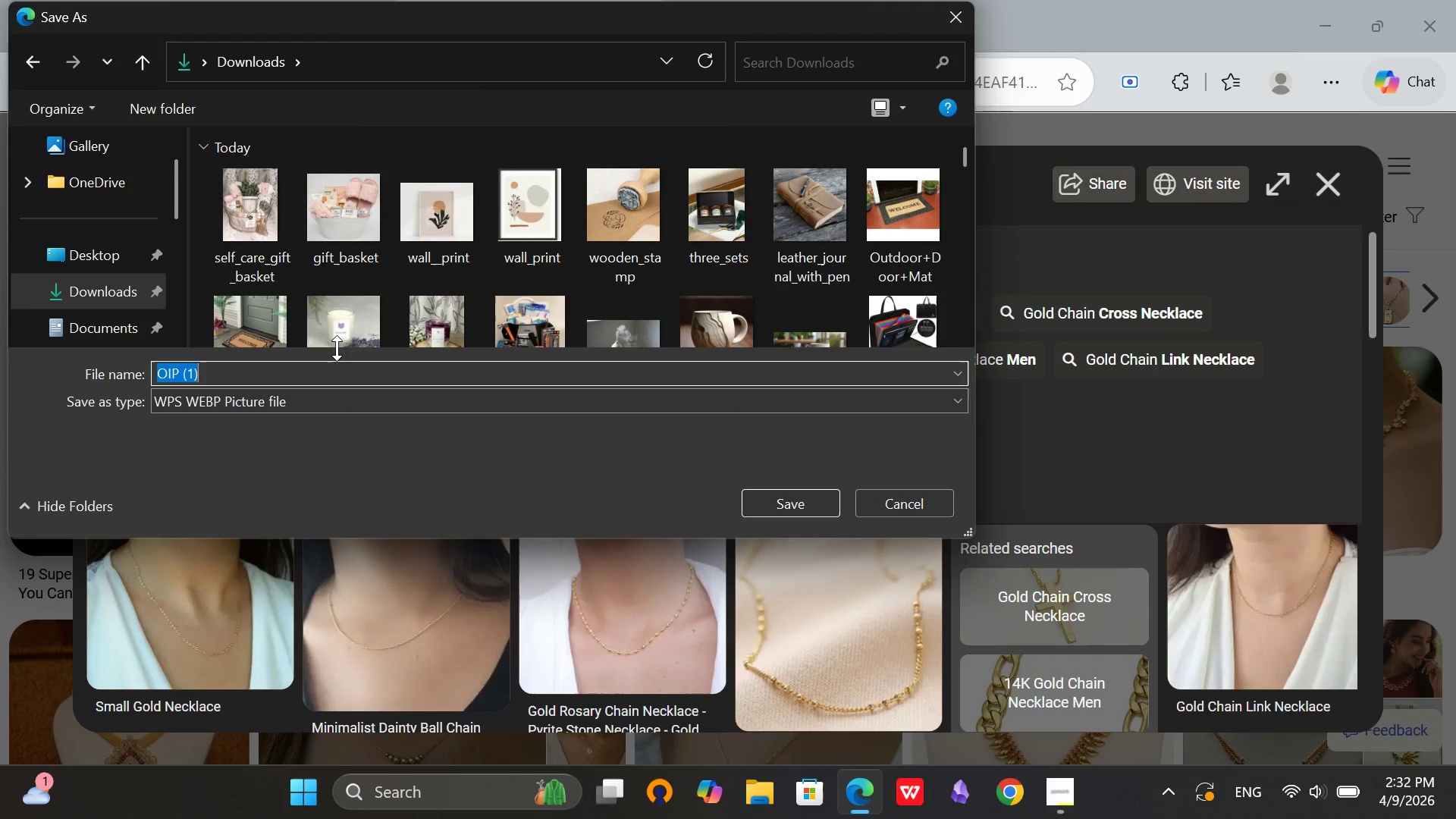 
key(Backspace)
type(gold_necklace)
 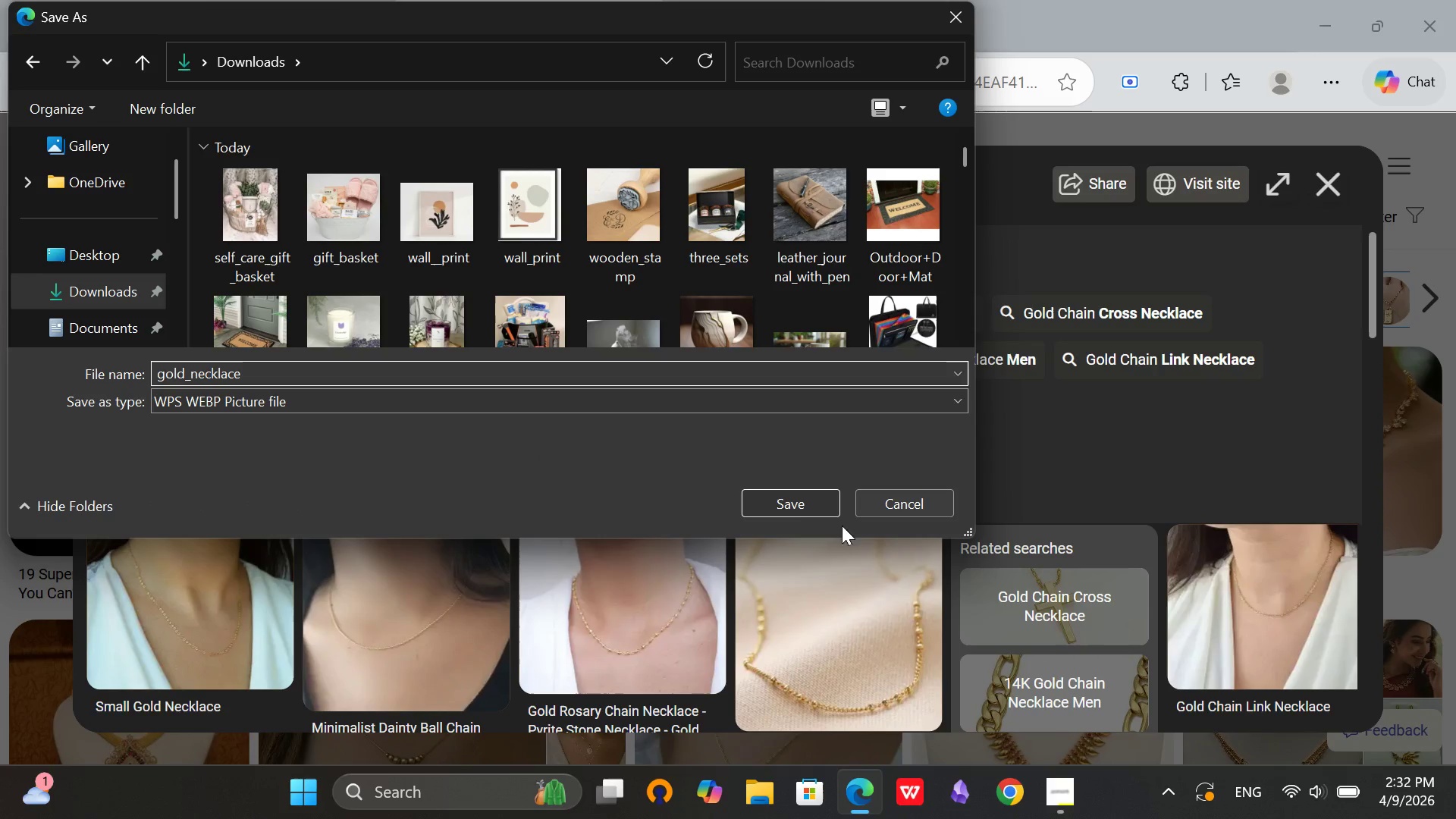 
left_click([789, 504])
 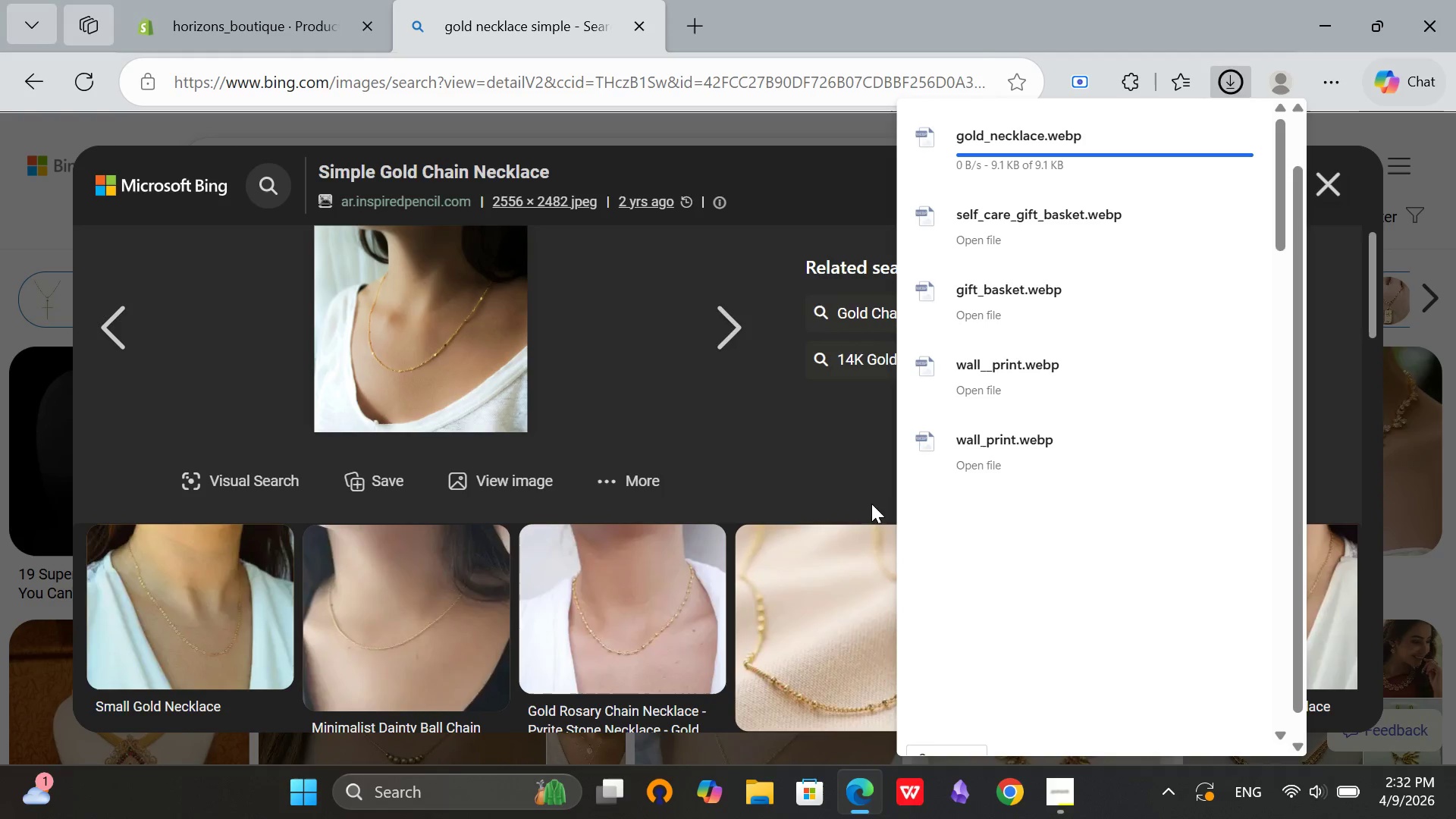 
left_click([835, 573])
 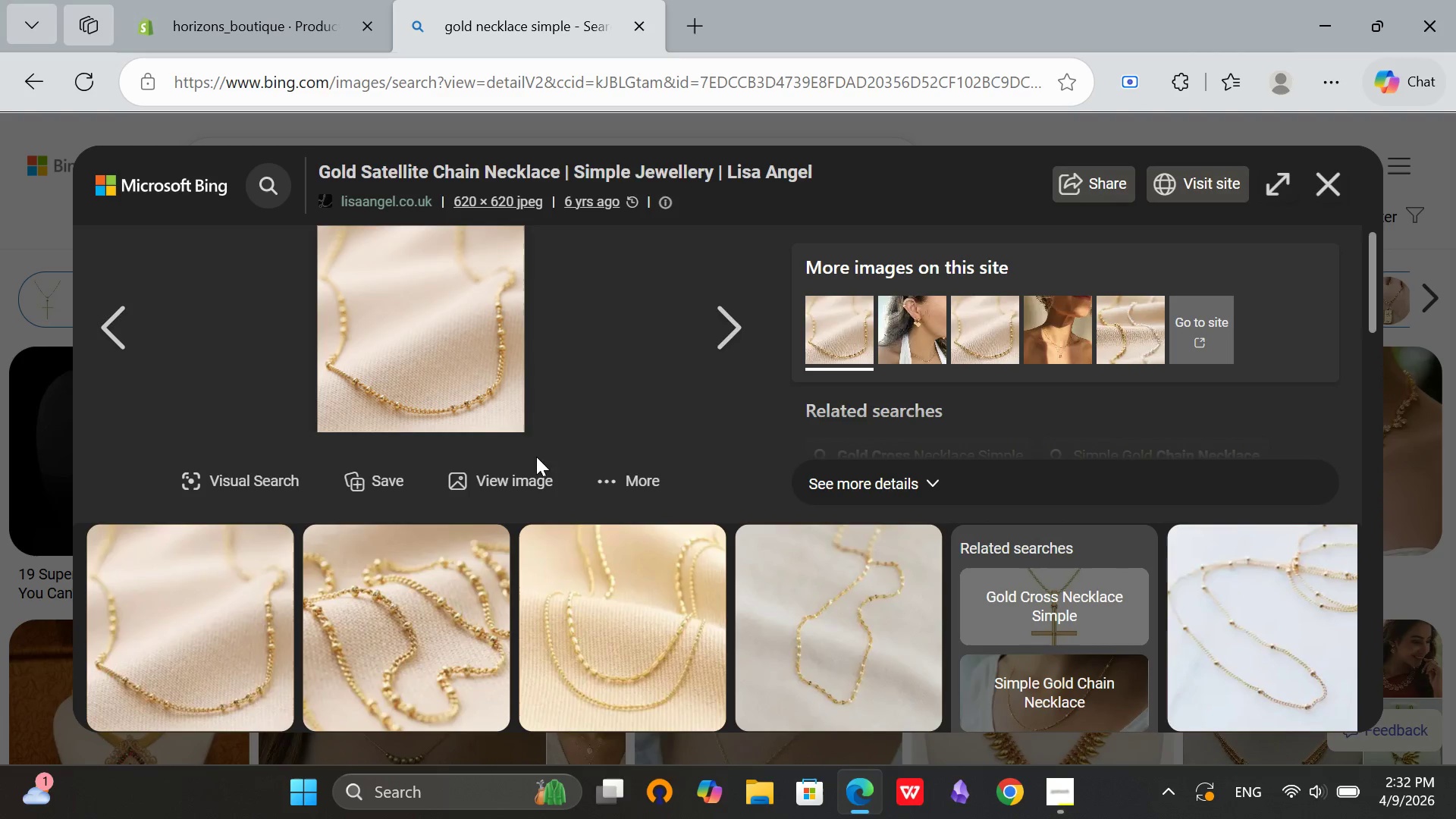 
right_click([437, 268])
 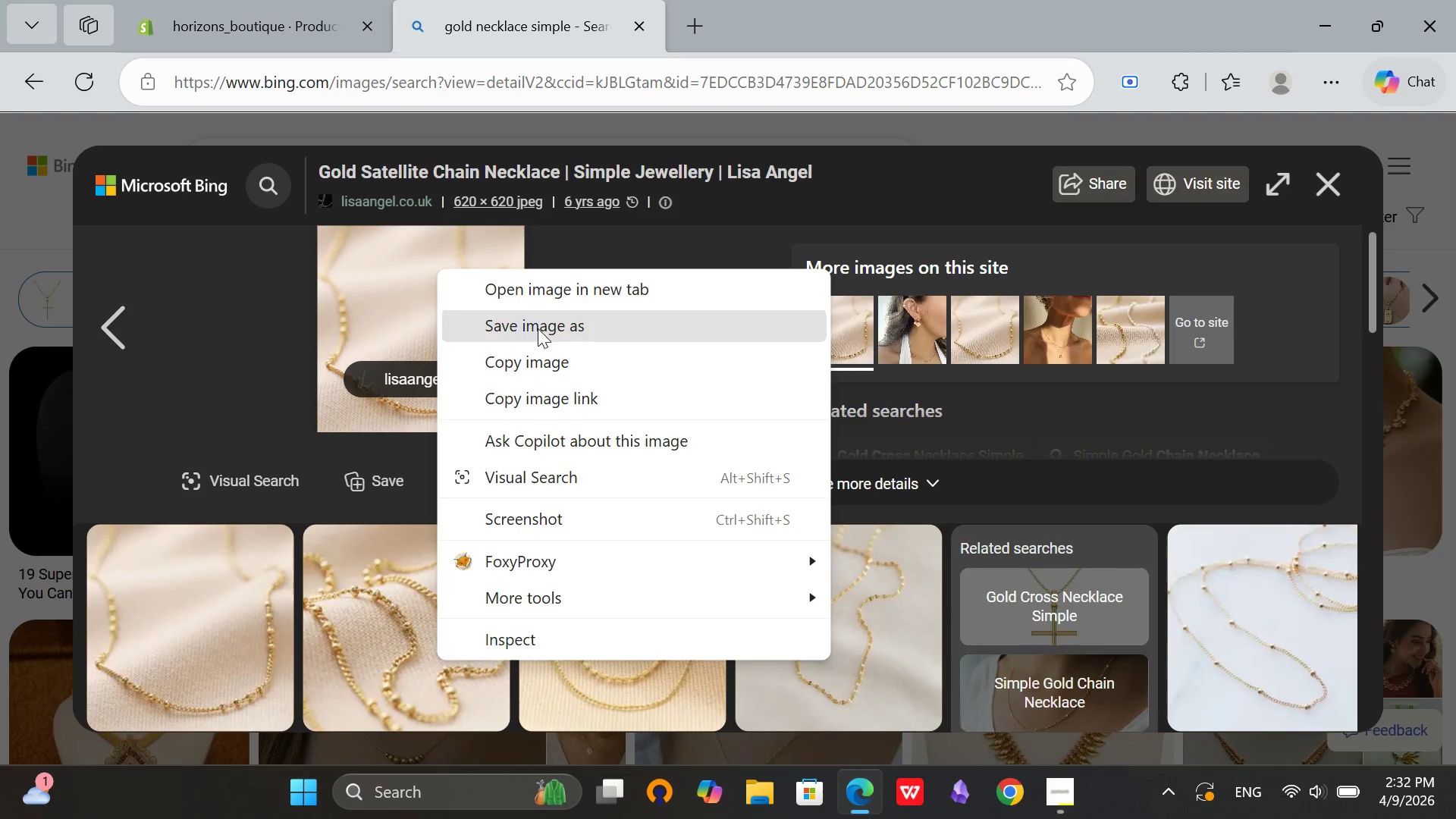 
left_click([537, 324])
 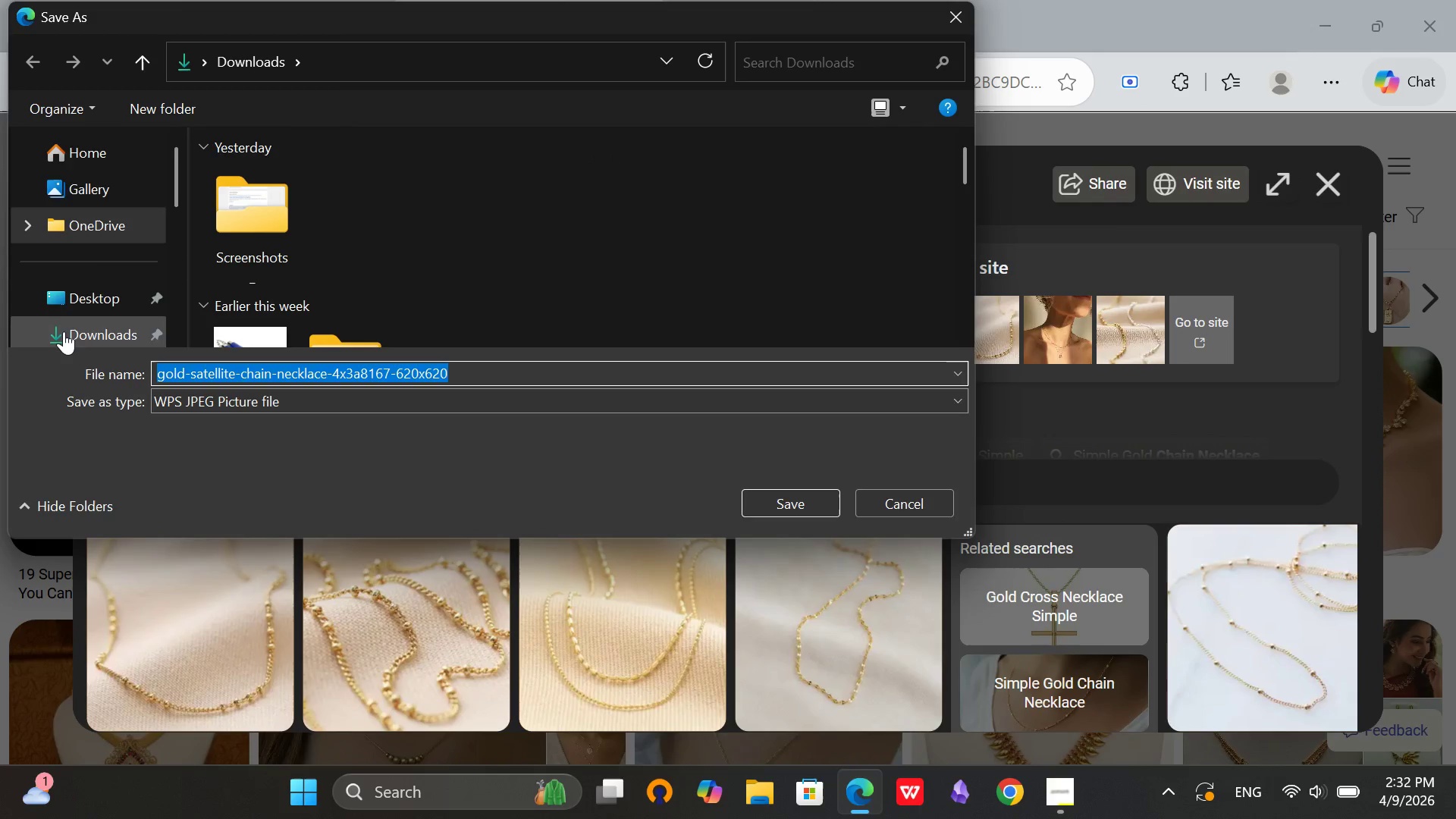 
double_click([489, 371])
 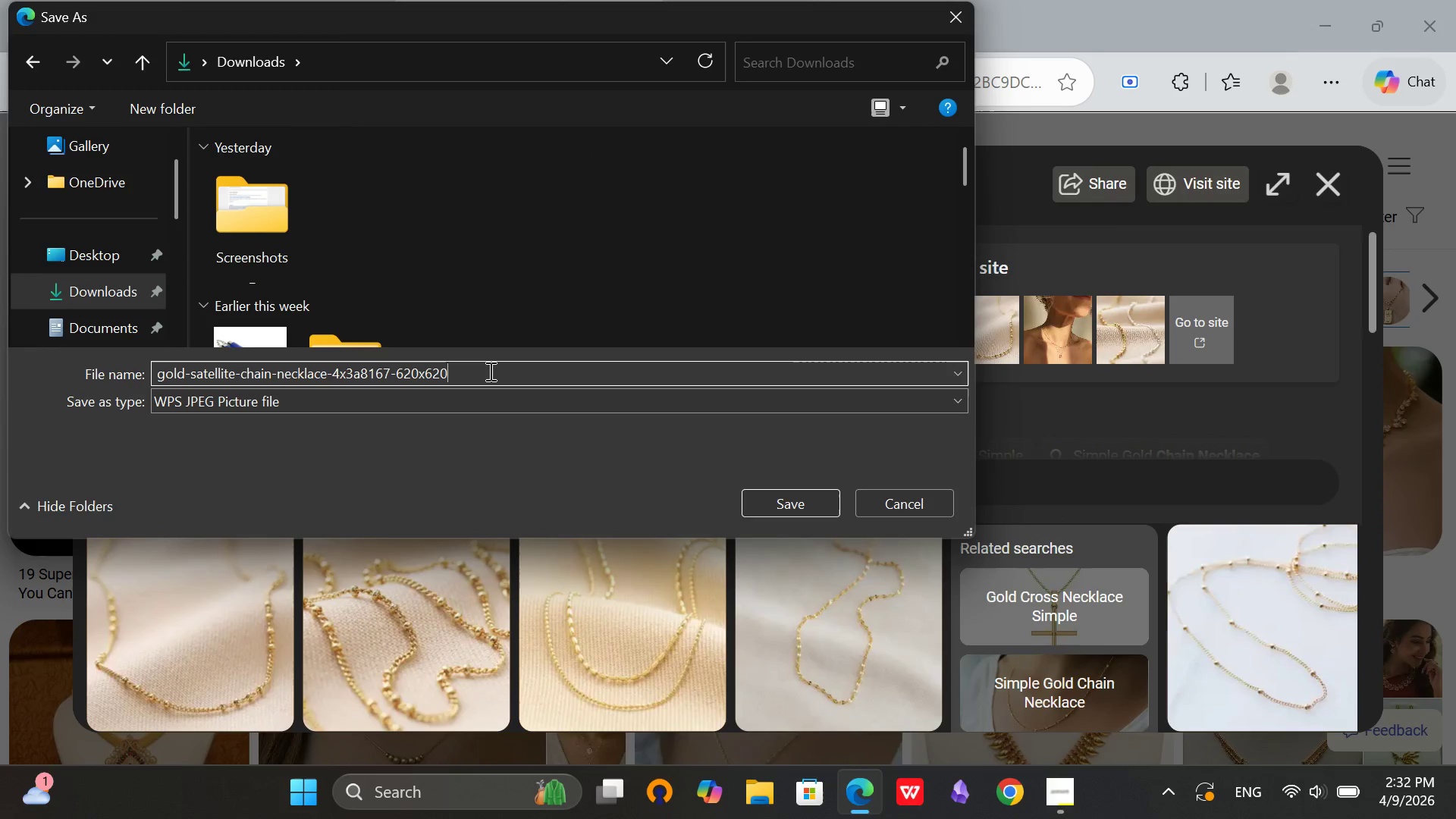 
hold_key(key=Backspace, duration=1.05)
 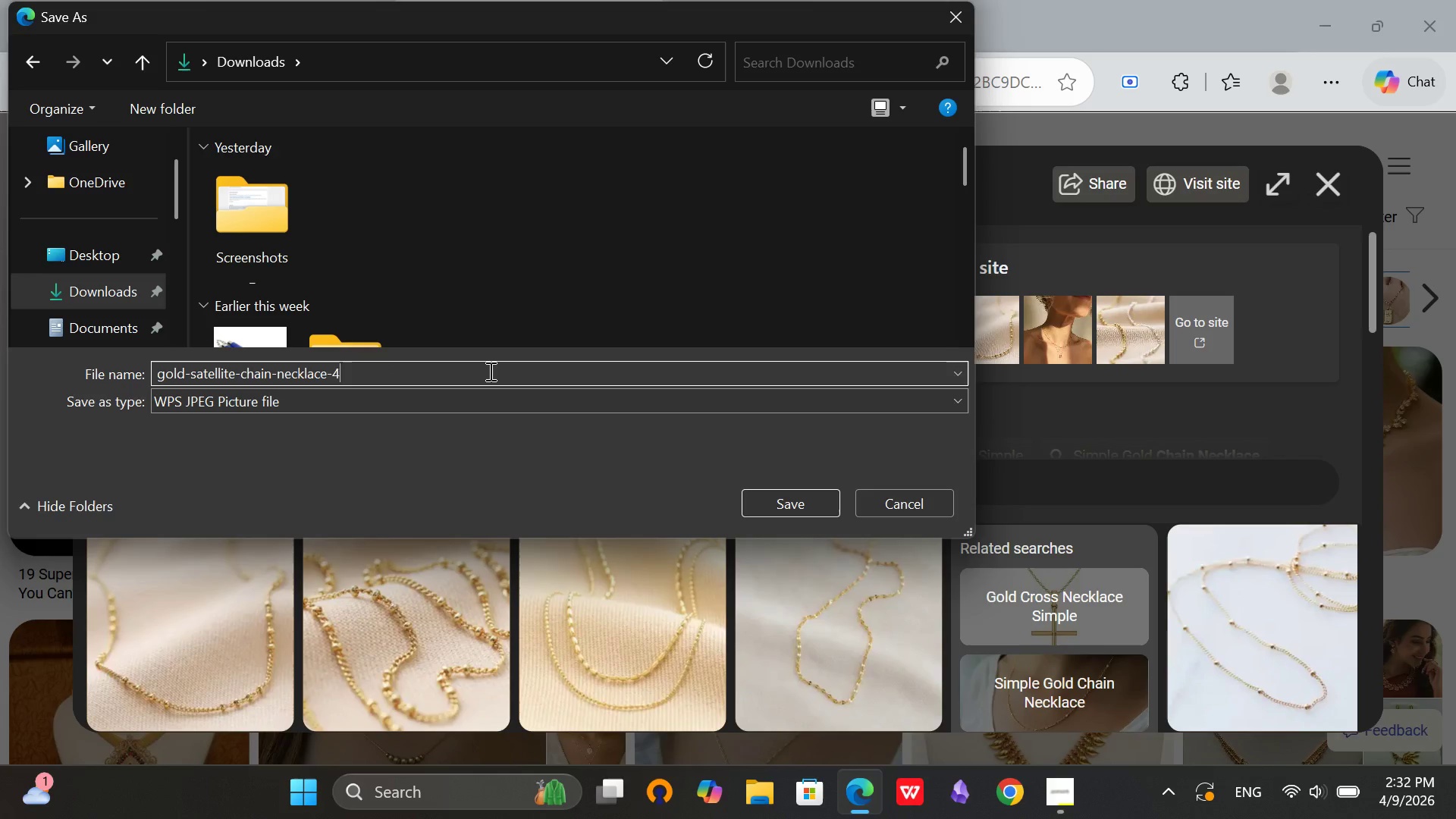 
key(Backspace)
 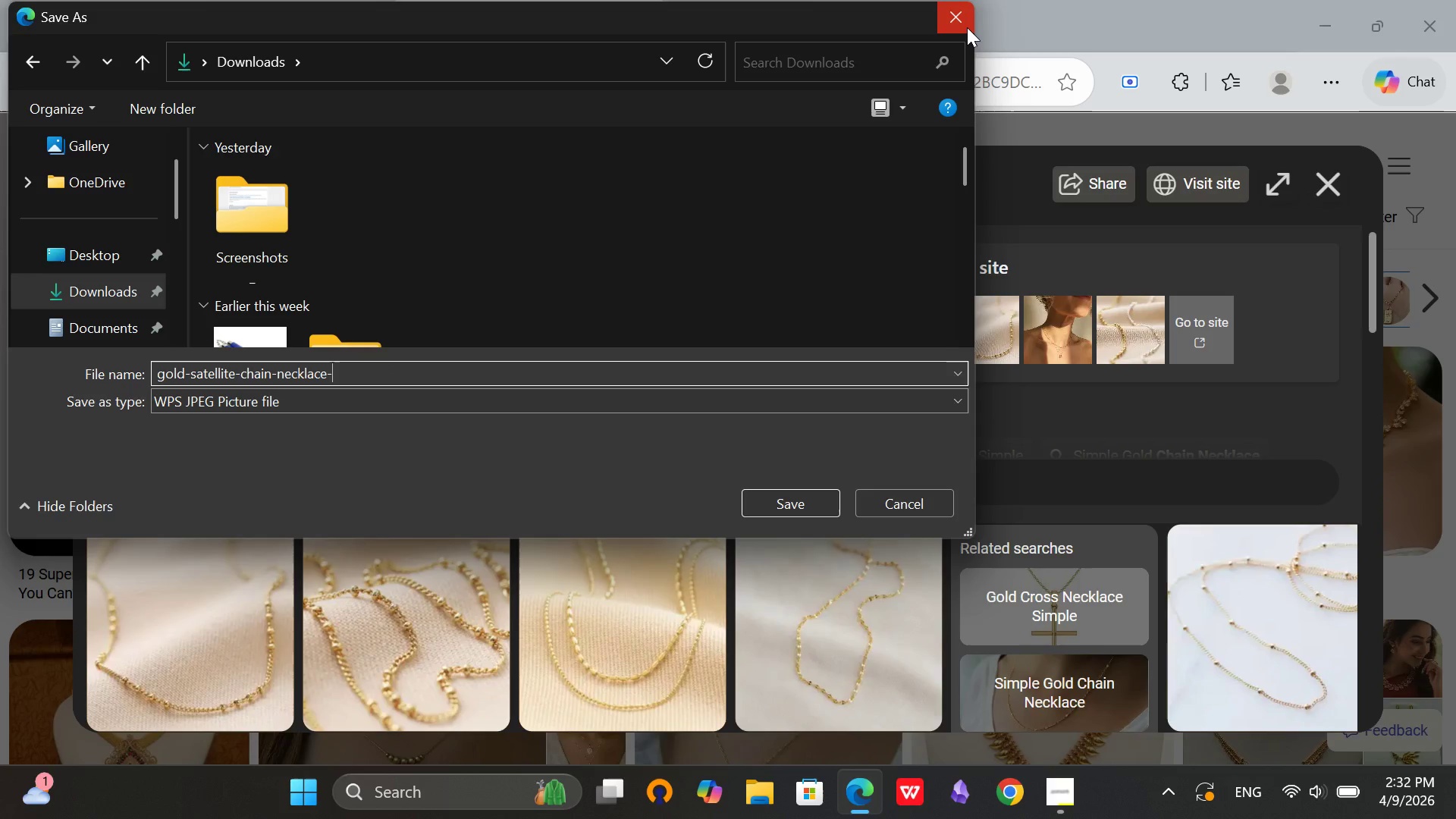 
left_click([967, 27])
 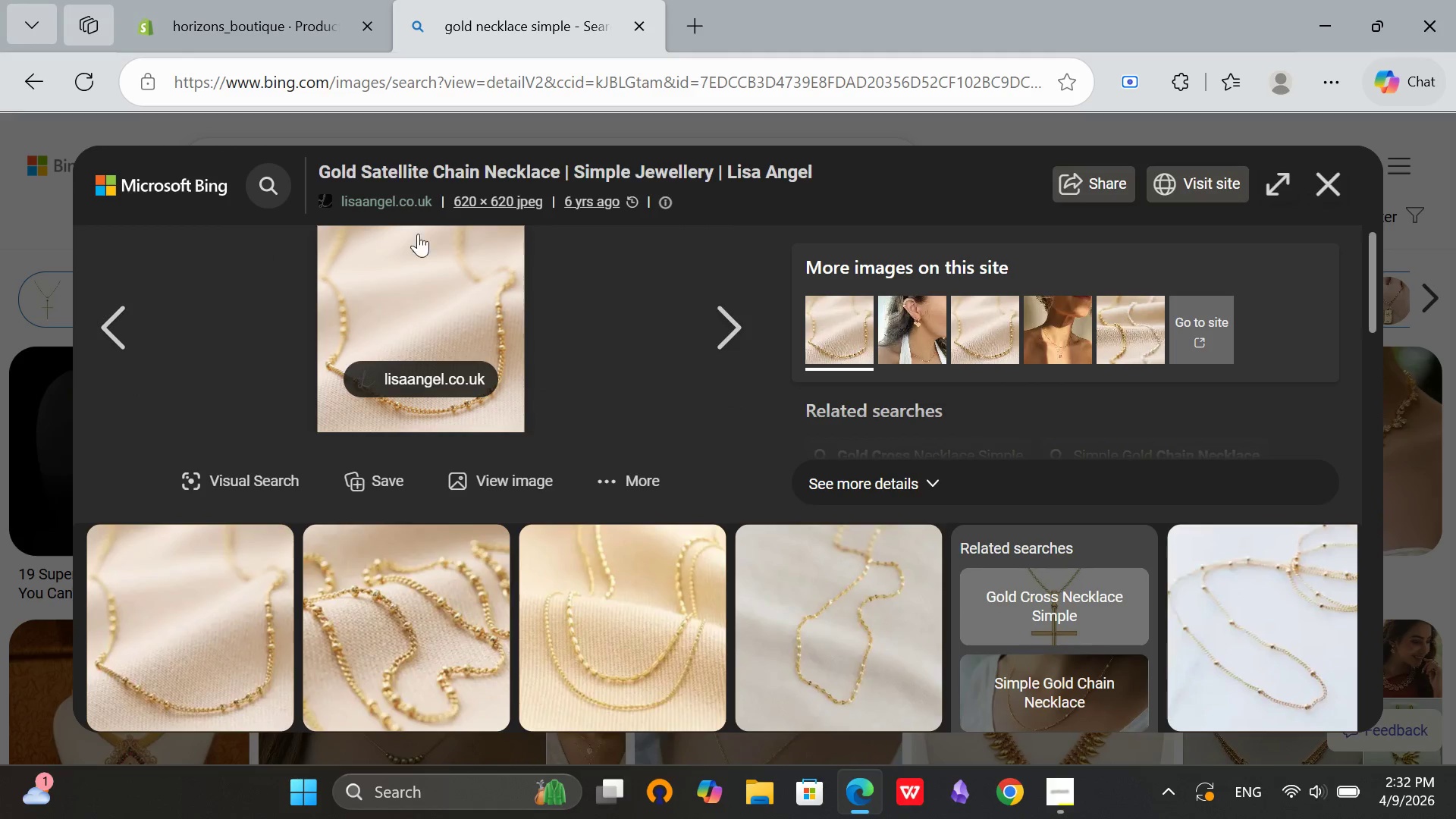 
right_click([418, 224])
 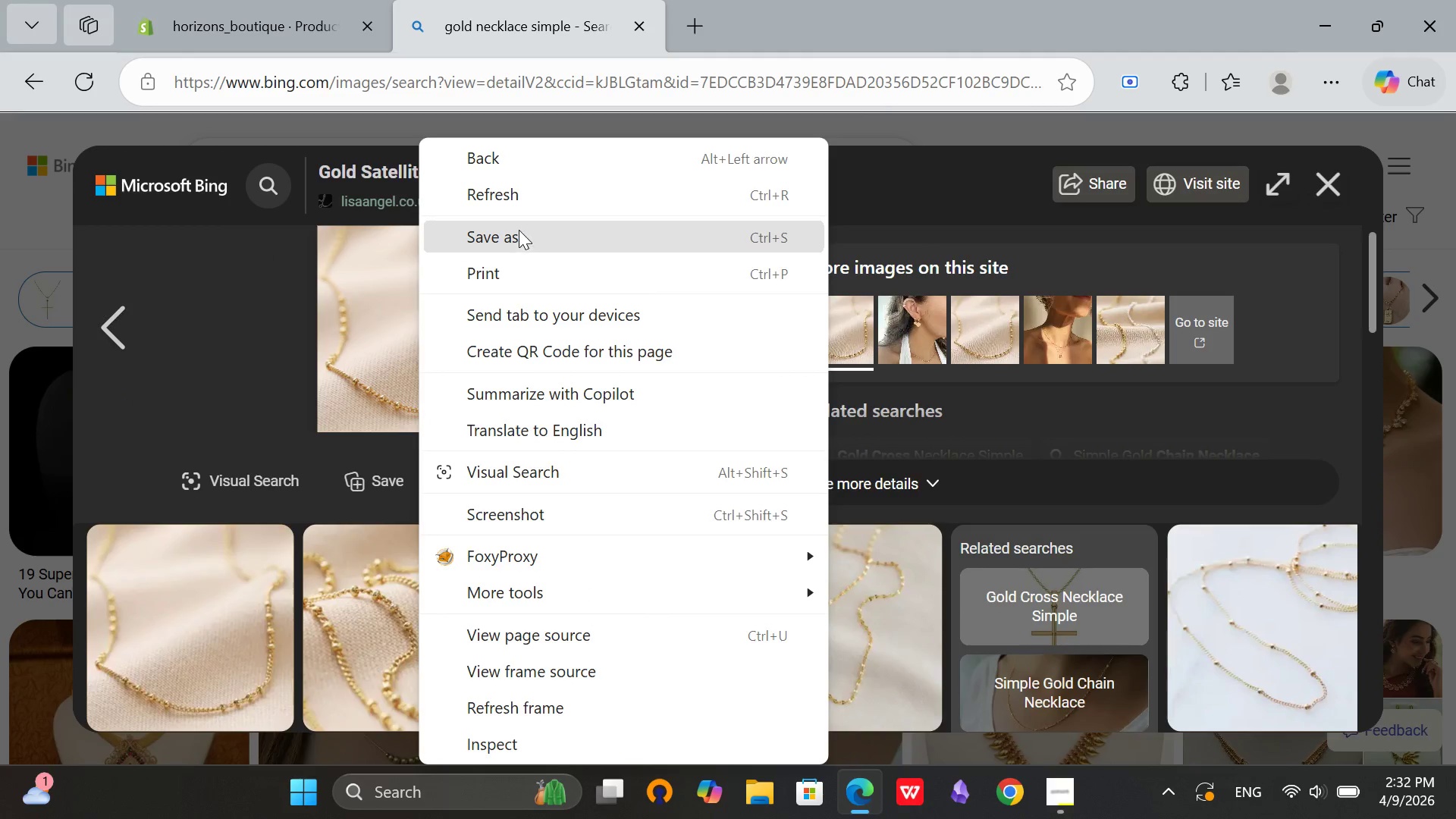 
left_click([520, 234])
 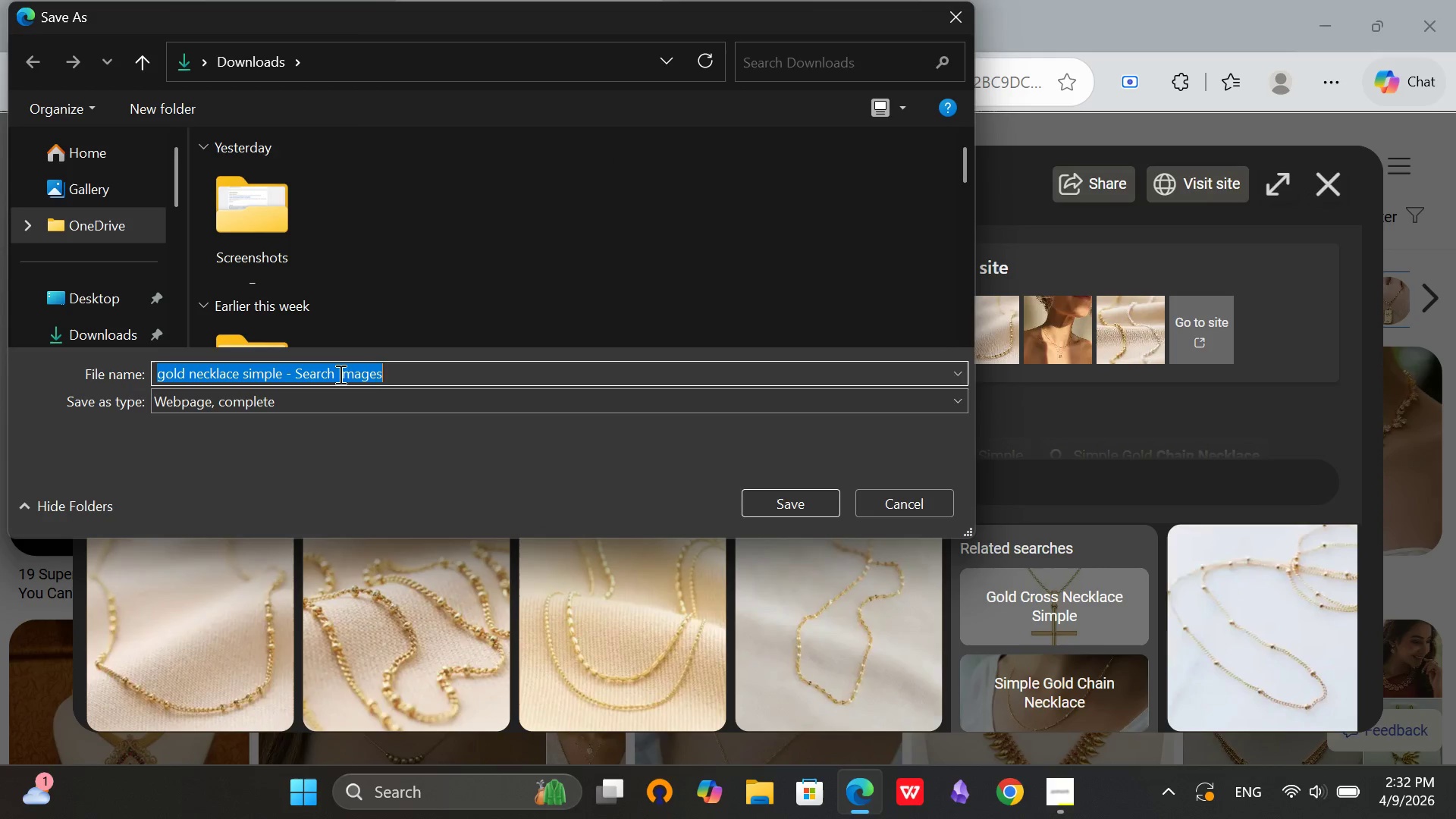 
double_click([392, 369])
 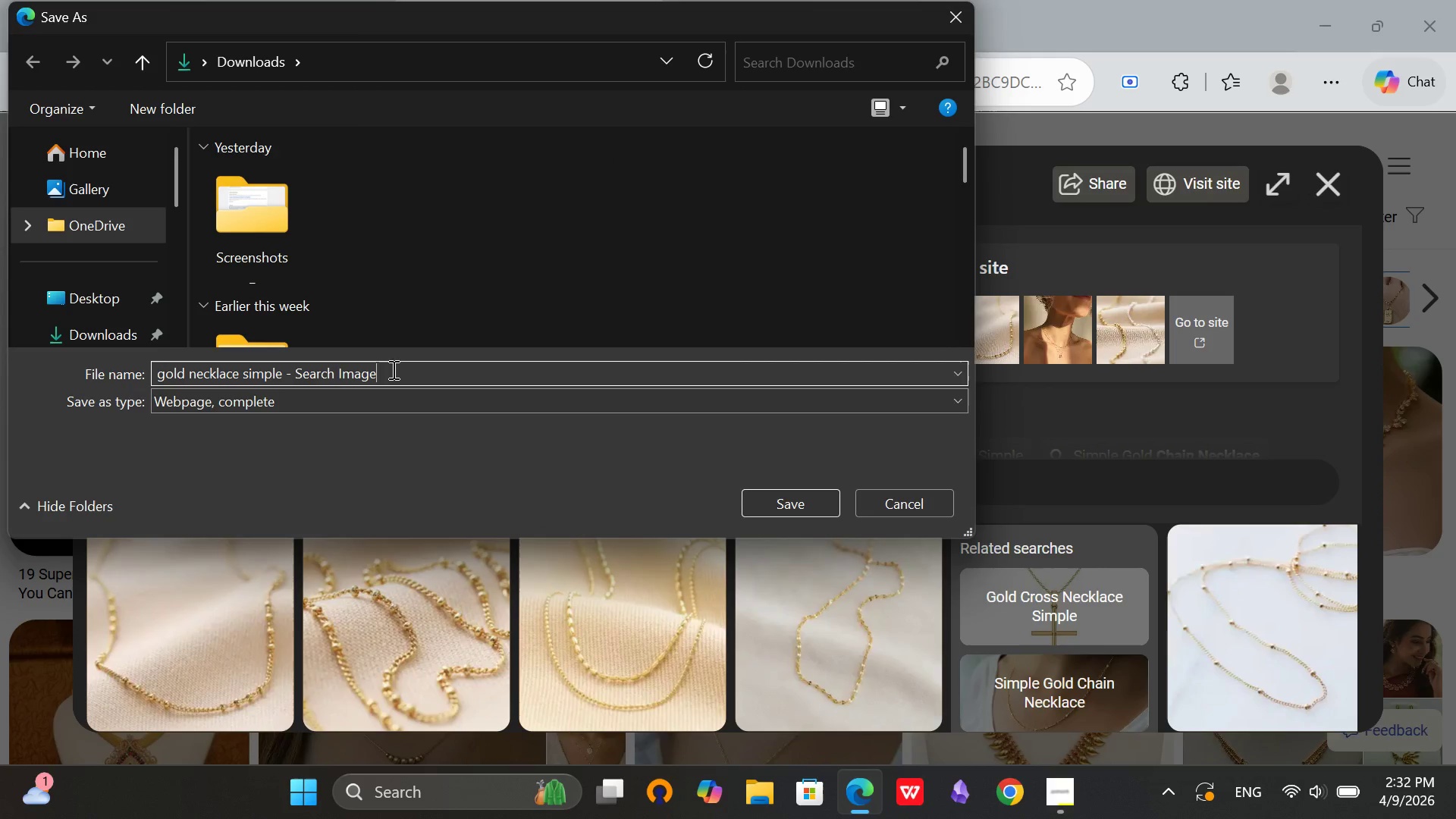 
hold_key(key=Backspace, duration=0.97)
 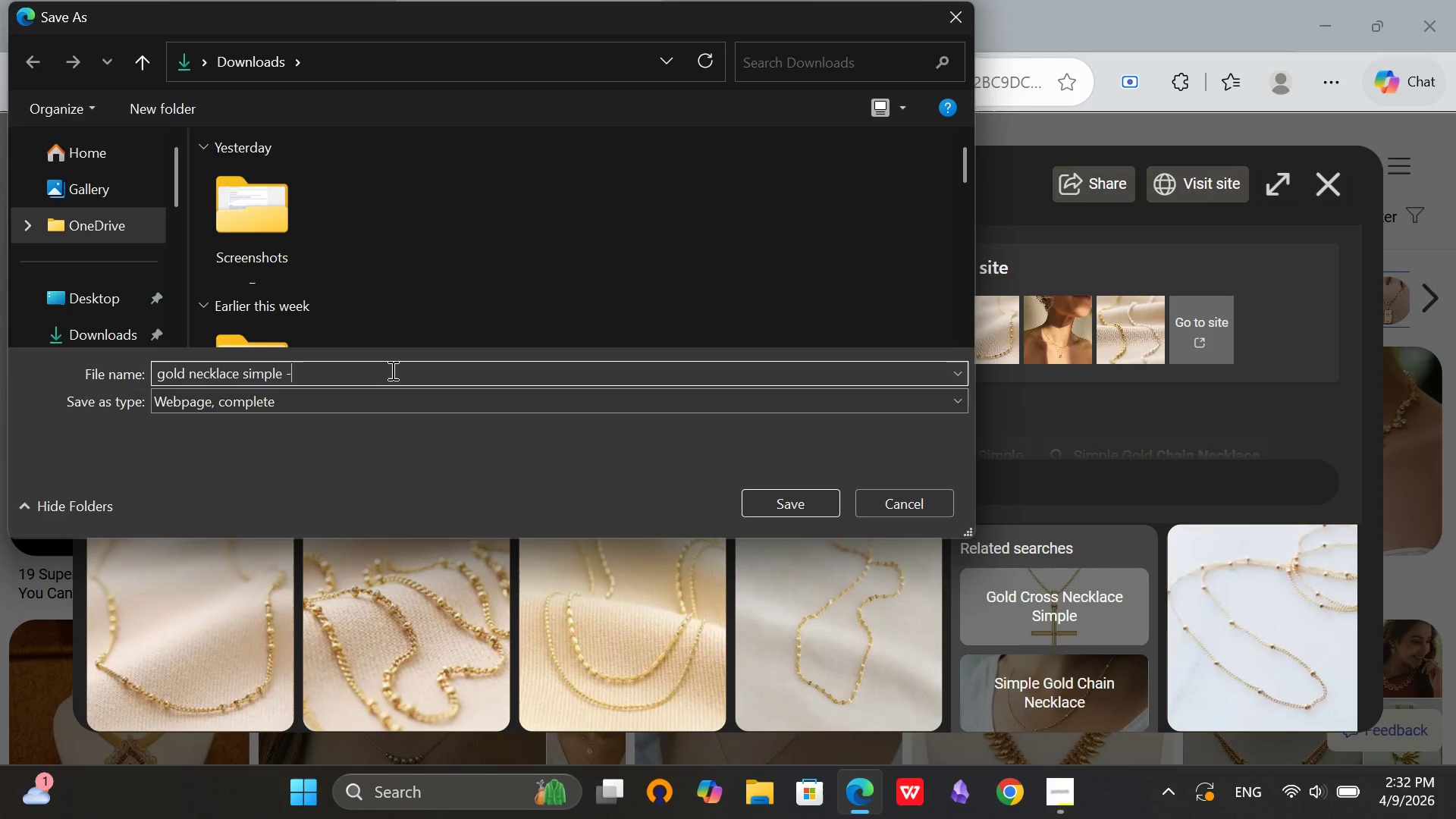 
key(Backspace)
 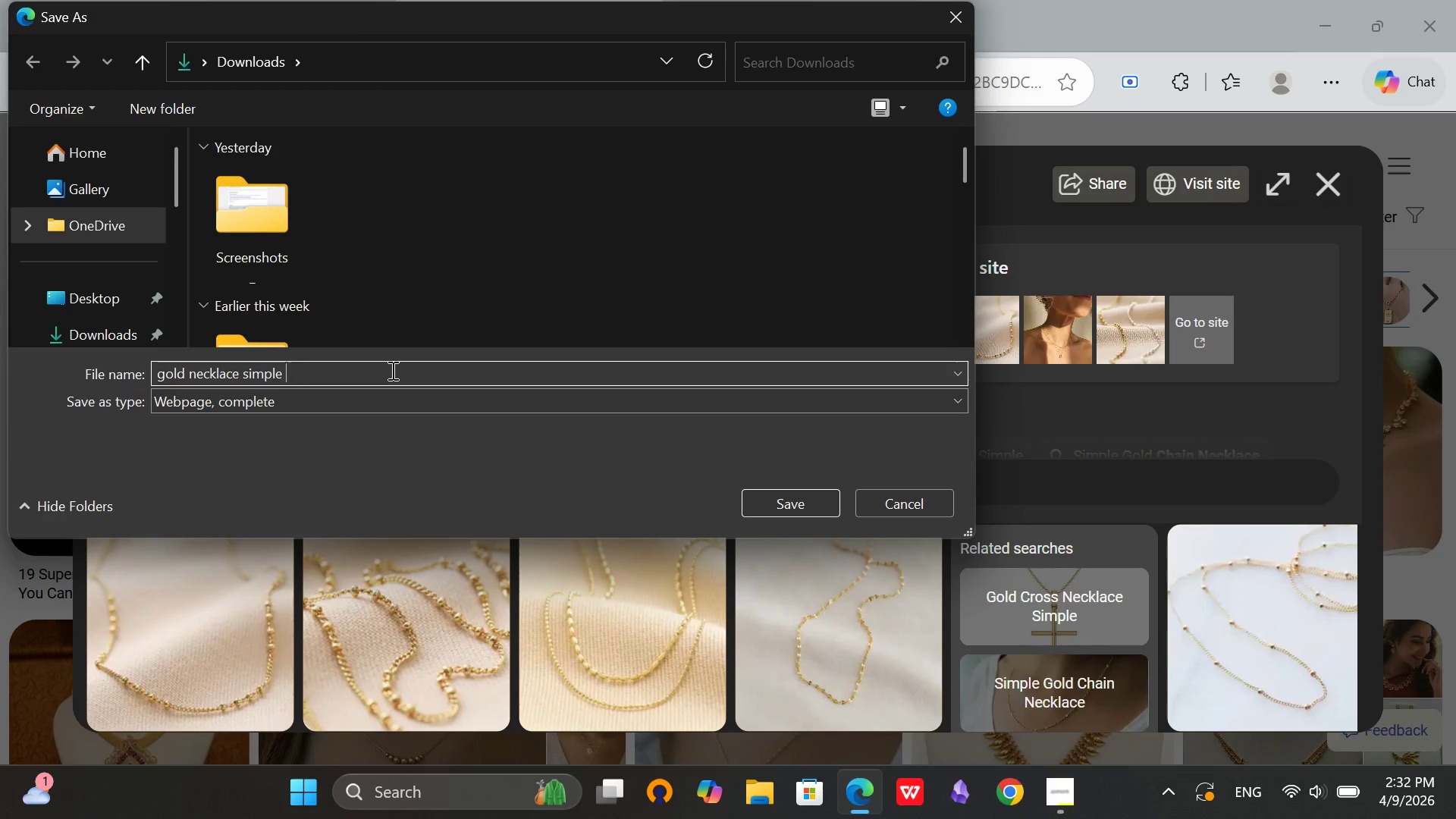 
key(Backspace)
 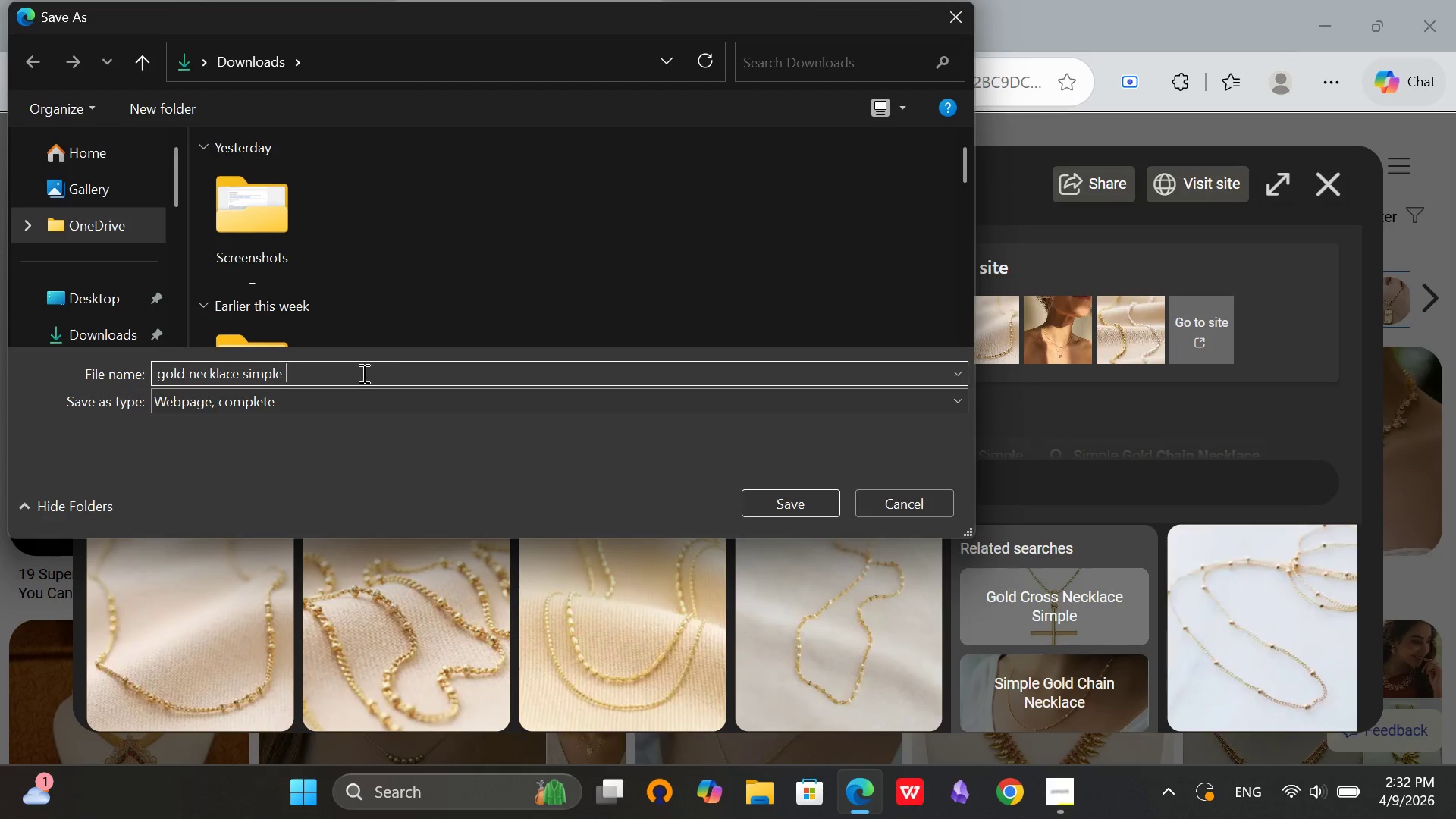 
key(Backspace)
 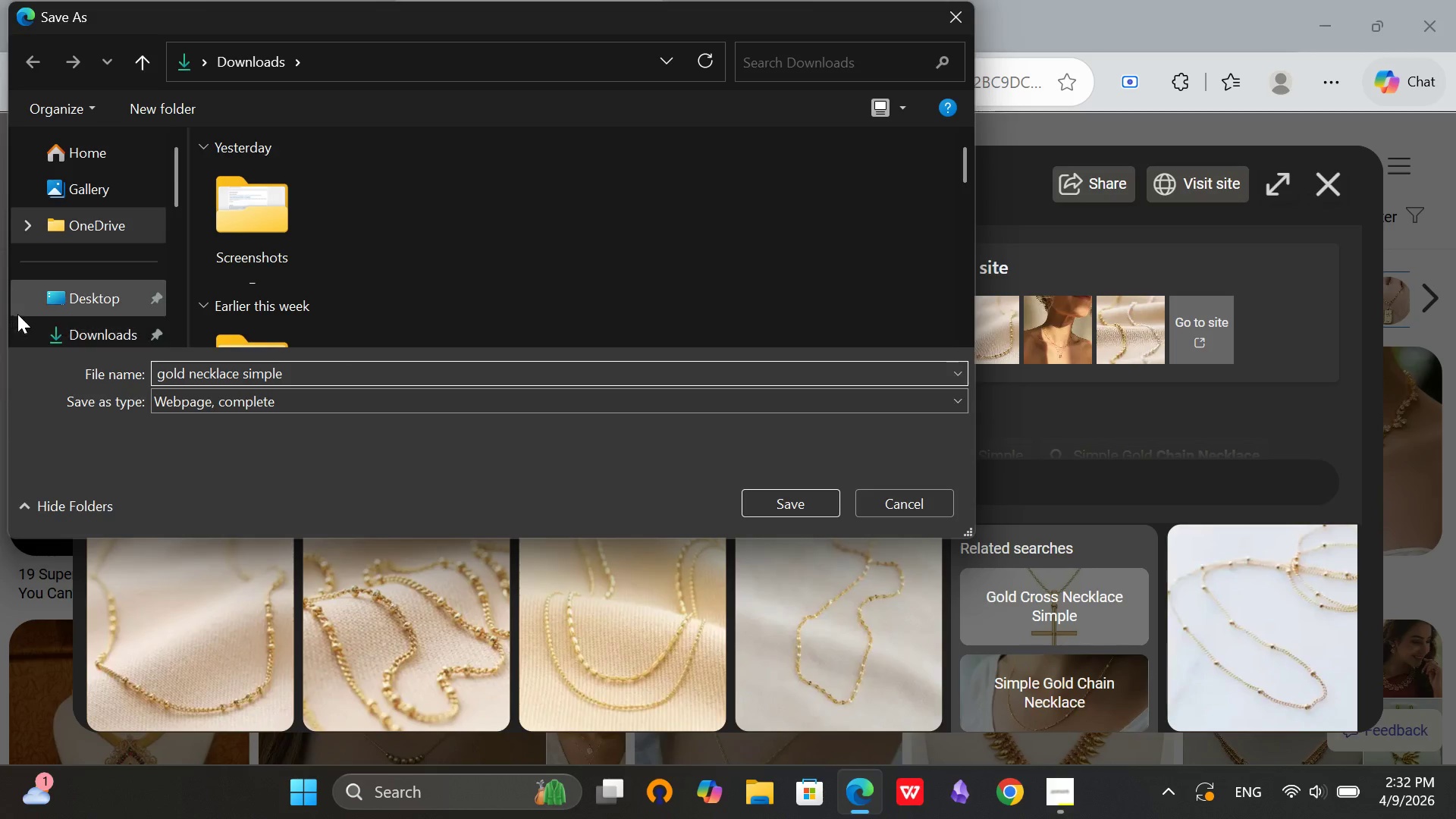 
left_click([52, 326])
 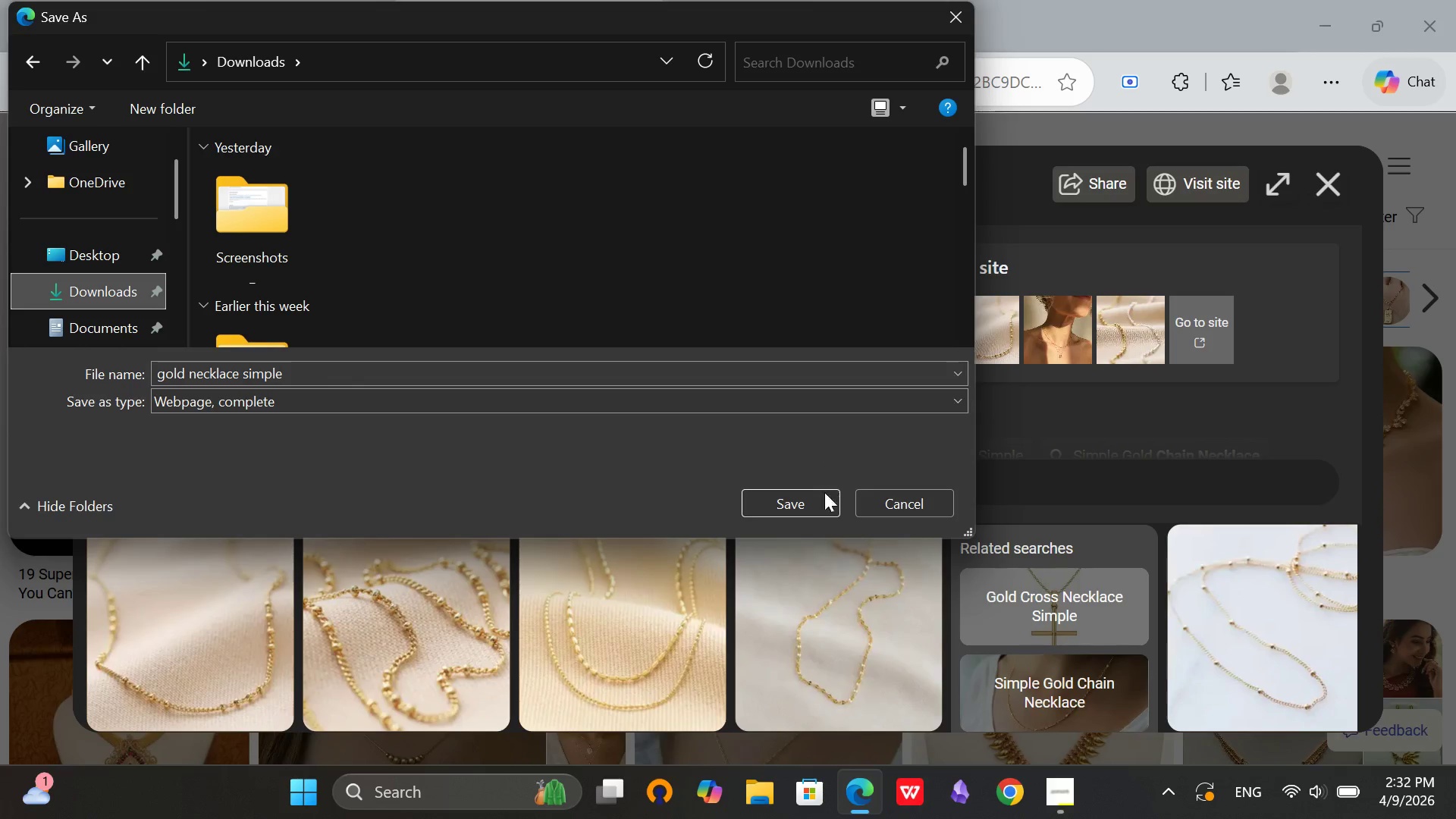 
left_click([805, 501])
 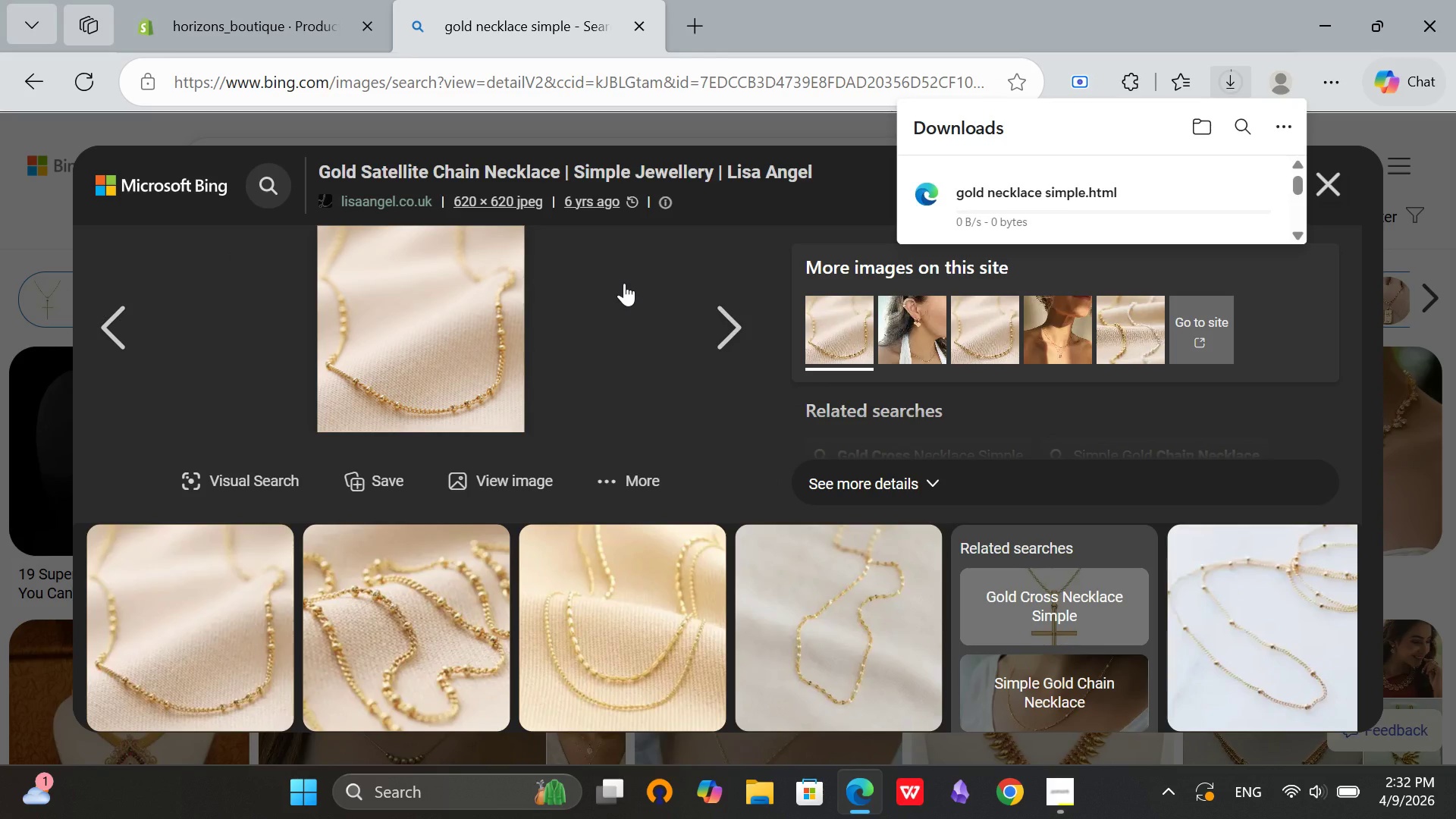 
left_click([1241, 141])
 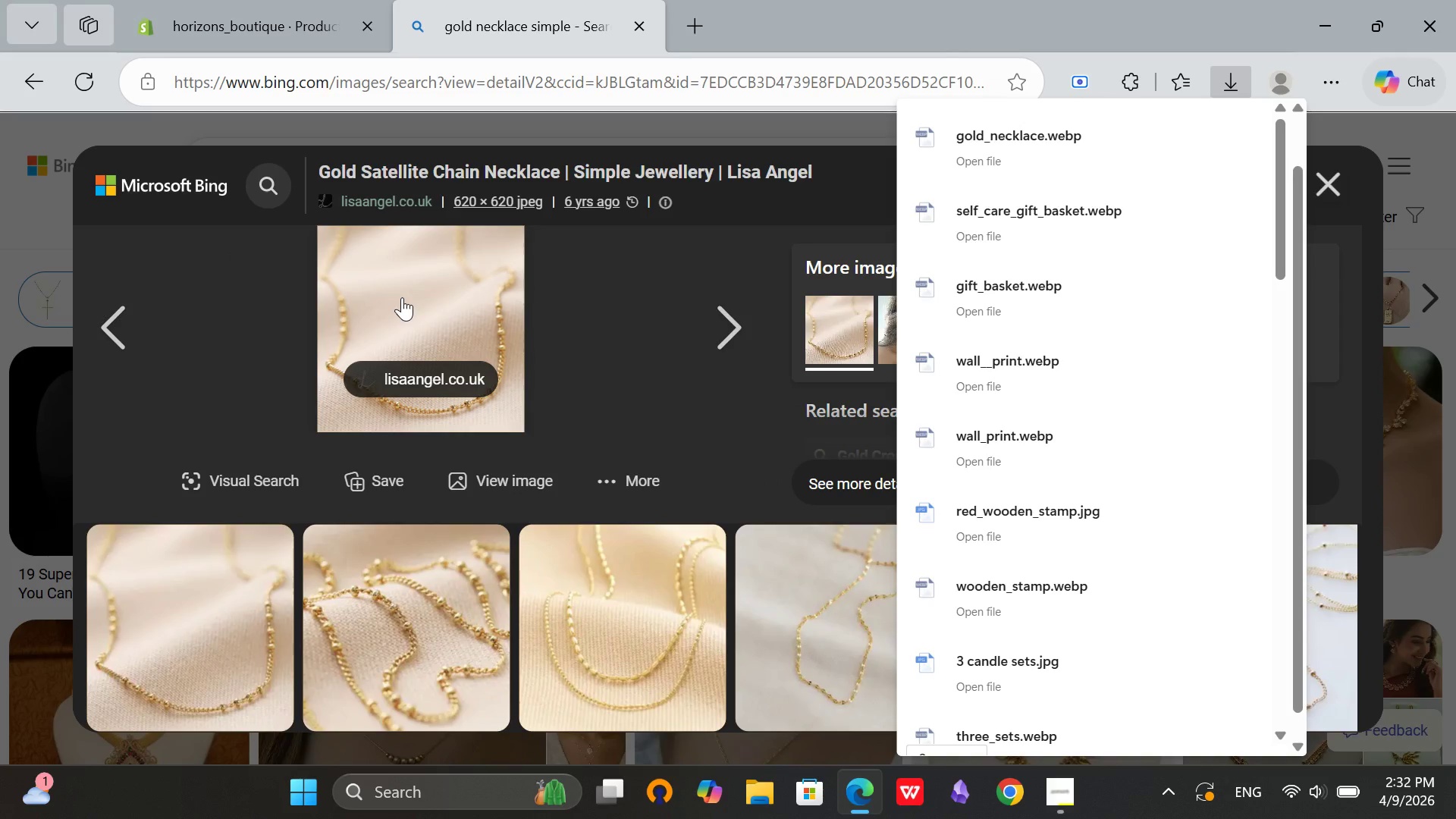 
right_click([431, 312])
 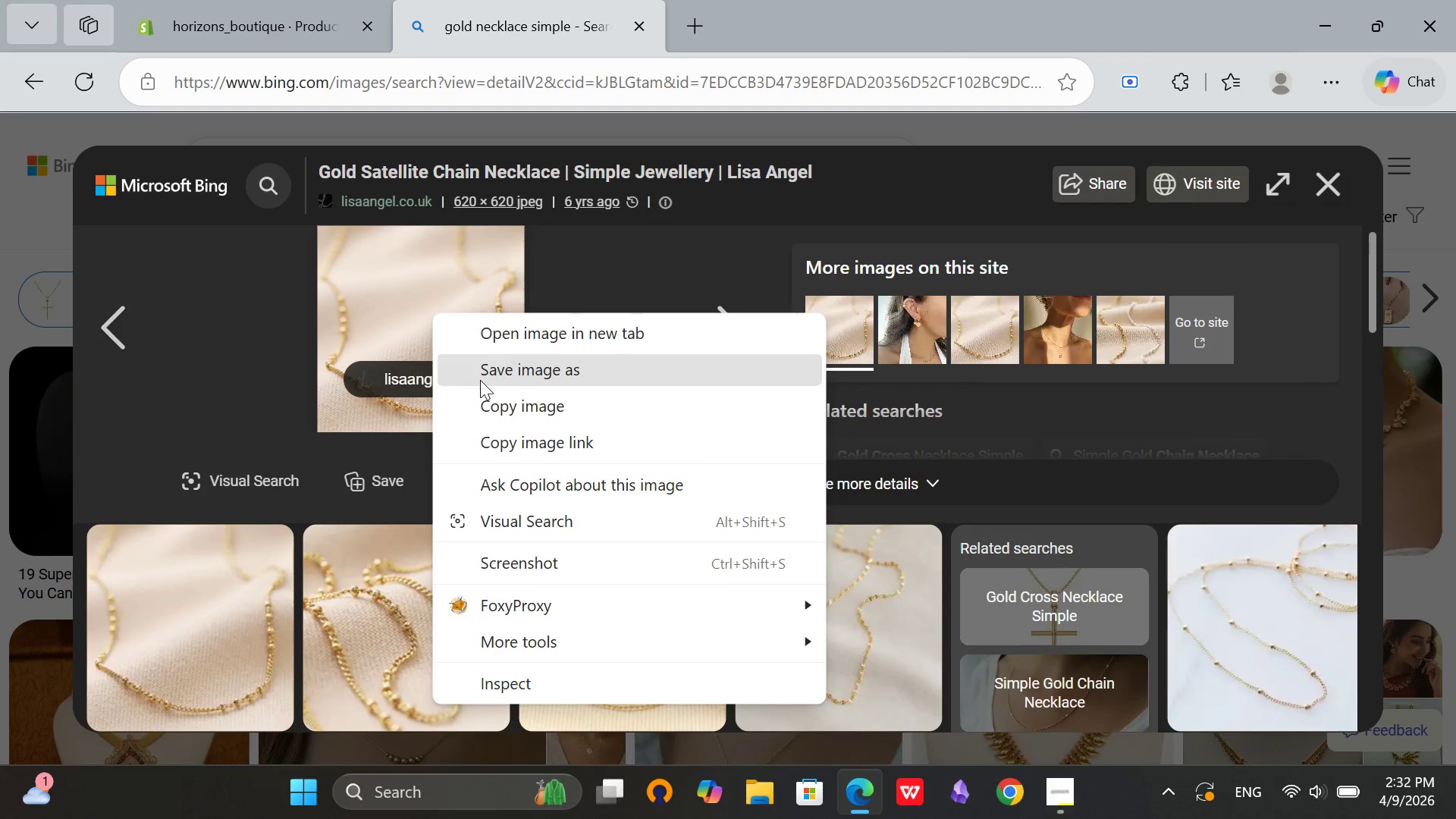 
left_click([496, 374])
 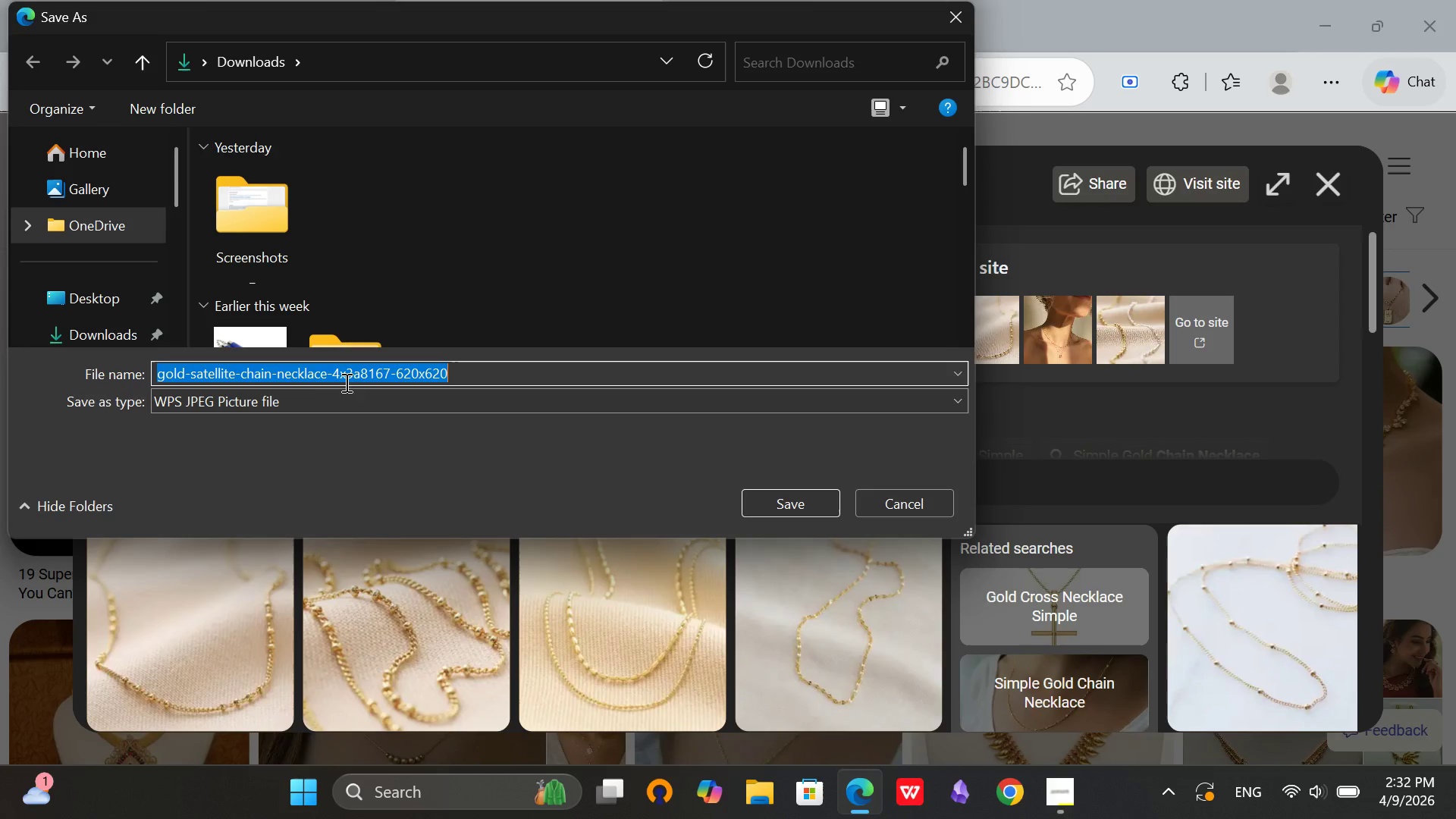 
left_click([517, 366])
 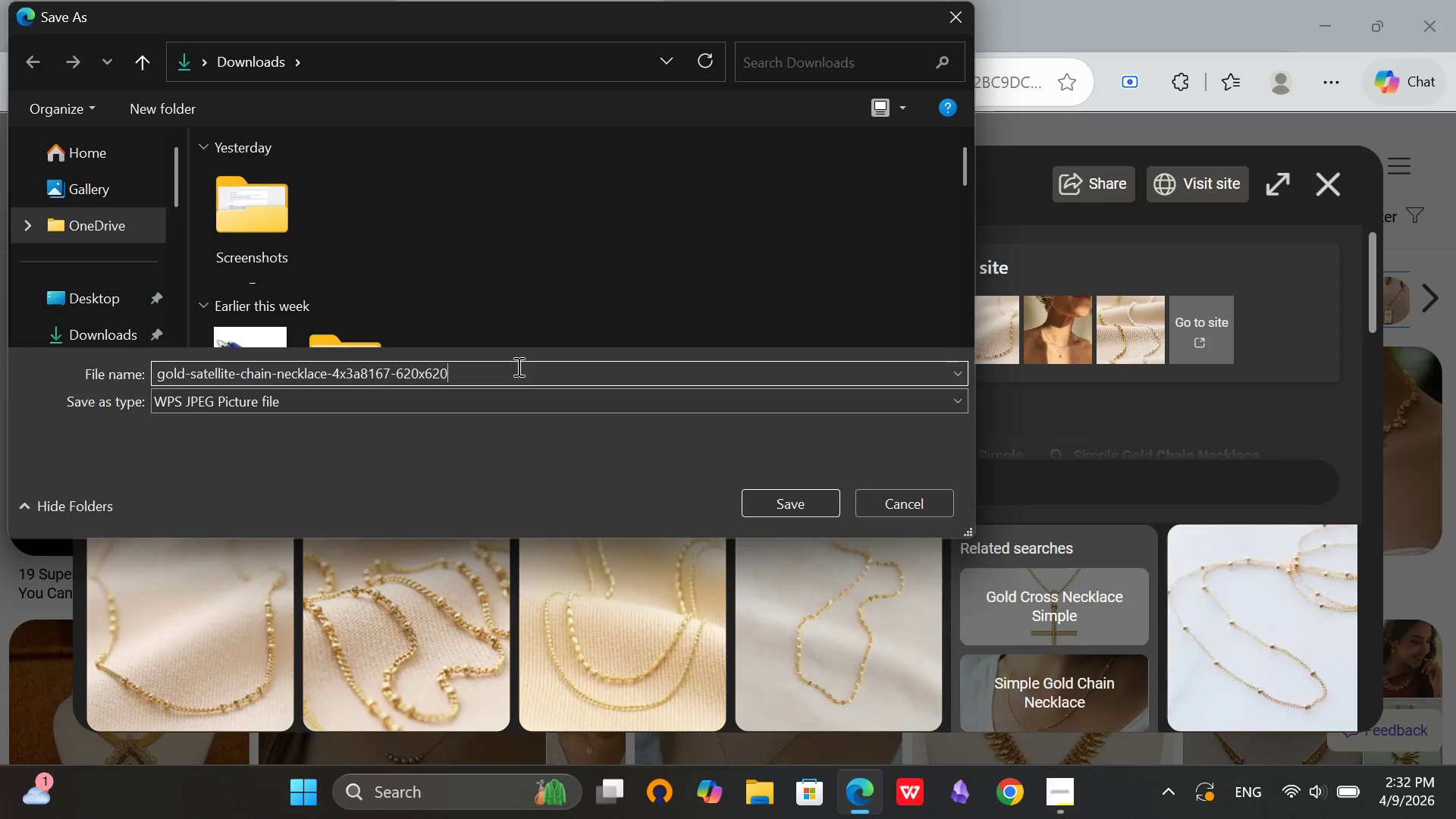 
hold_key(key=Backspace, duration=0.64)
 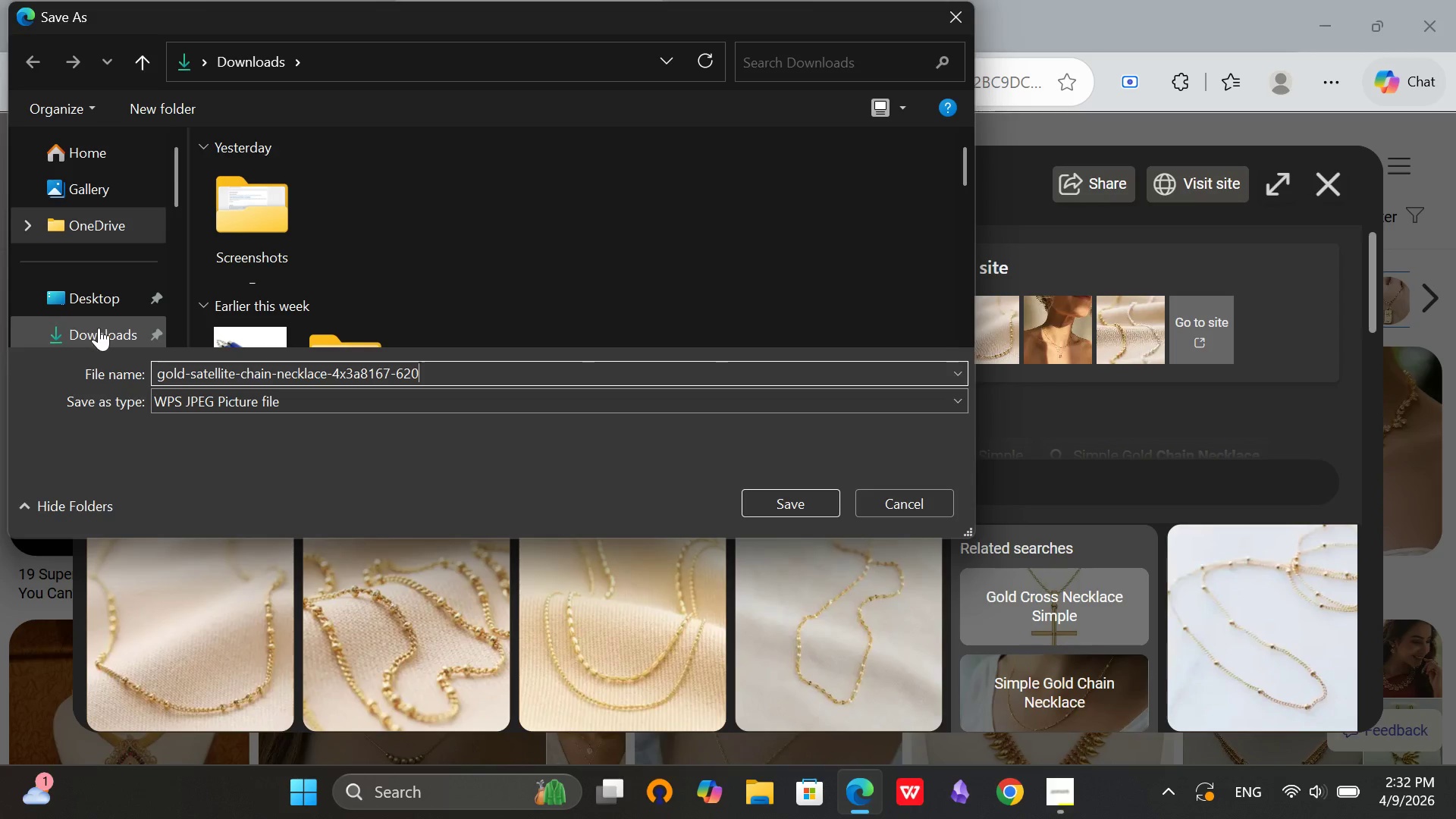 
left_click([99, 328])
 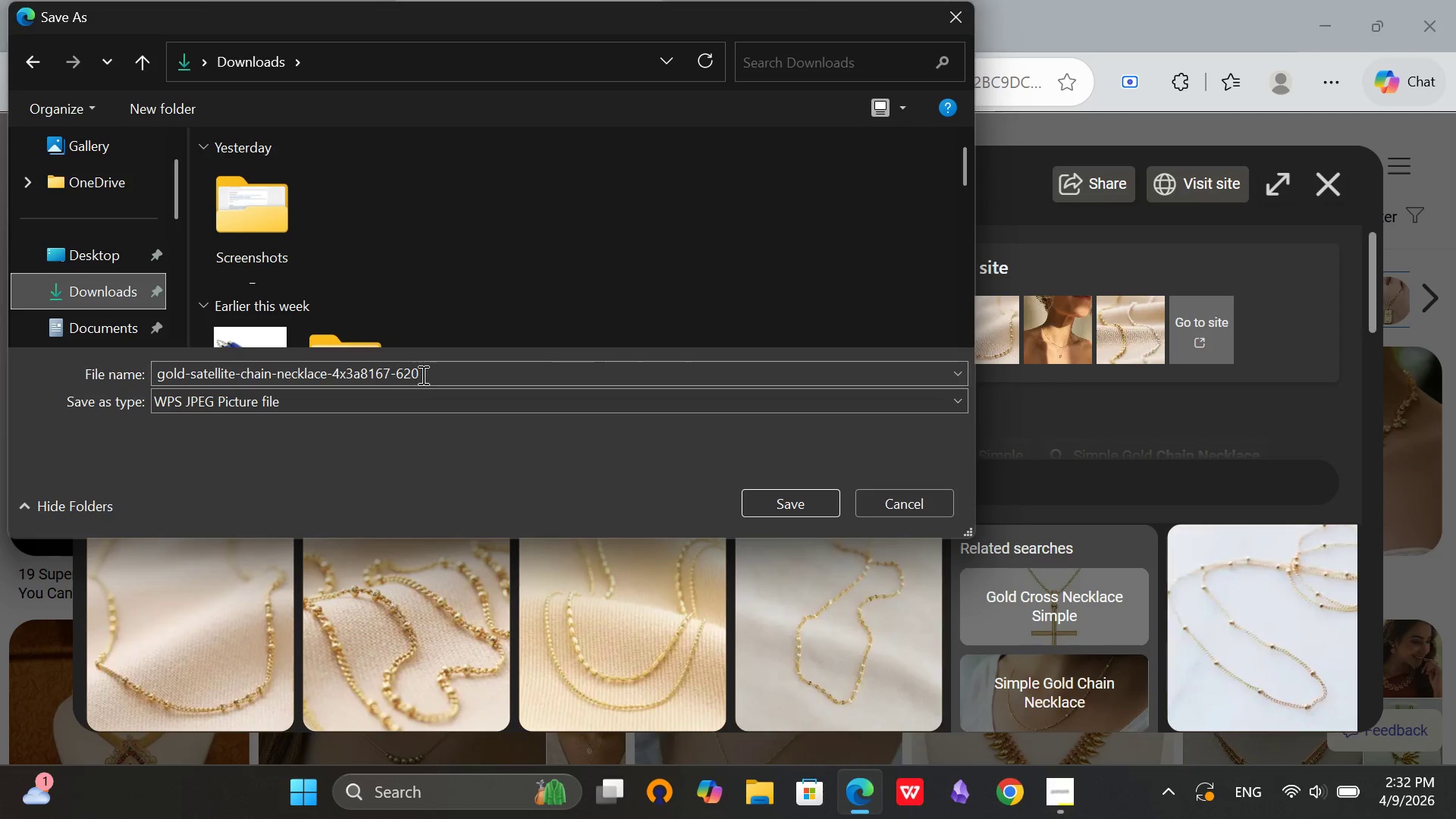 
left_click([423, 372])
 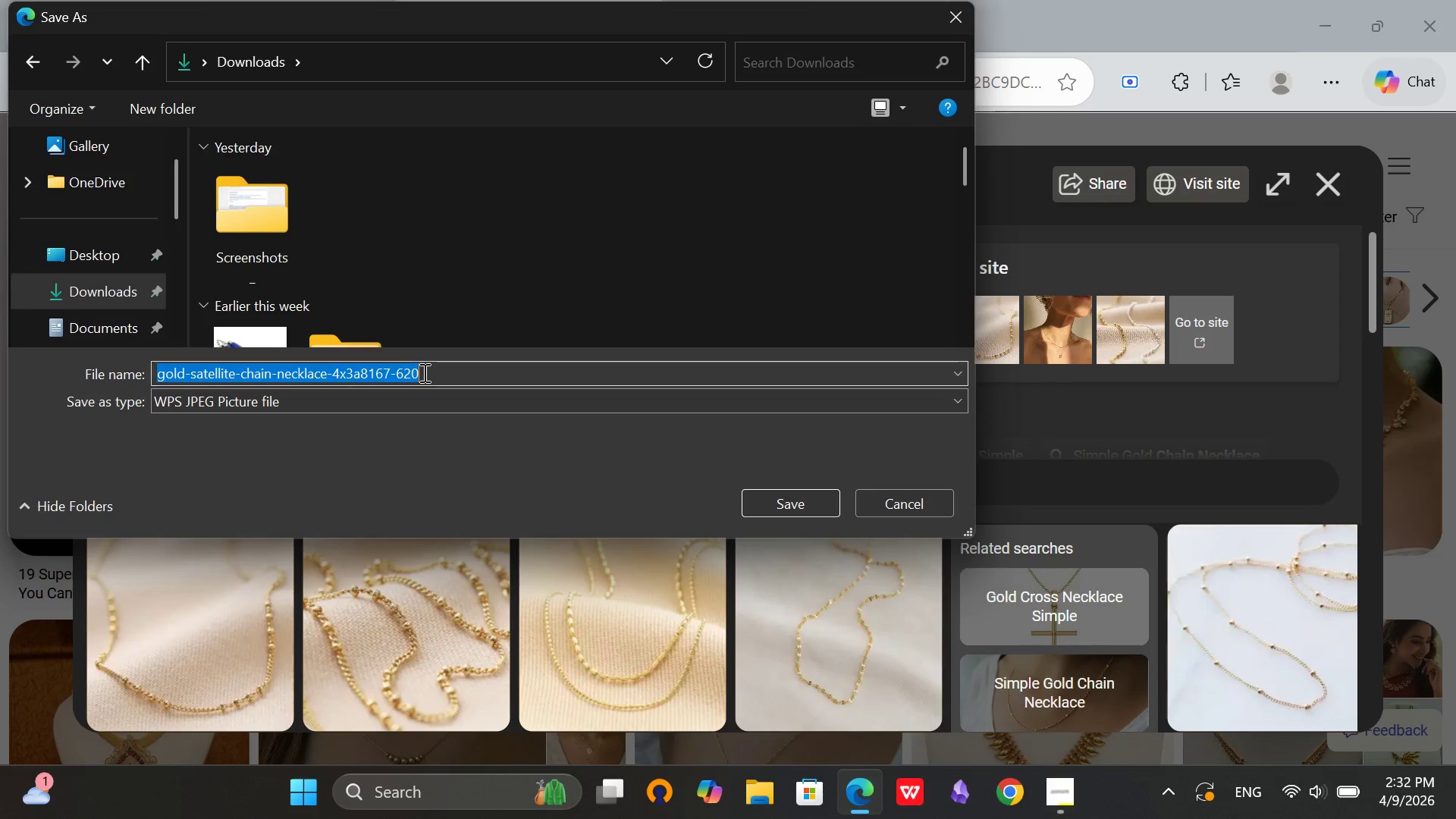 
key(Backspace)
 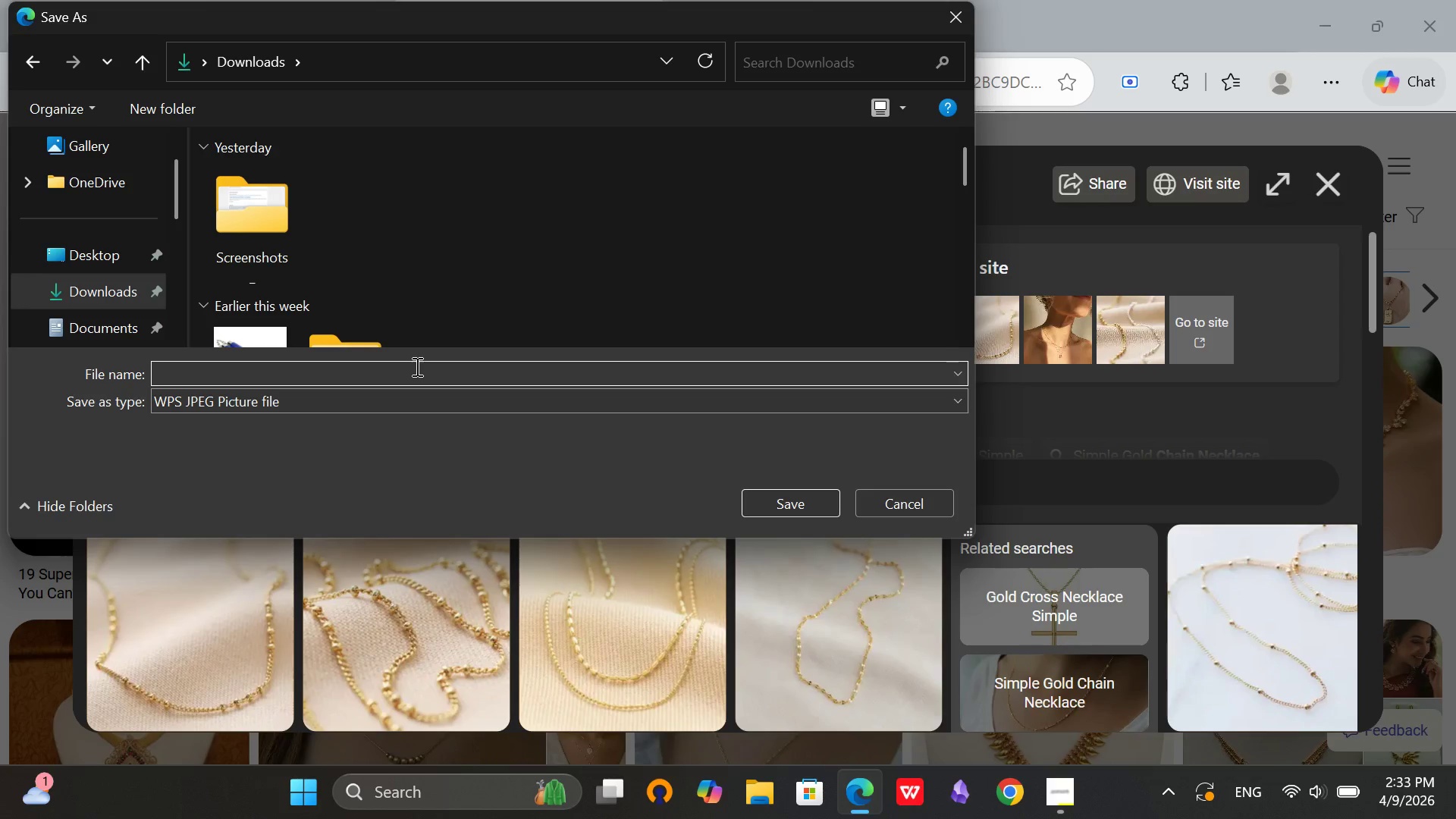 
key(Control+Z)
 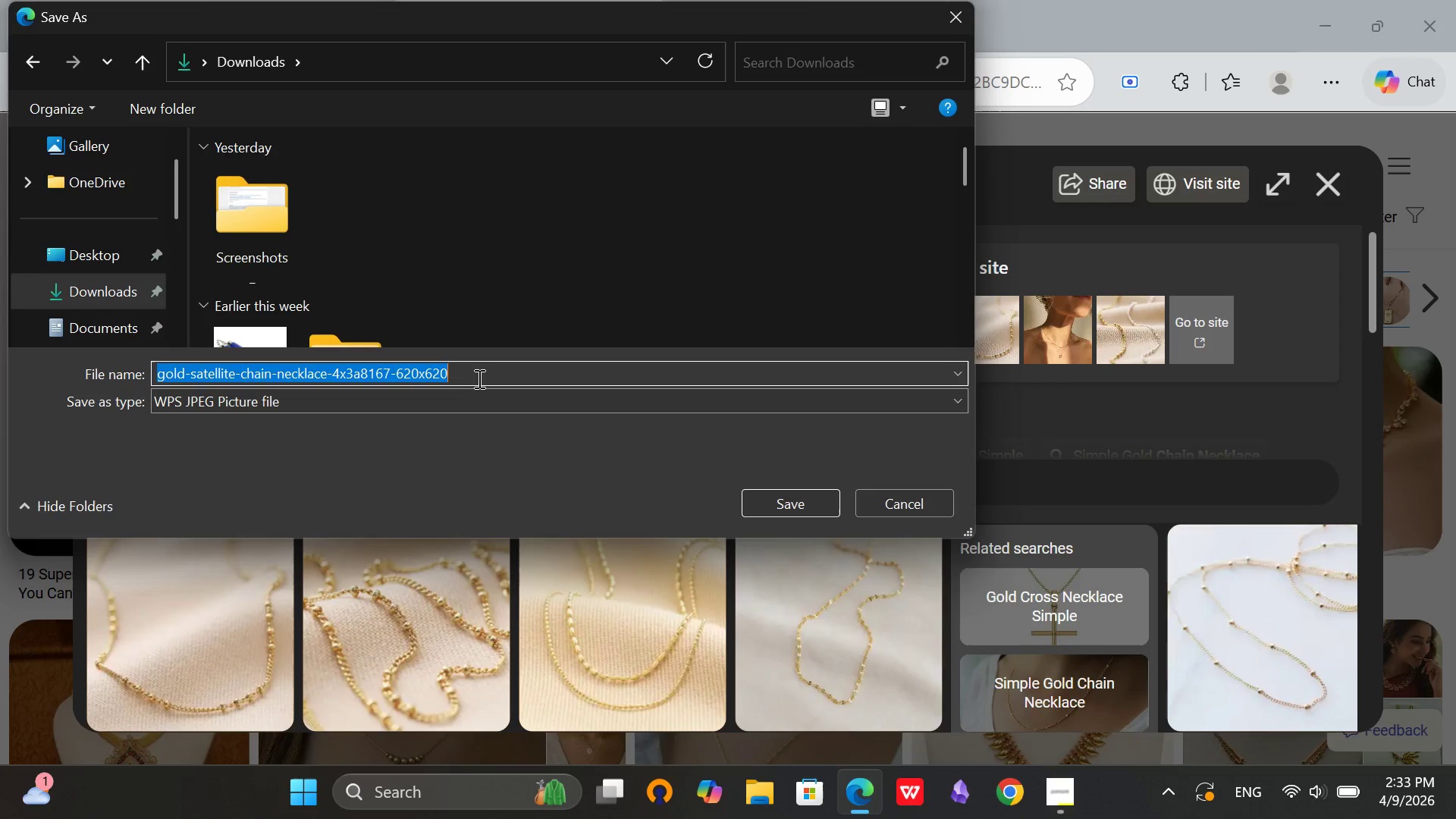 
left_click([479, 378])
 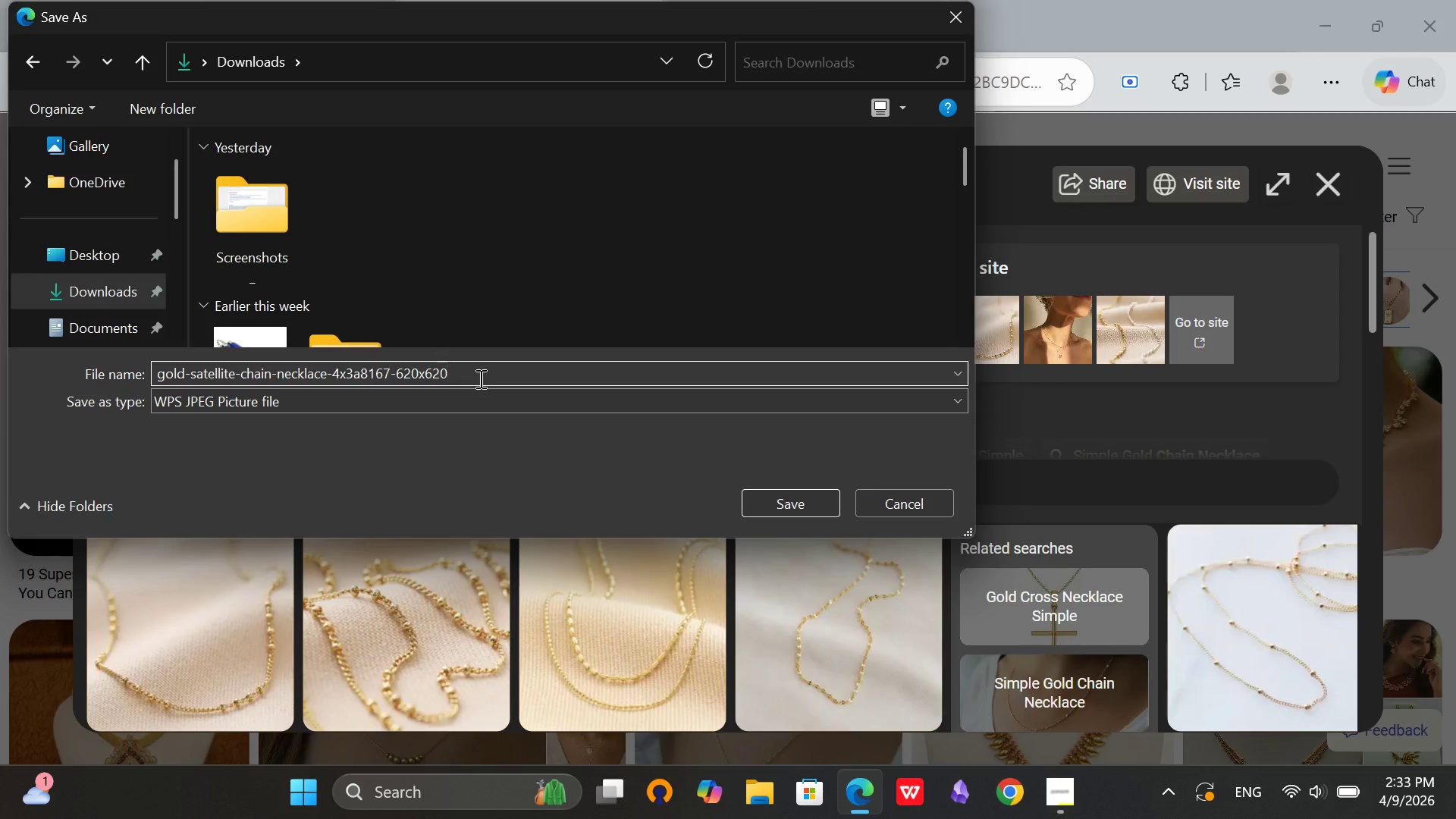 
hold_key(key=Backspace, duration=1.08)
 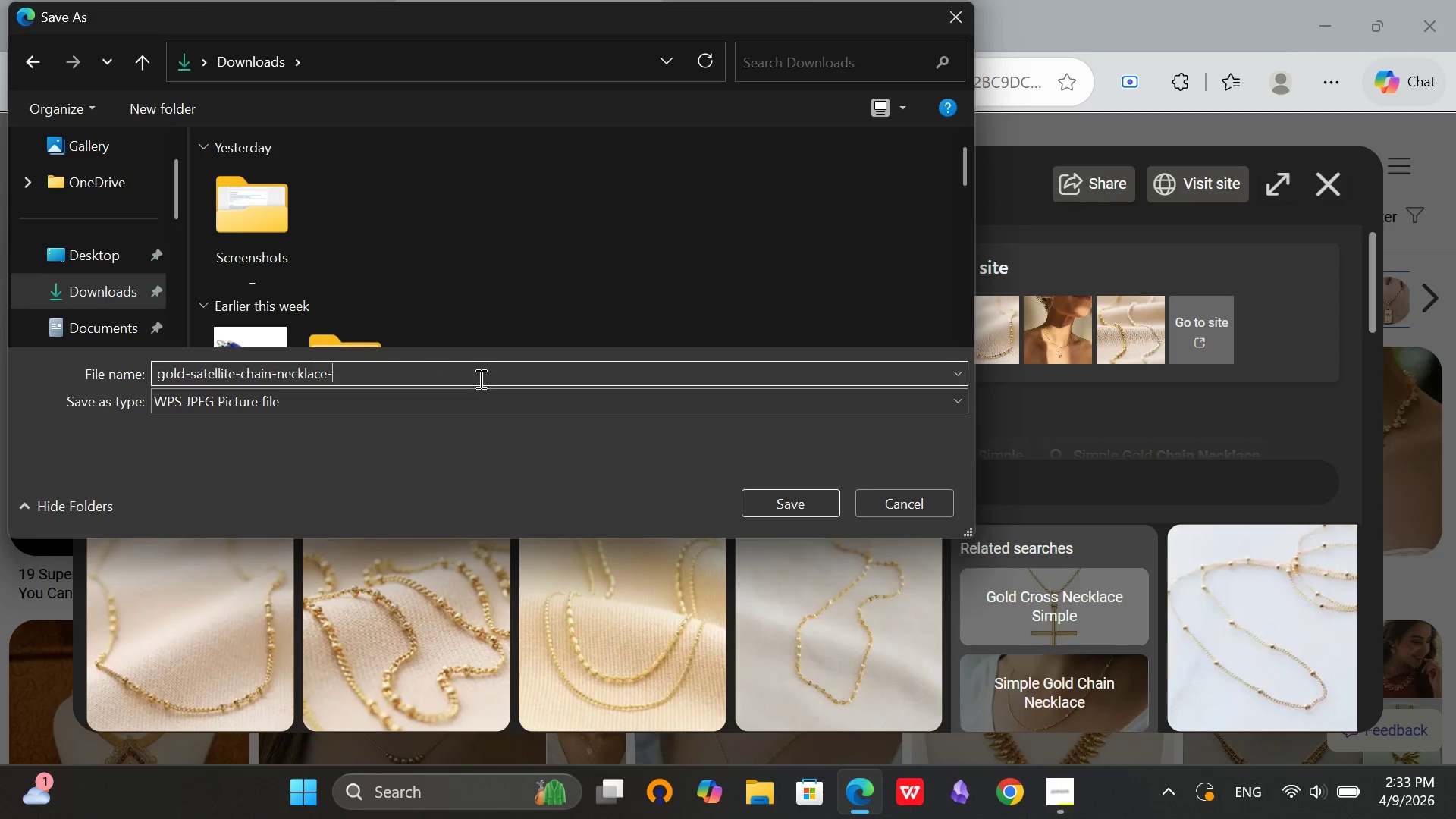 
key(Backspace)
 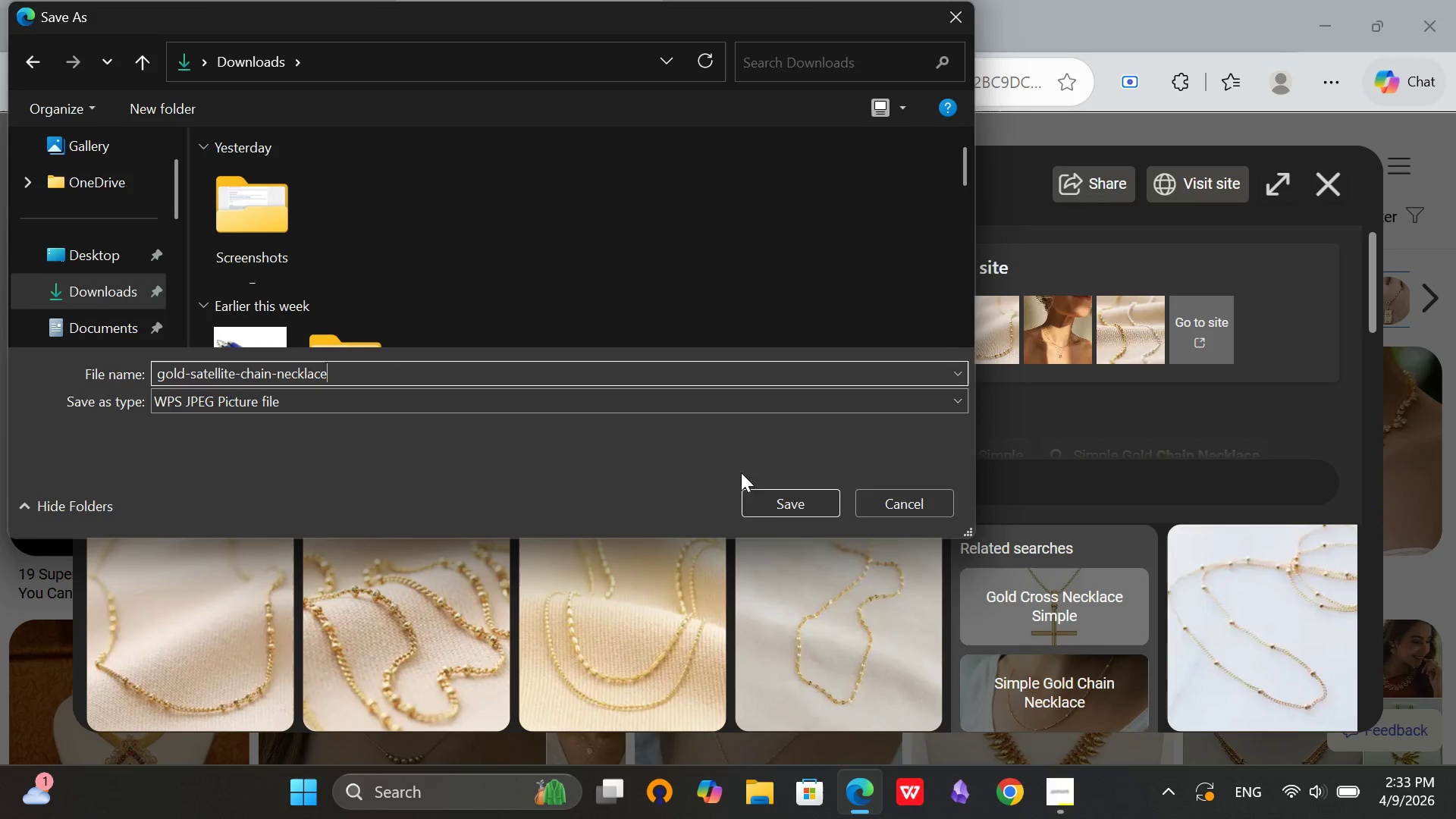 
left_click([767, 496])
 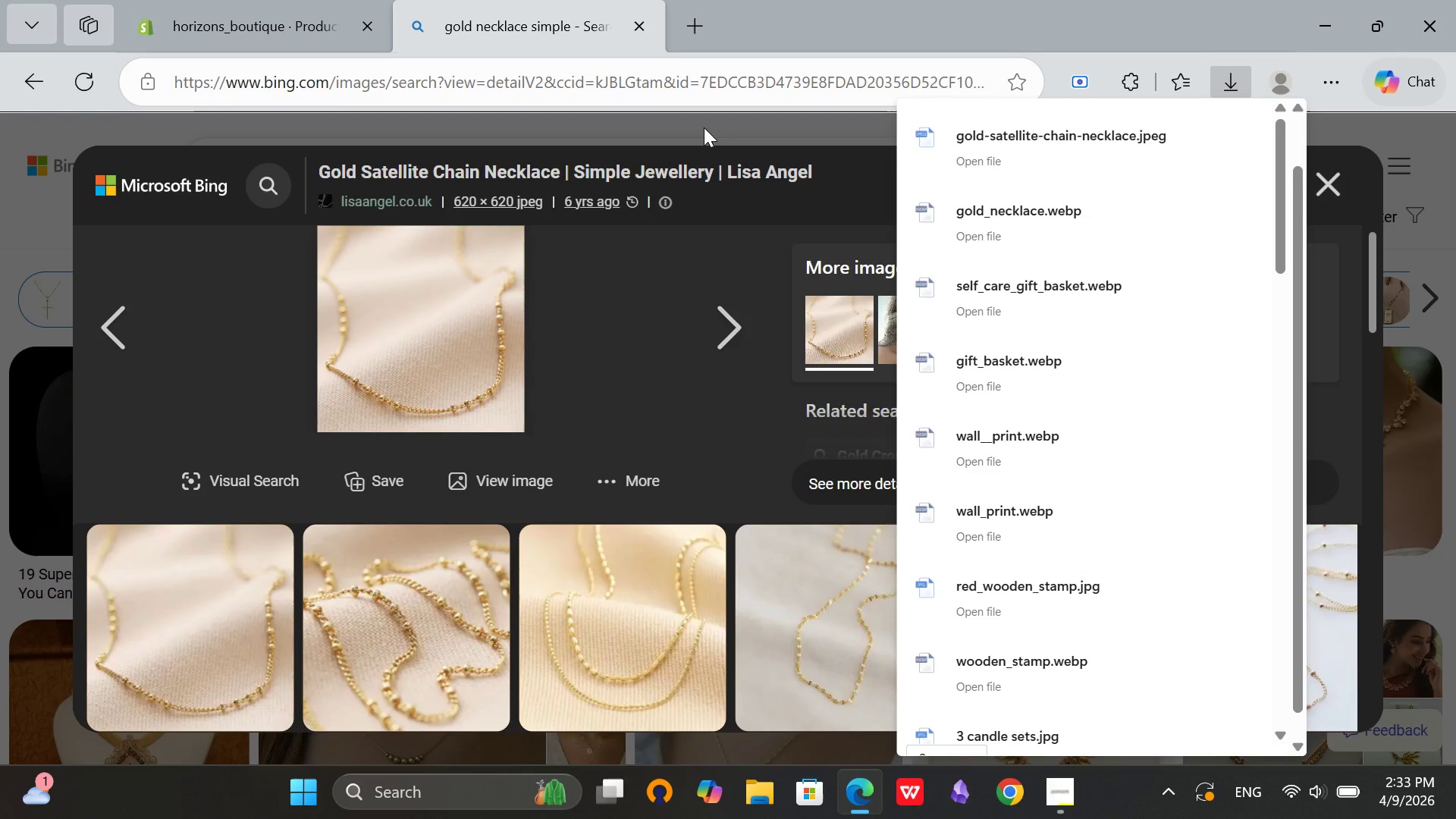 
left_click([625, 35])
 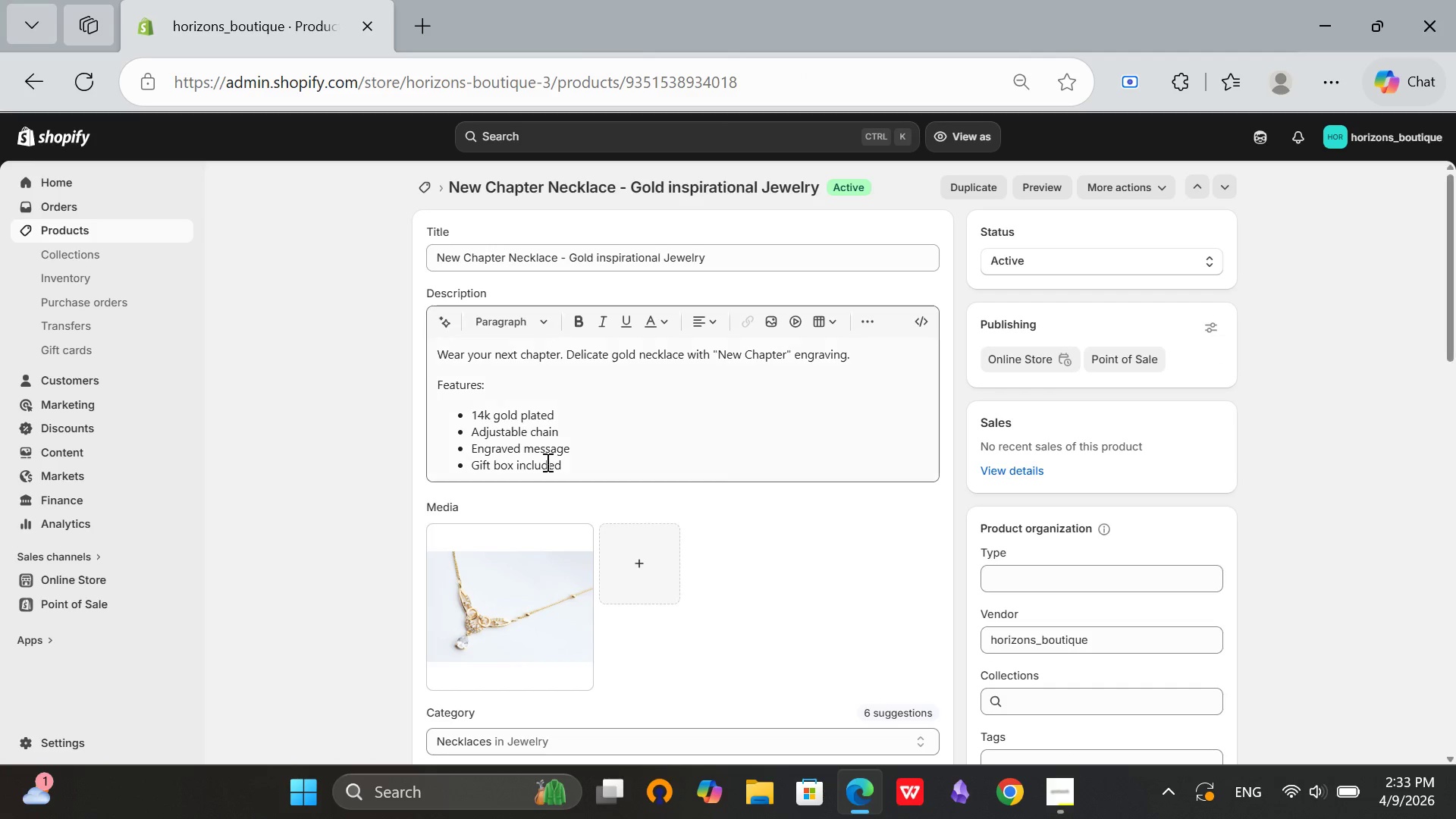 
left_click([657, 553])
 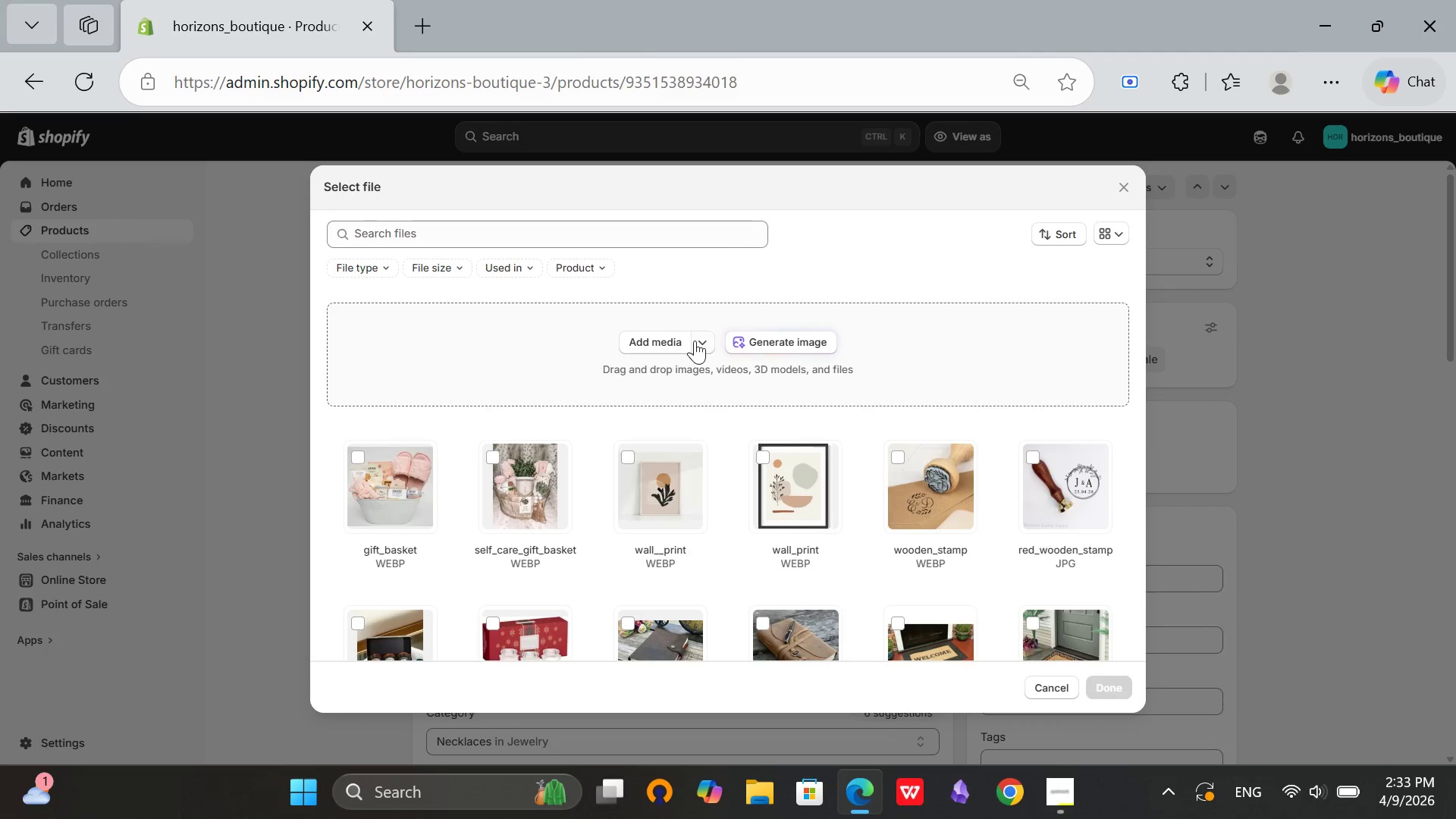 
left_click([660, 346])
 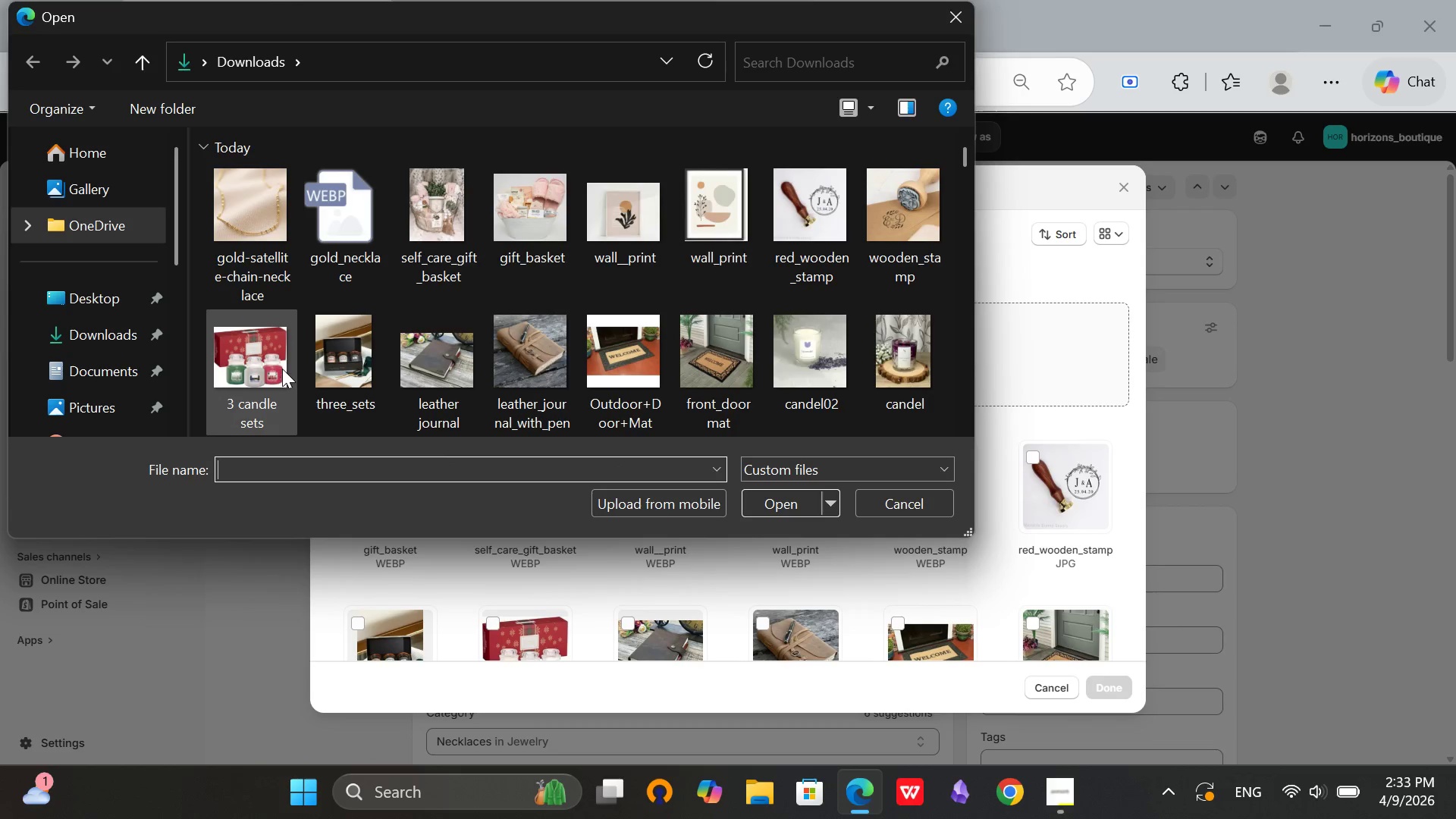 
left_click([371, 212])
 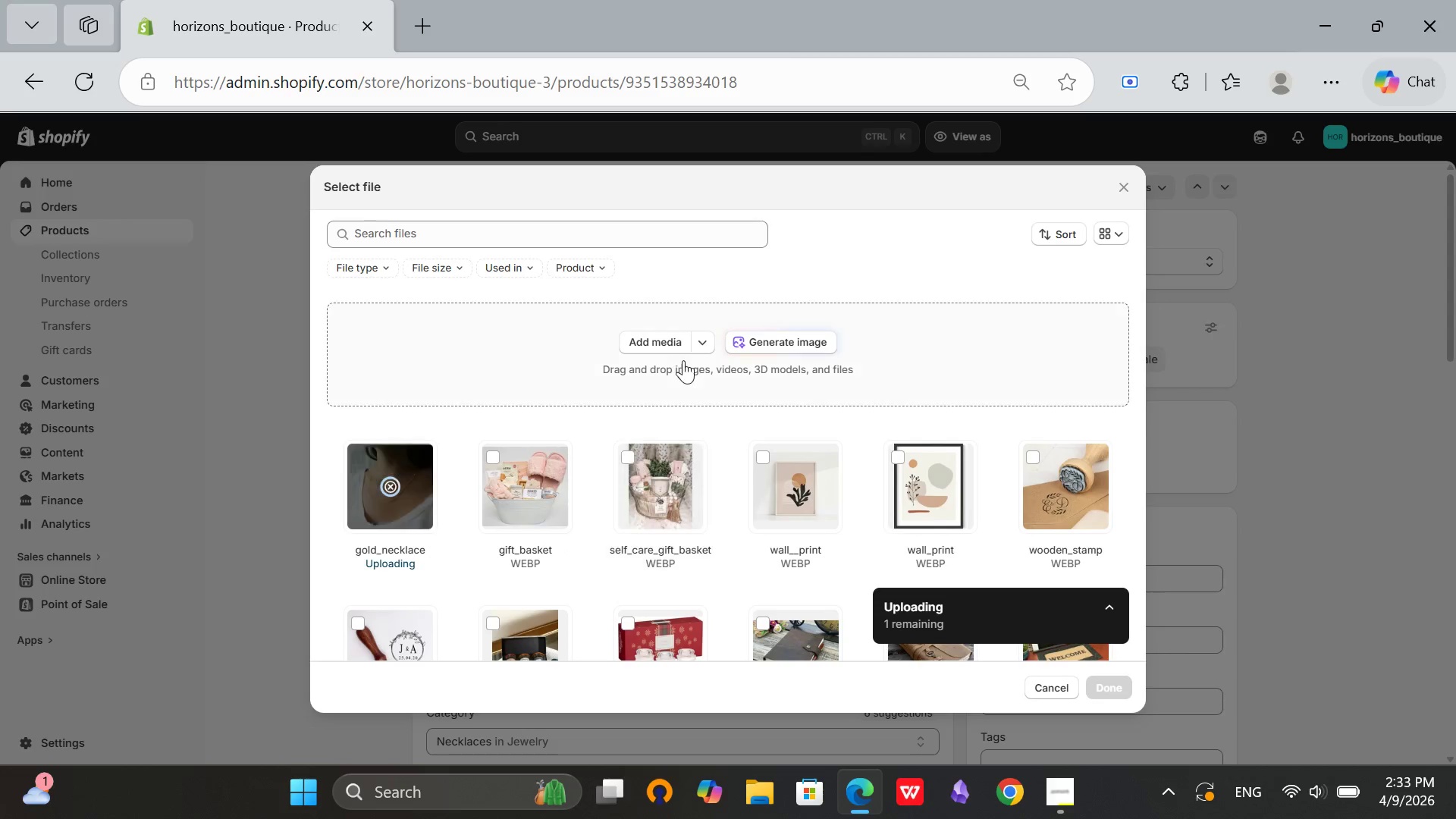 
left_click([661, 341])
 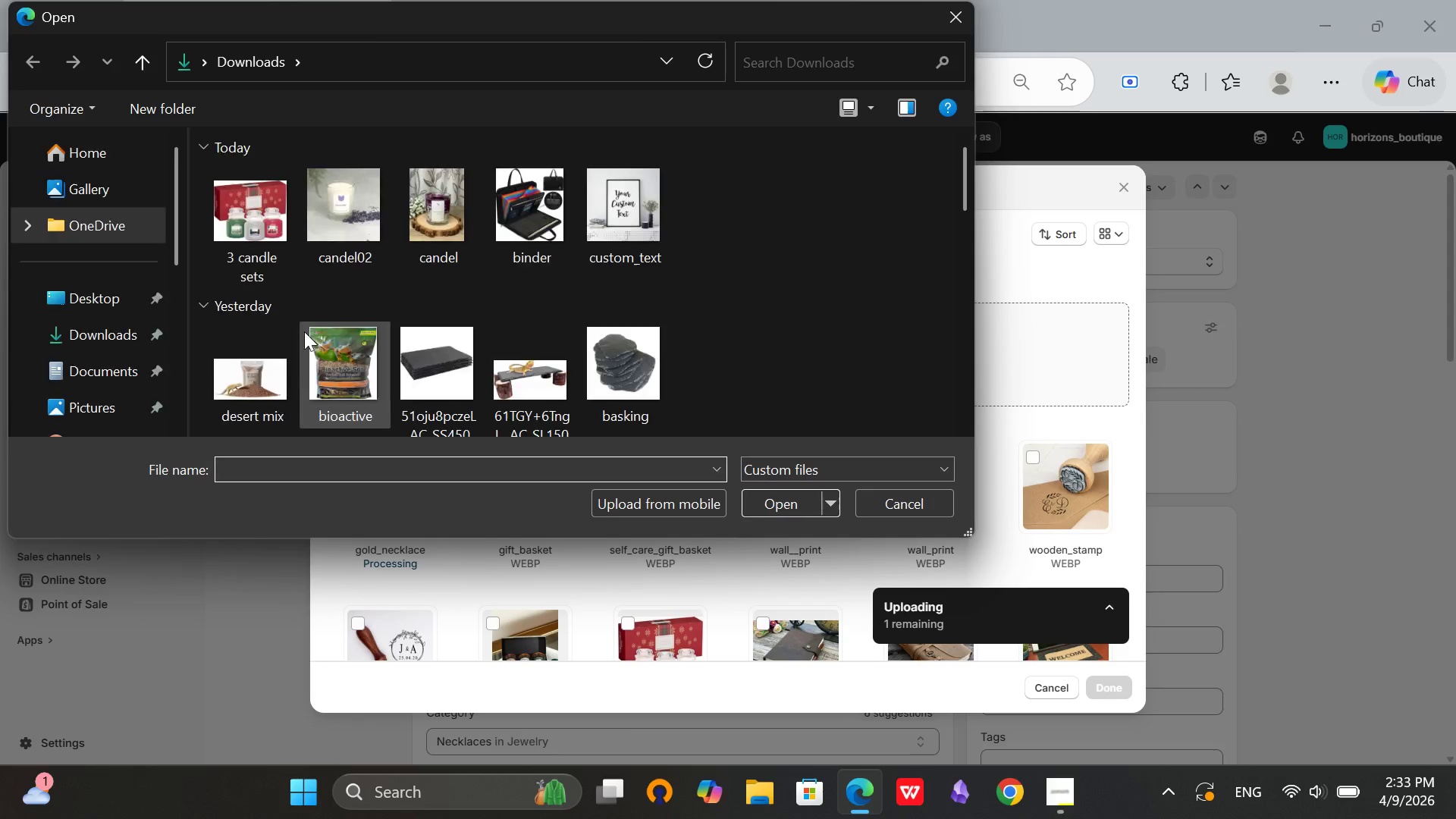 
left_click_drag(start_coordinate=[260, 192], to_coordinate=[262, 196])
 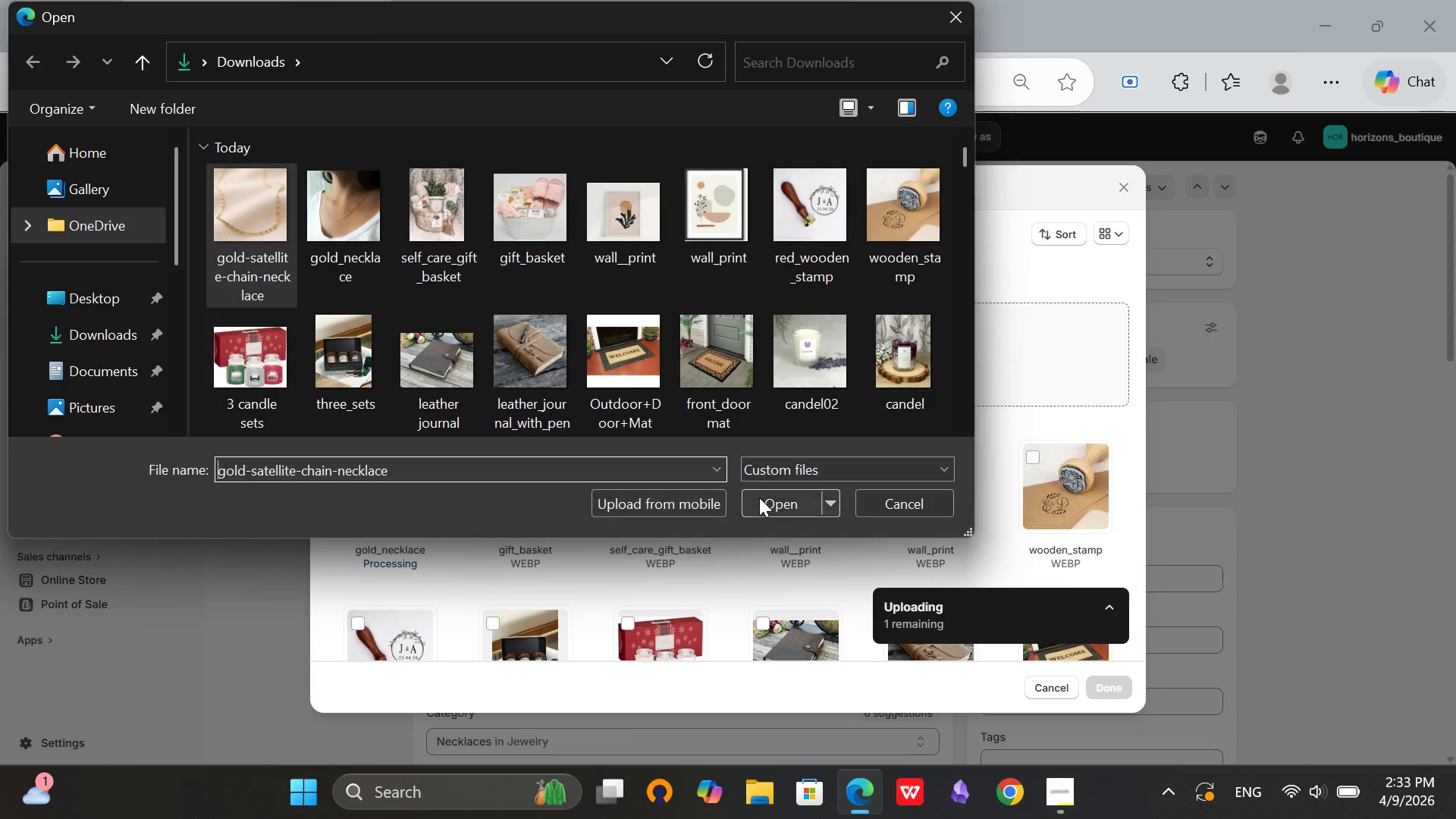 
left_click([762, 497])
 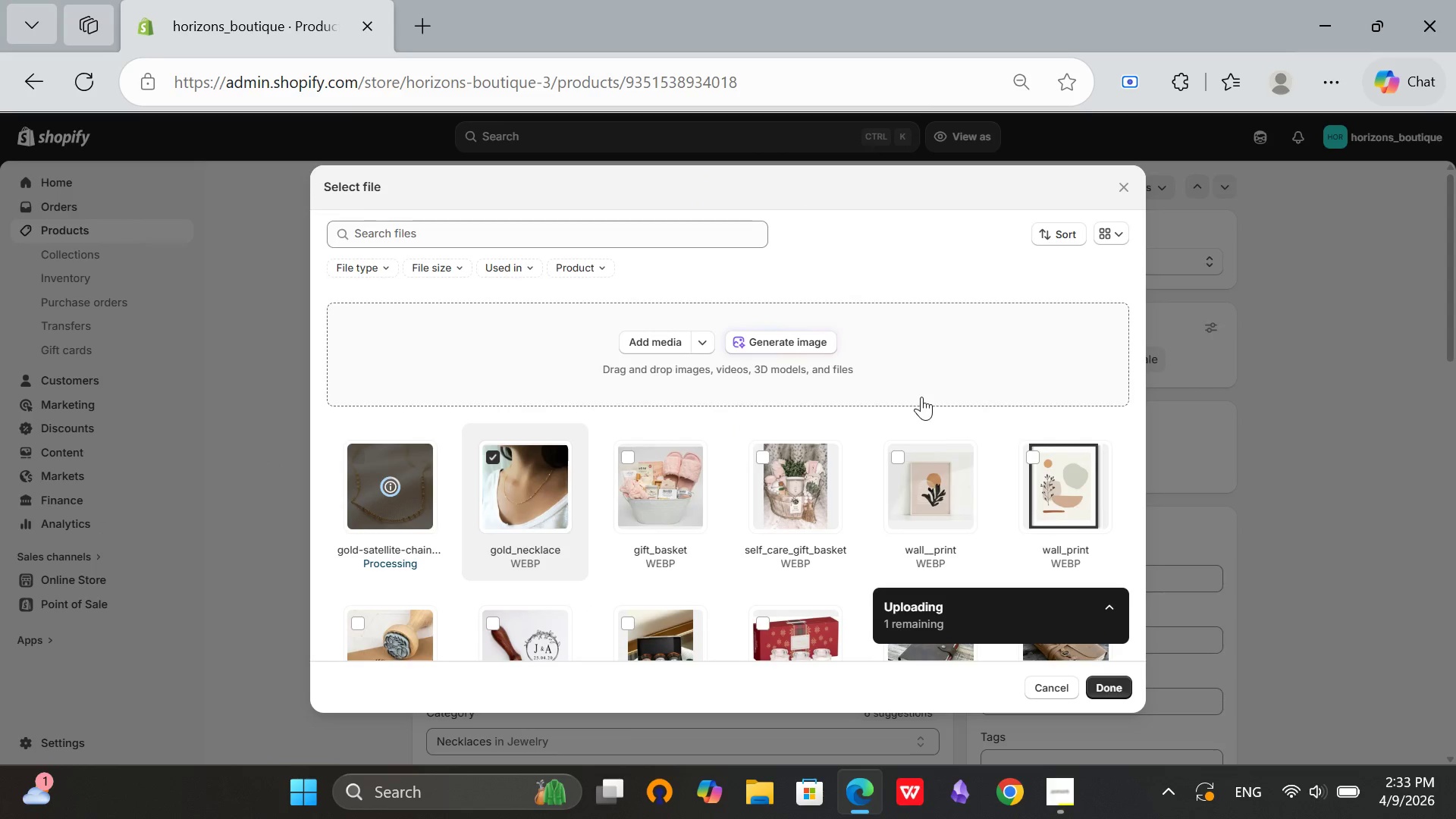 
wait(5.86)
 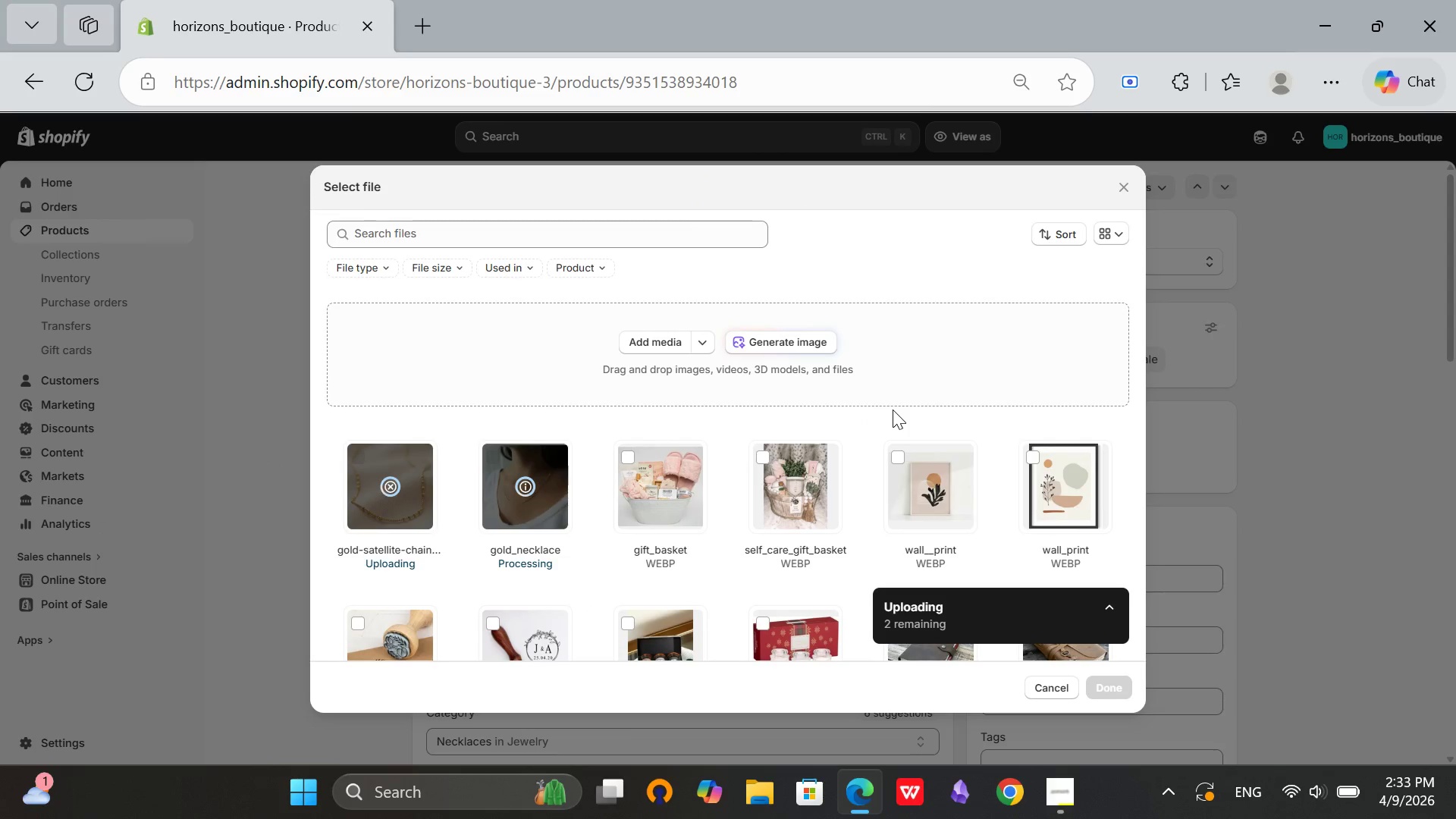 
left_click([1103, 684])
 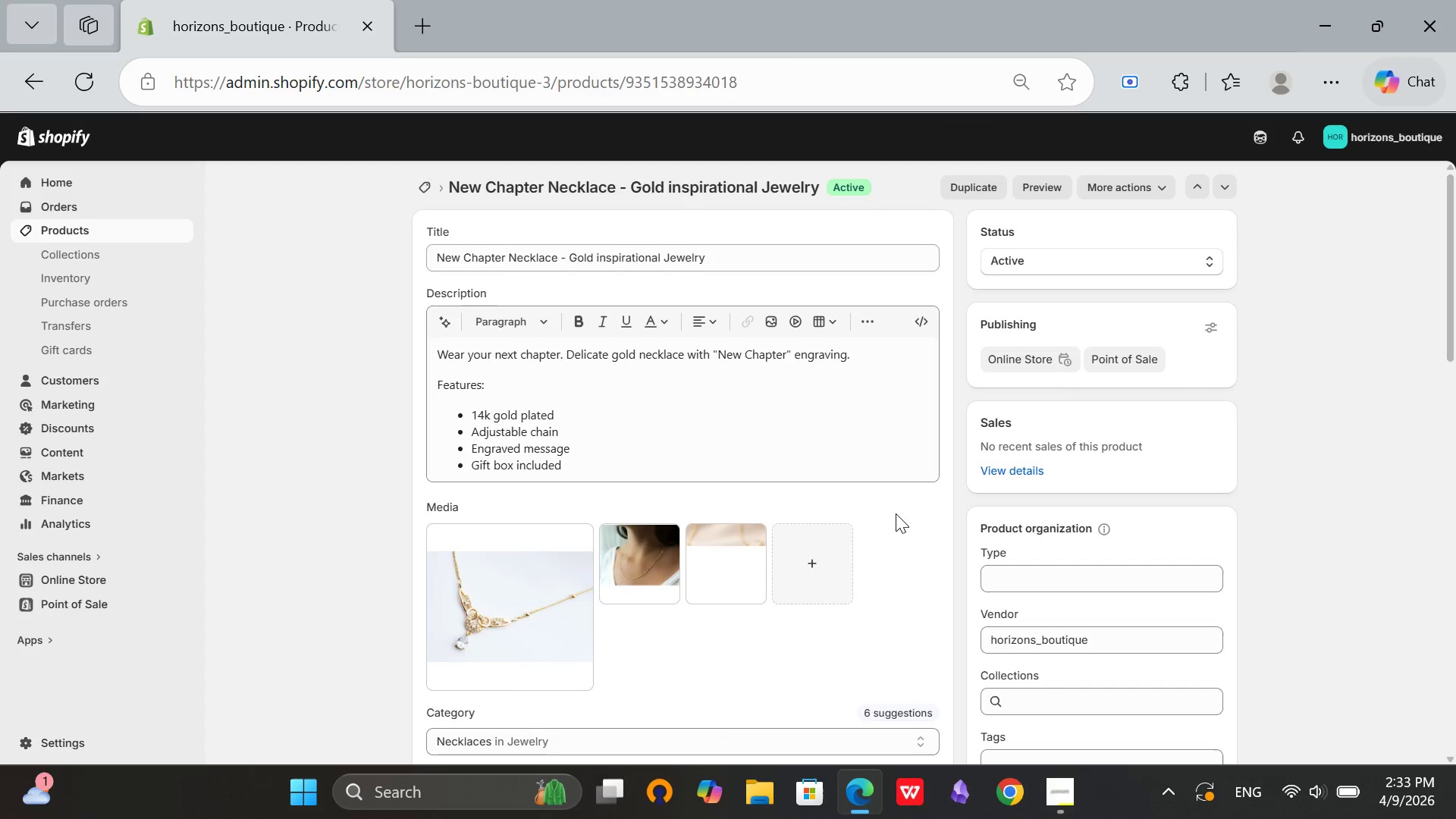 
scroll: coordinate [896, 513], scroll_direction: down, amount: 2.0
 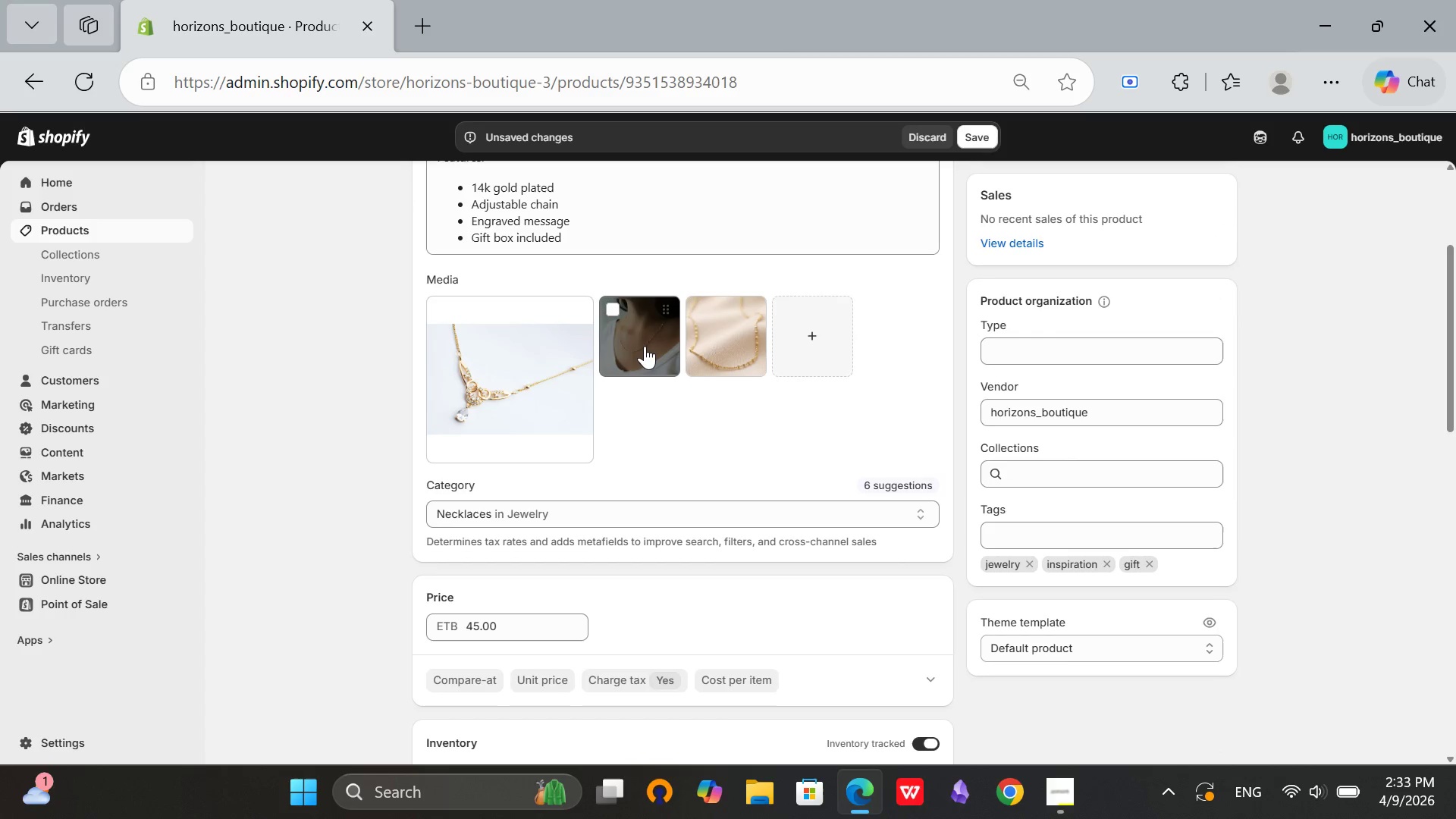 
left_click([643, 341])
 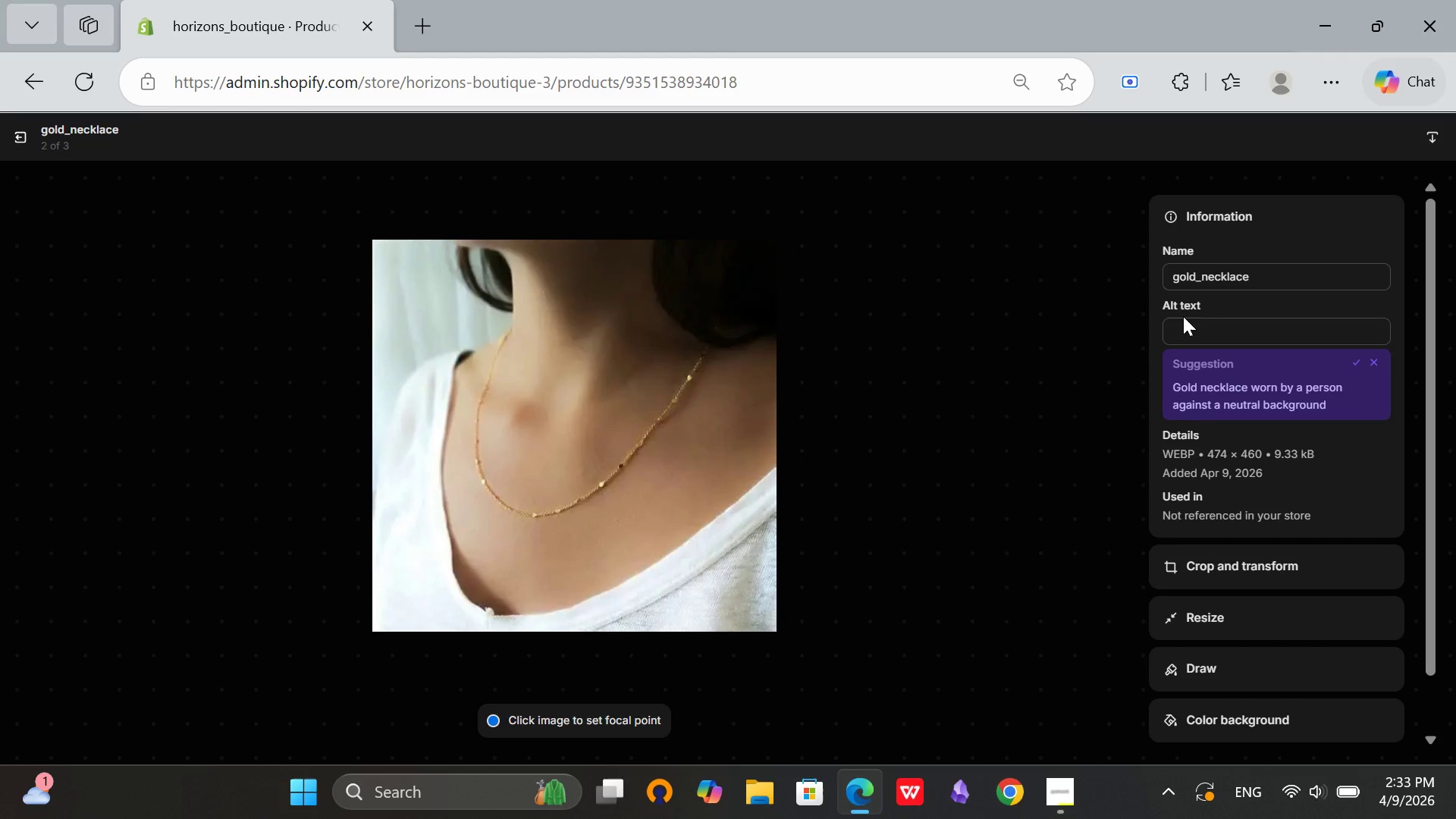 
left_click([1213, 326])
 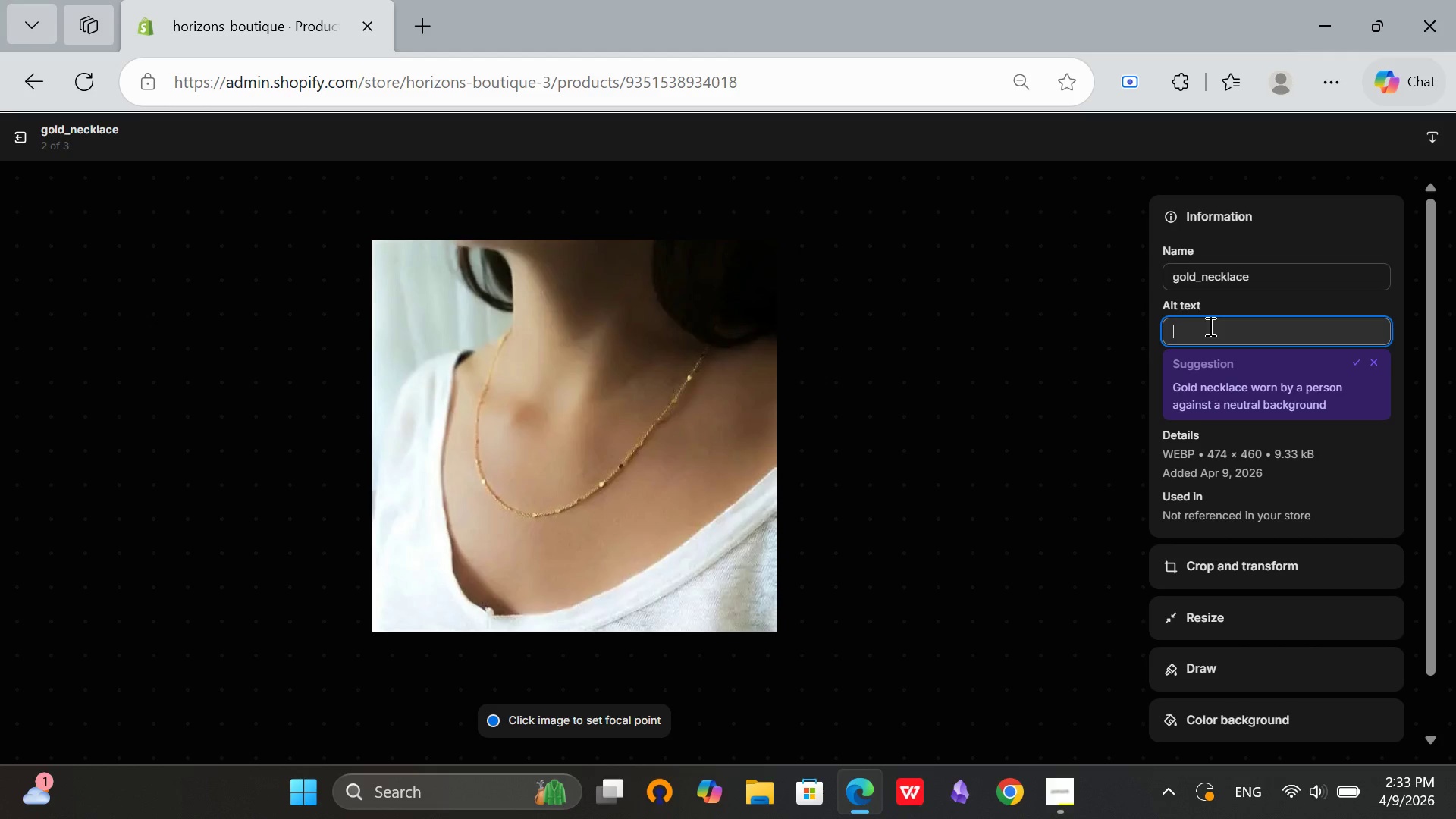 
type(Gold ne)
 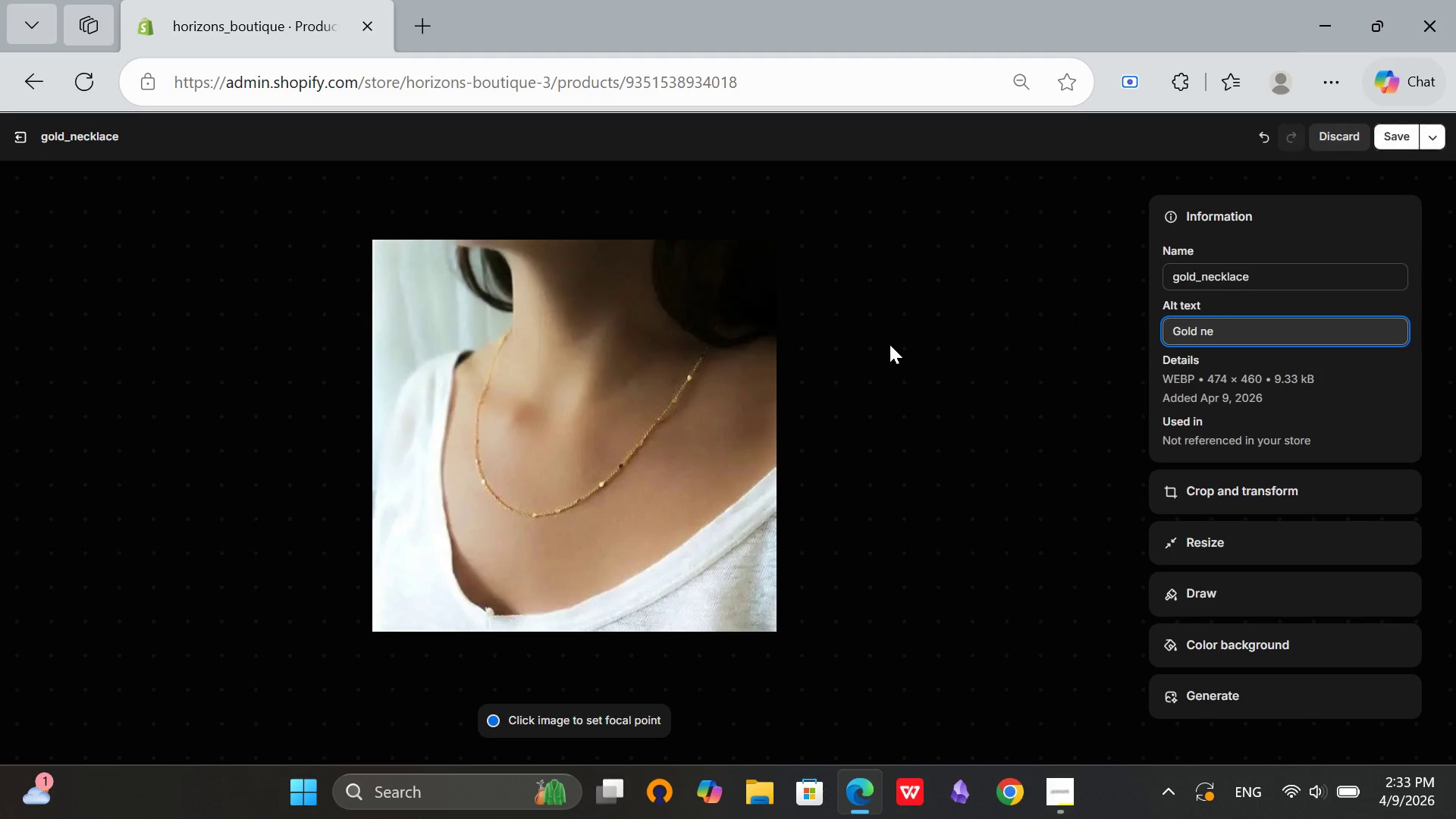 
type(cklace work )
key(Backspace)
key(Backspace)
type(n by person)
 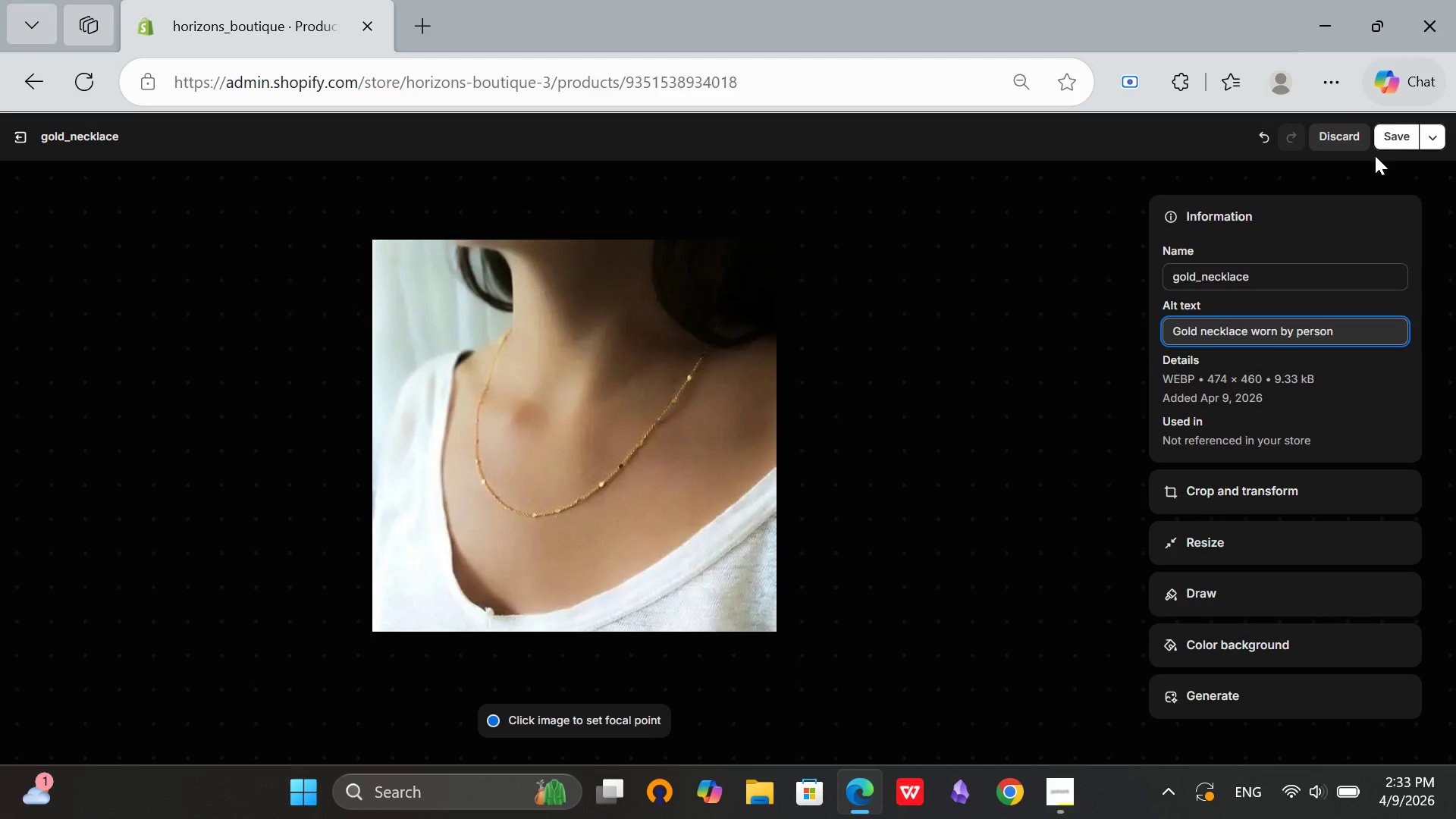 
left_click([1386, 134])
 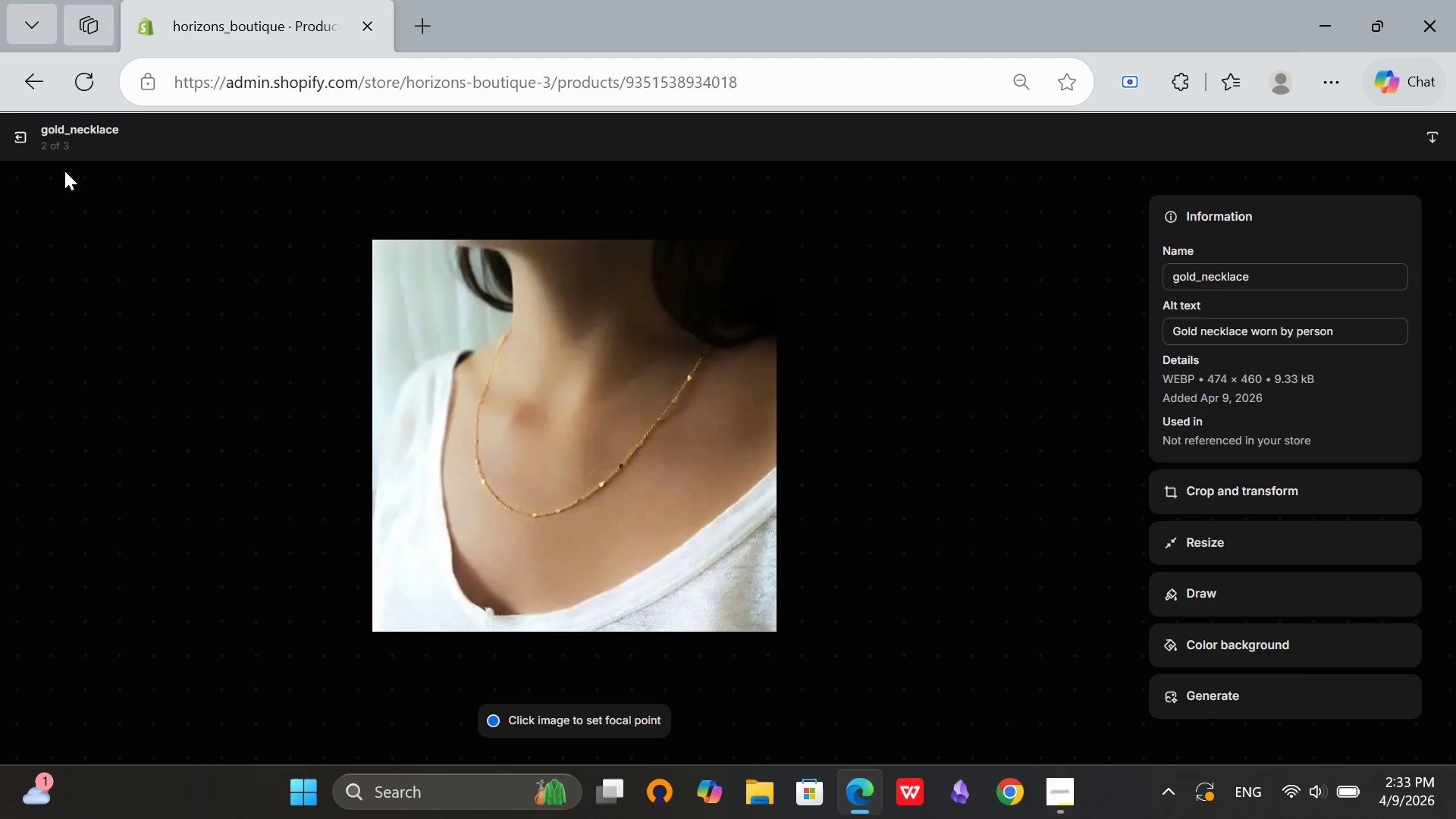 
left_click([17, 139])
 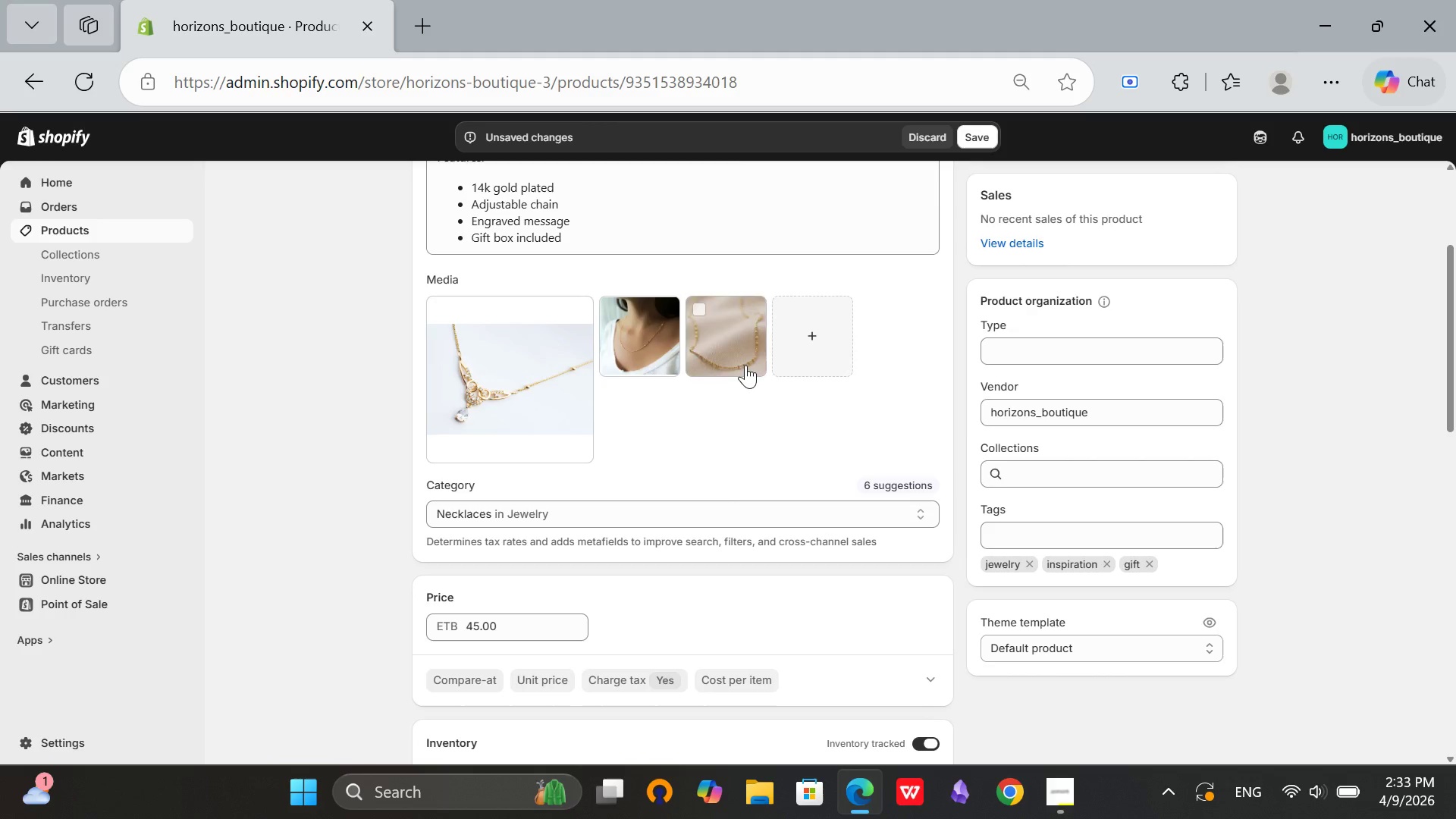 
left_click([739, 361])
 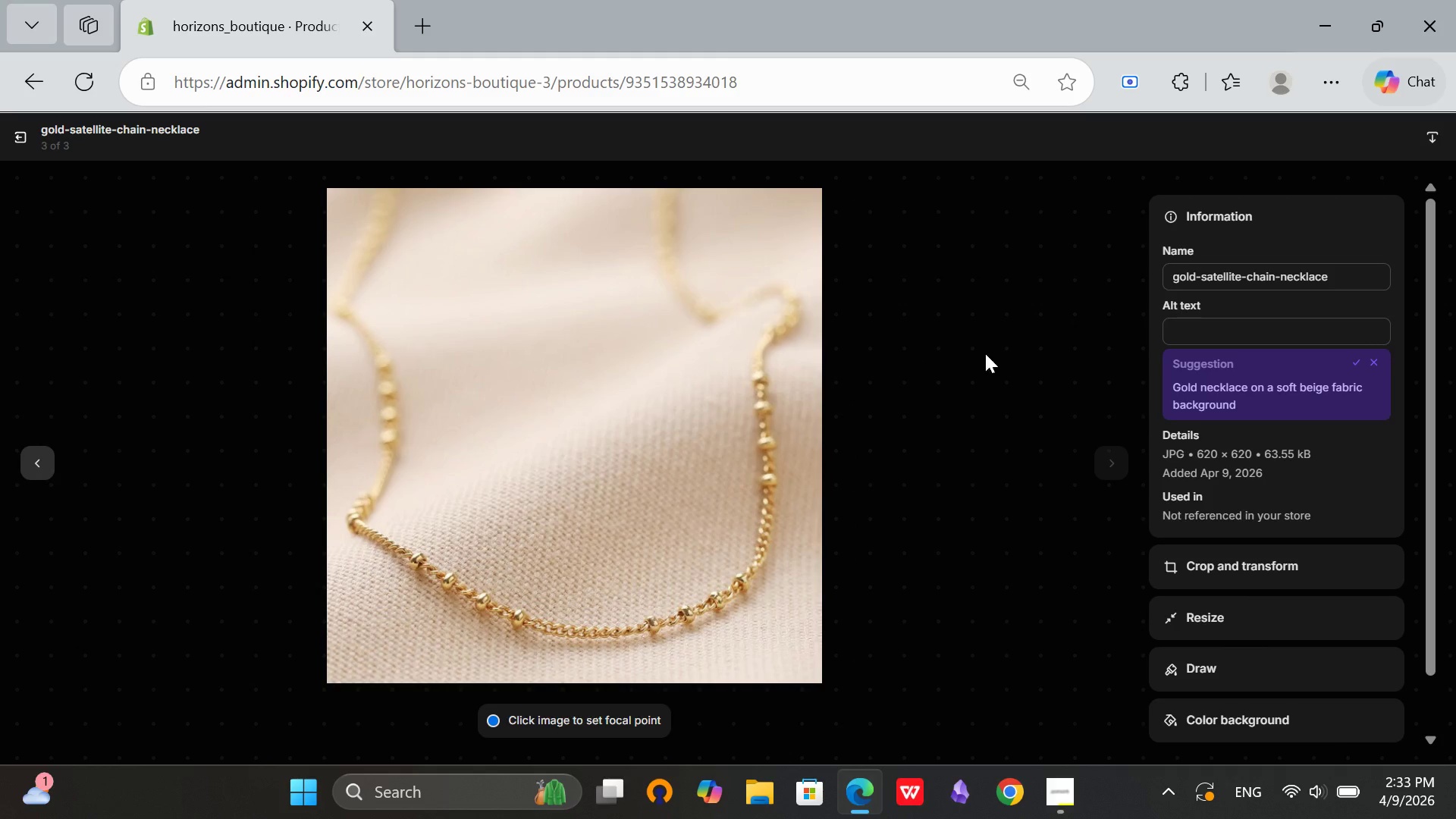 
left_click([1235, 319])
 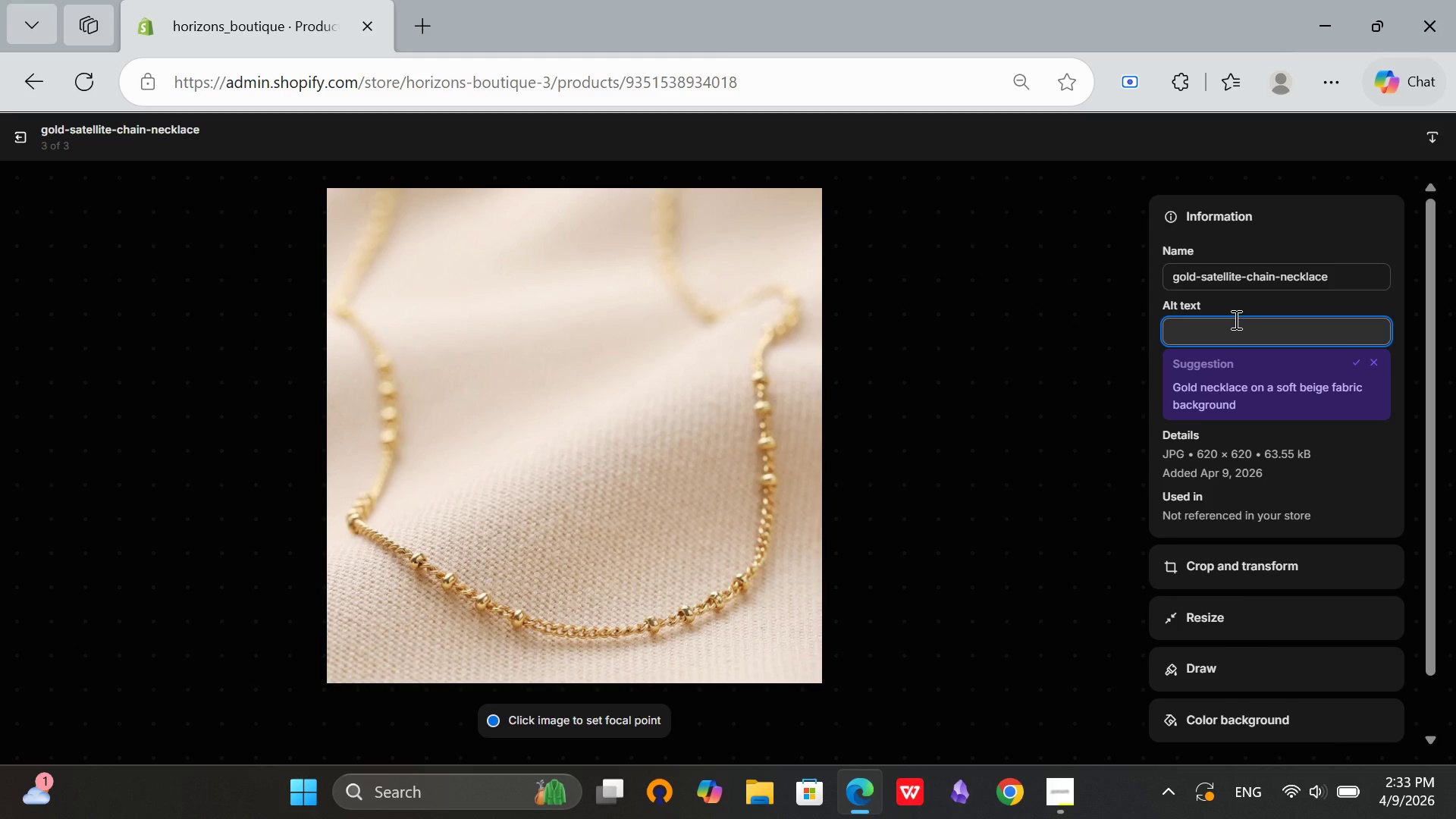 
type(Gold nec)
 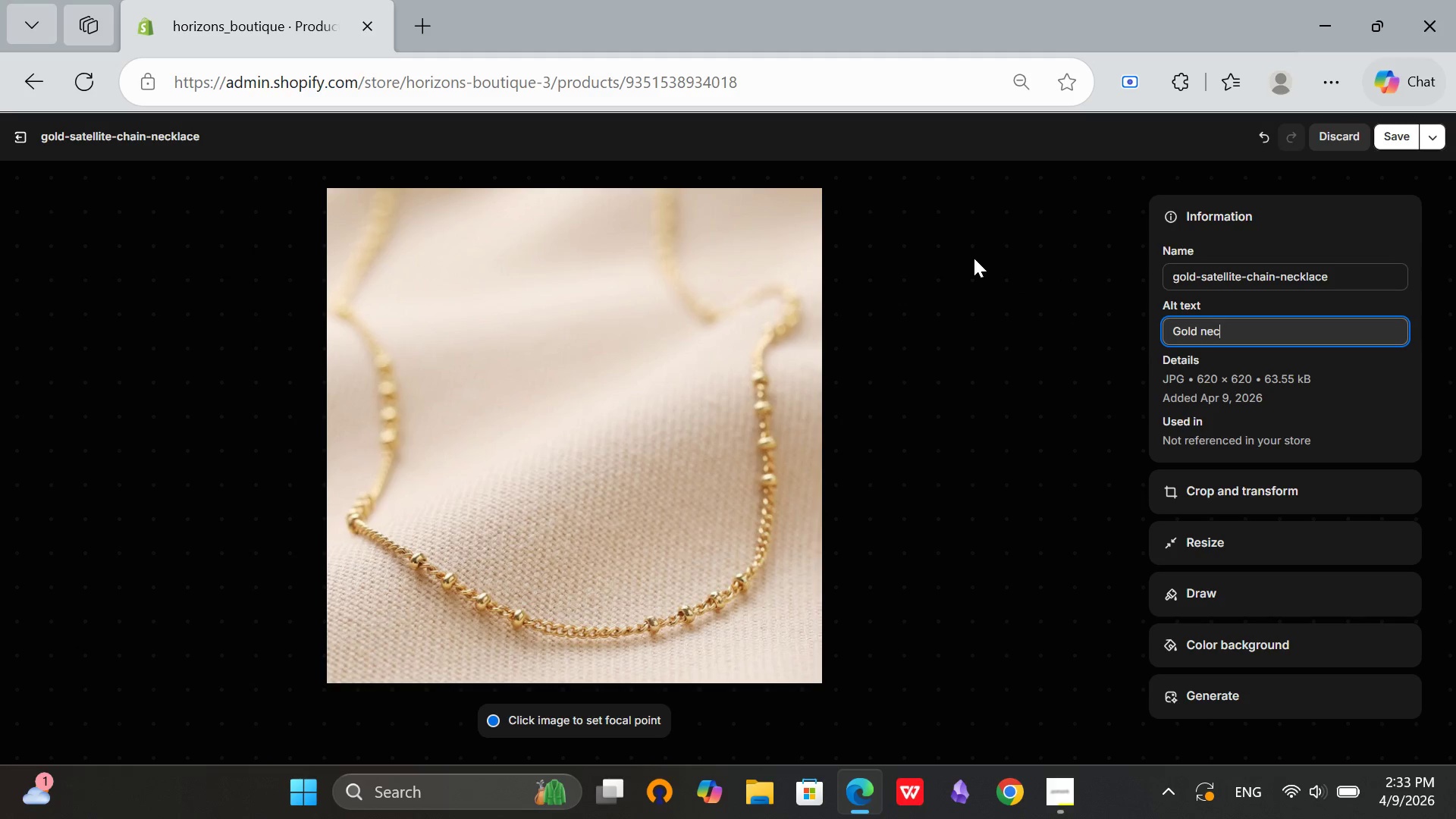 
type(klace on gold )
 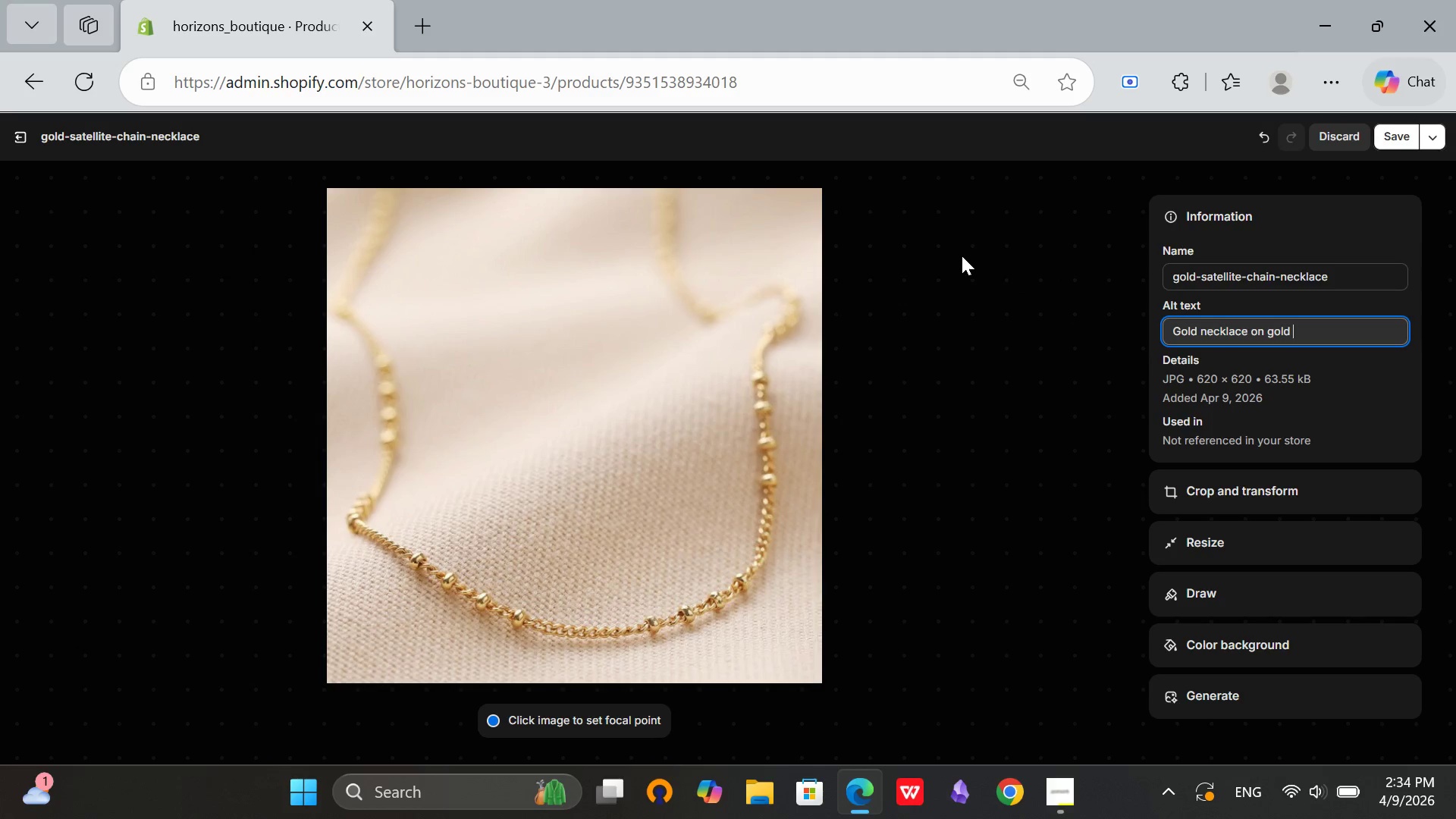 
type(beige fabric)
 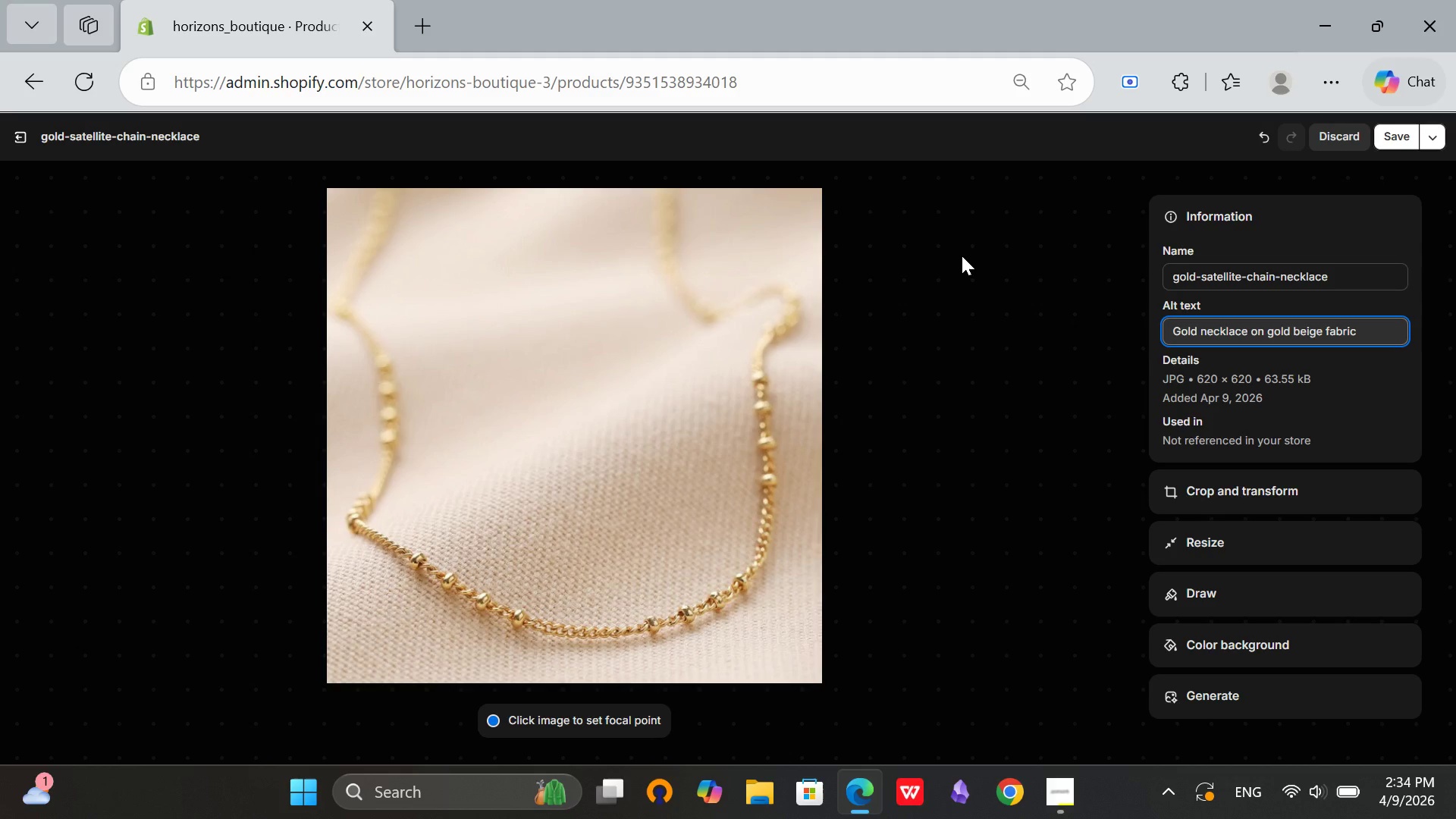 
wait(16.34)
 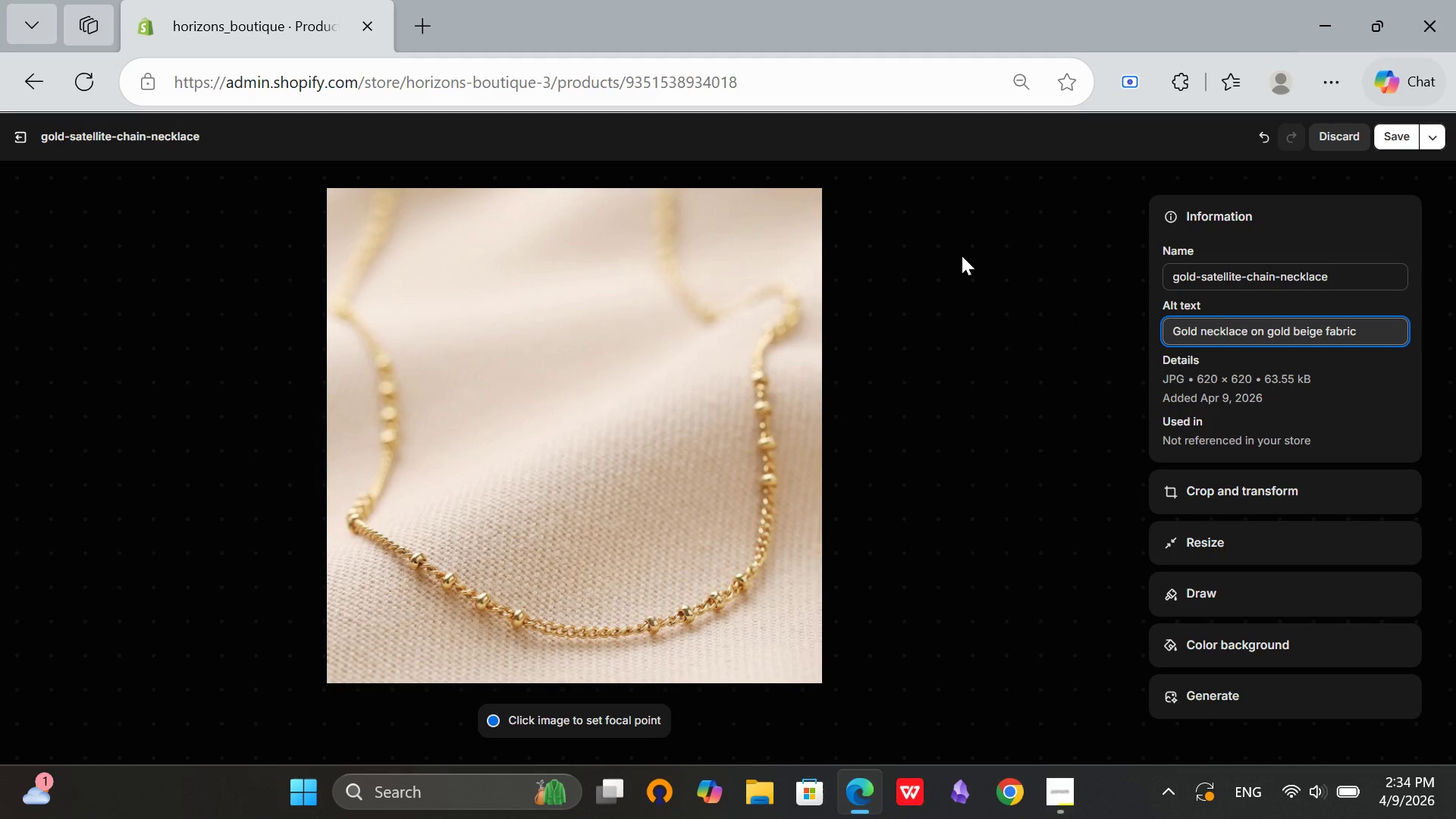 
left_click([1292, 327])
 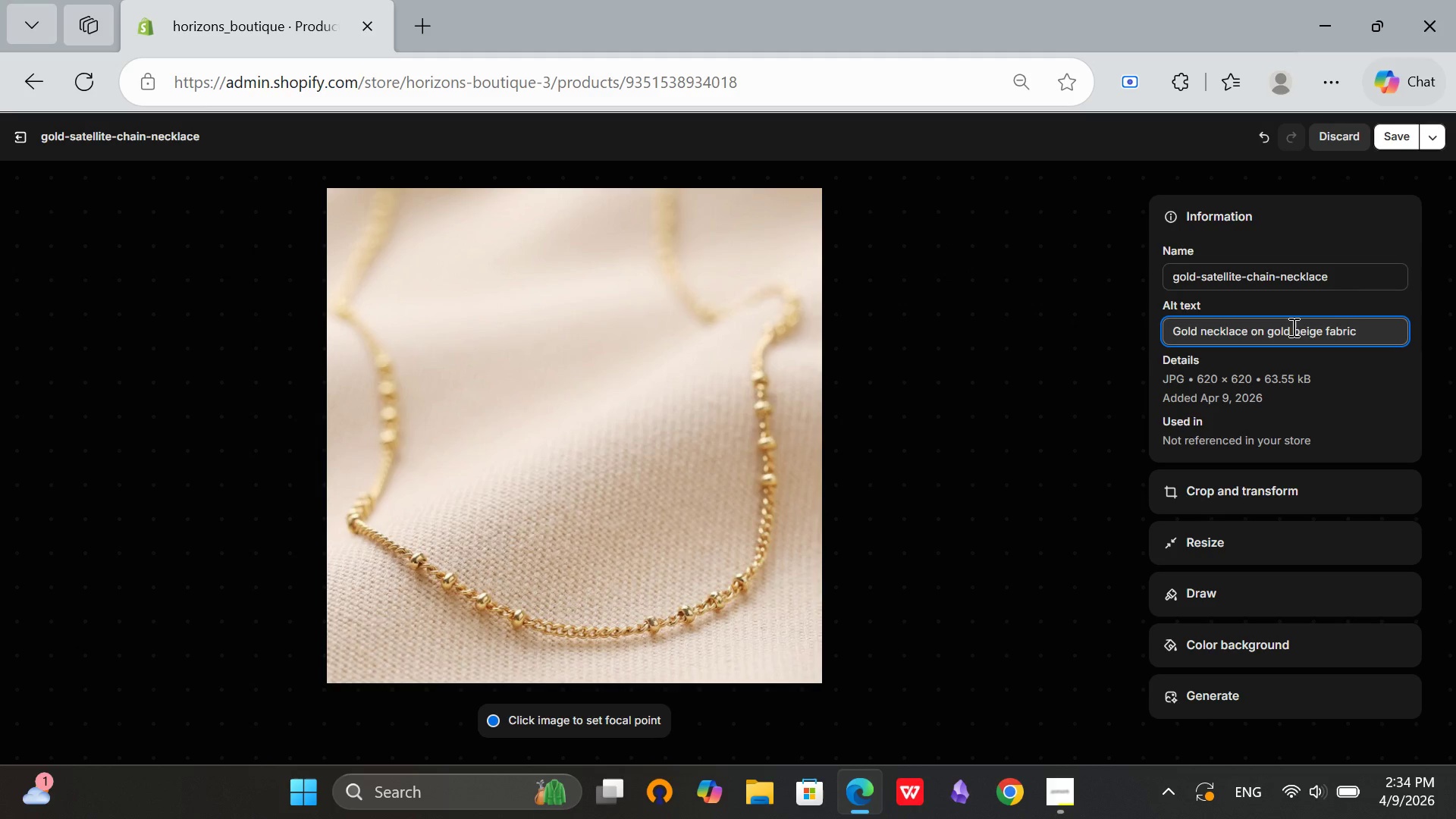 
key(Backspace)
key(Backspace)
key(Backspace)
key(Backspace)
key(Backspace)
type(soft )
 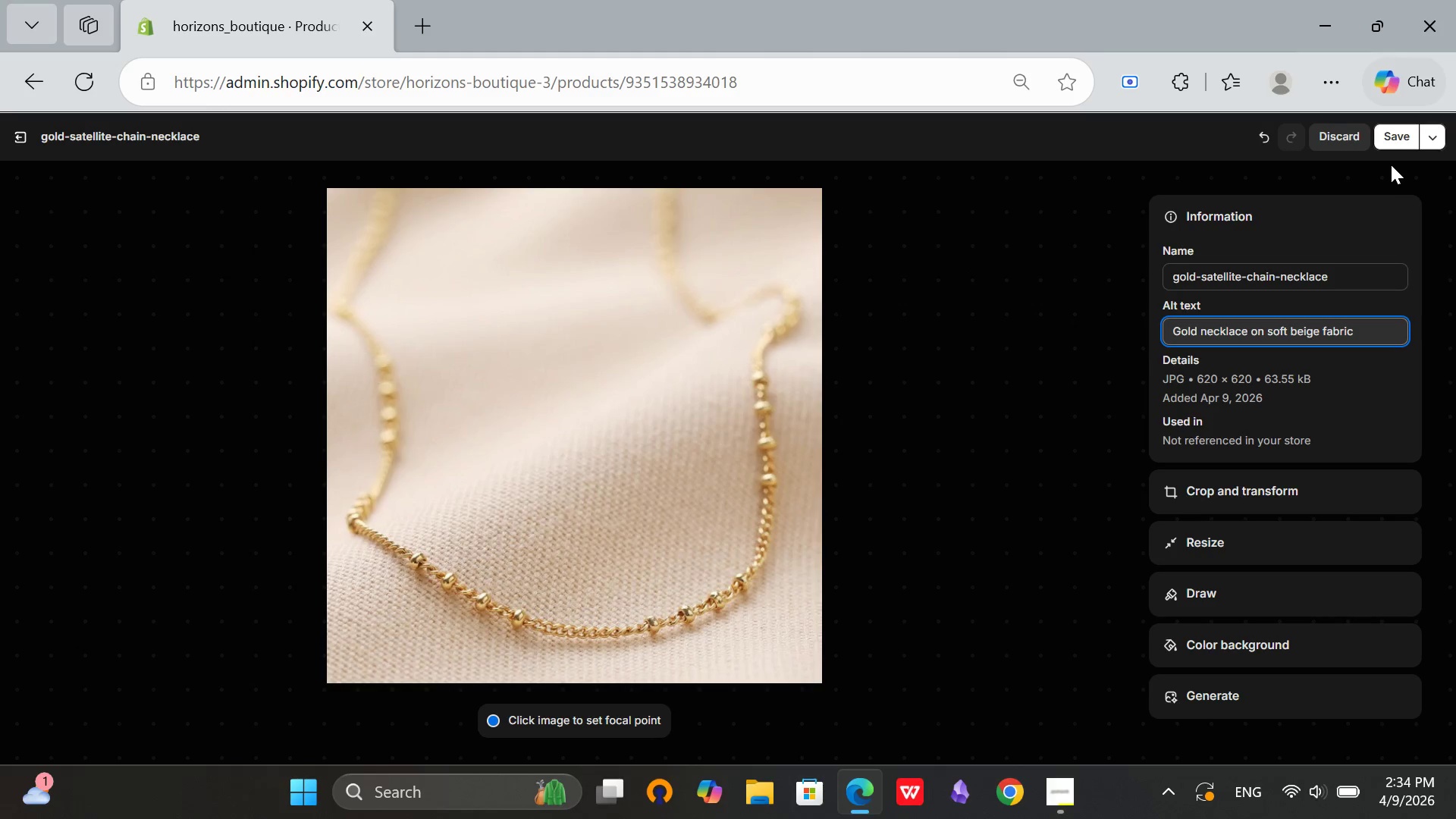 
left_click([1392, 145])
 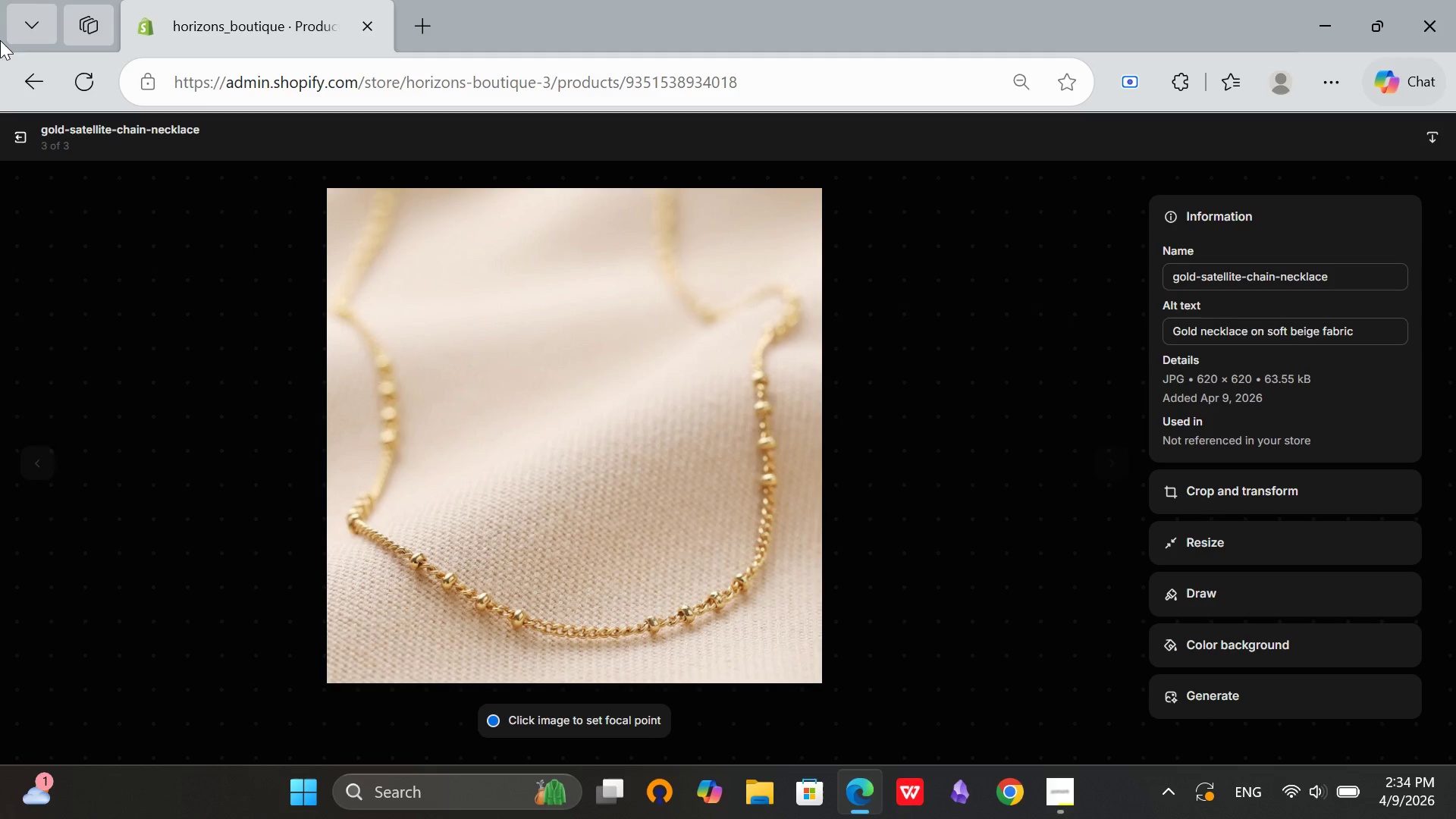 
left_click([10, 140])
 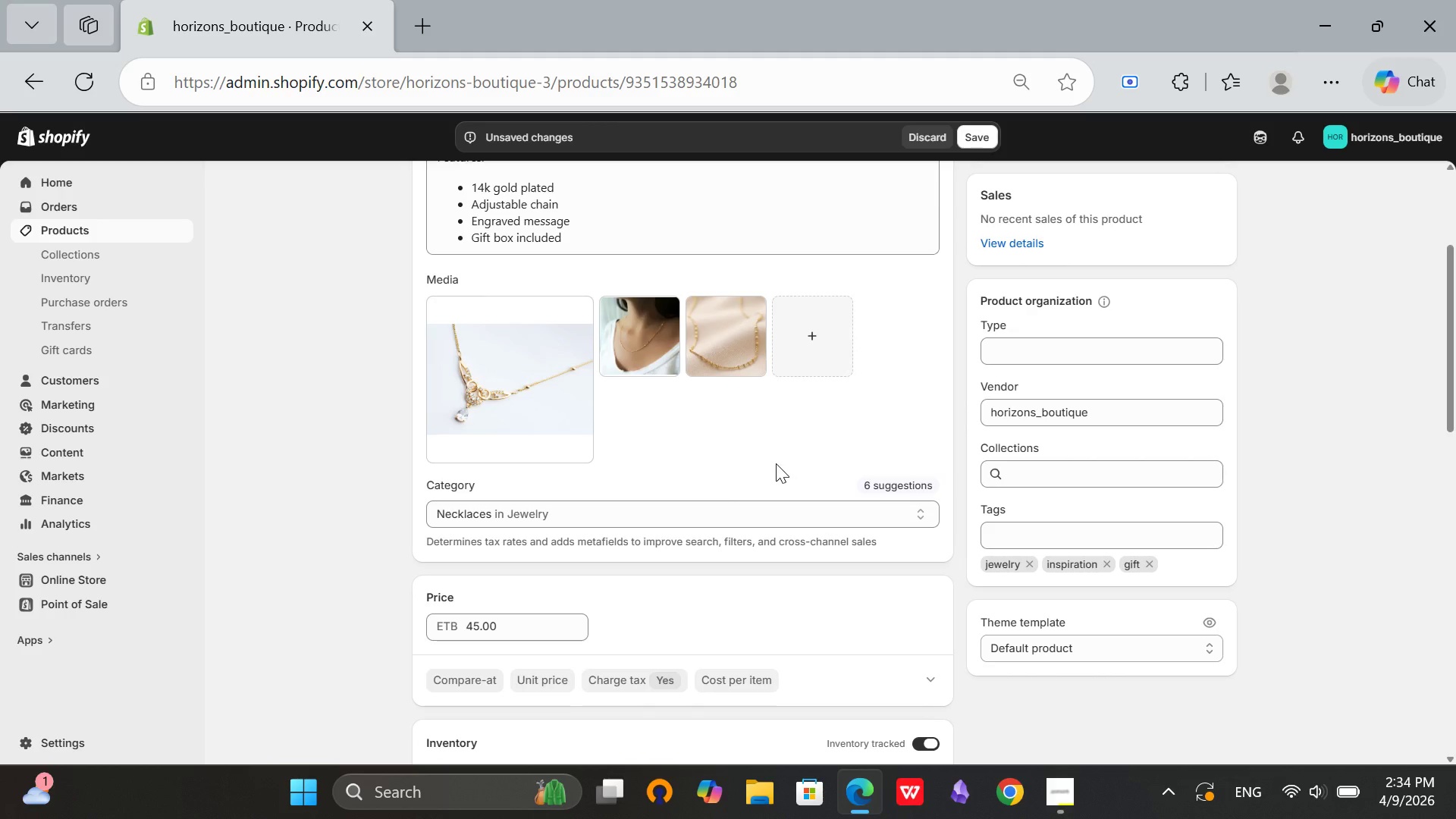 
scroll: coordinate [1115, 510], scroll_direction: down, amount: 8.0
 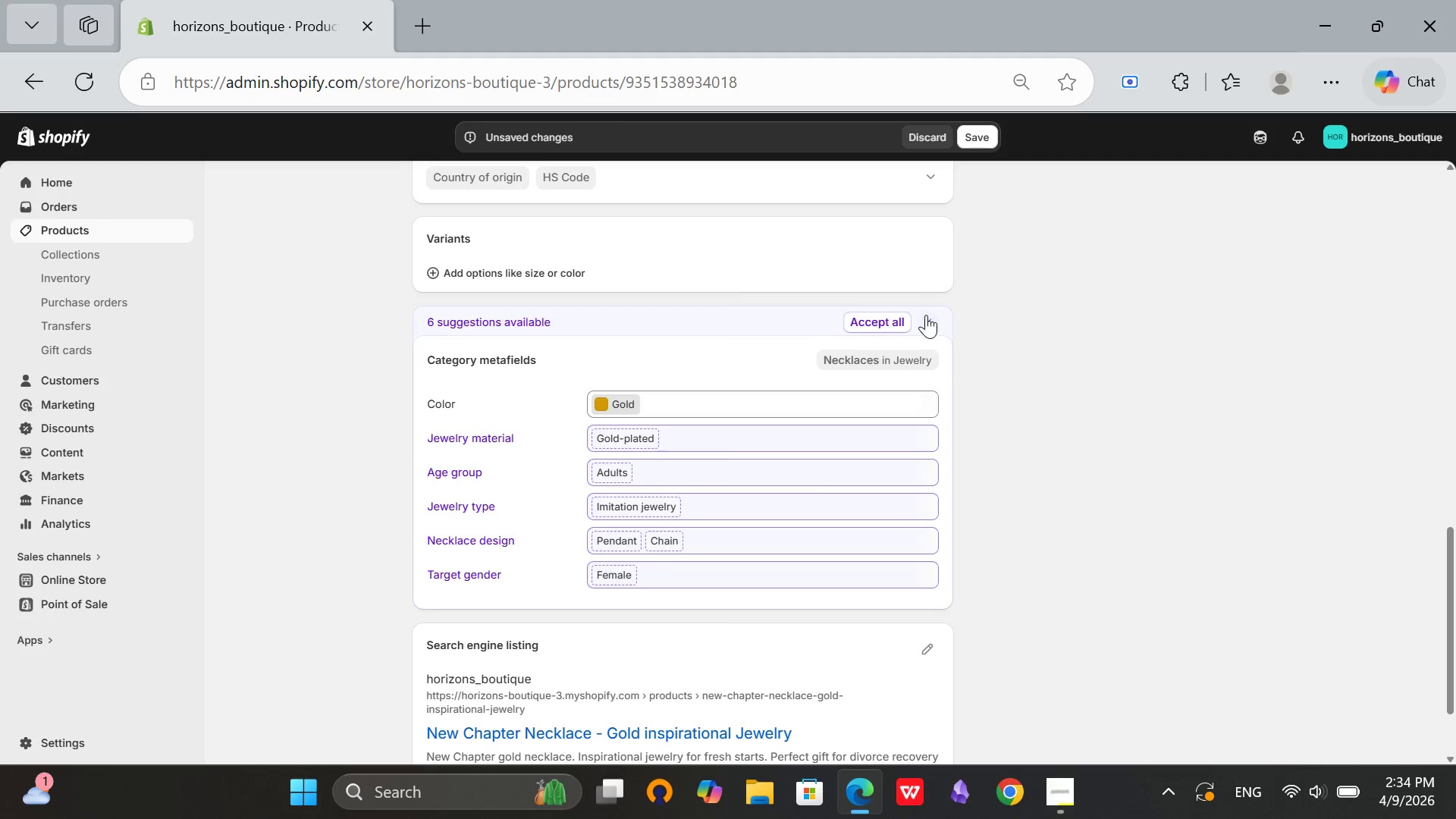 
left_click([925, 321])
 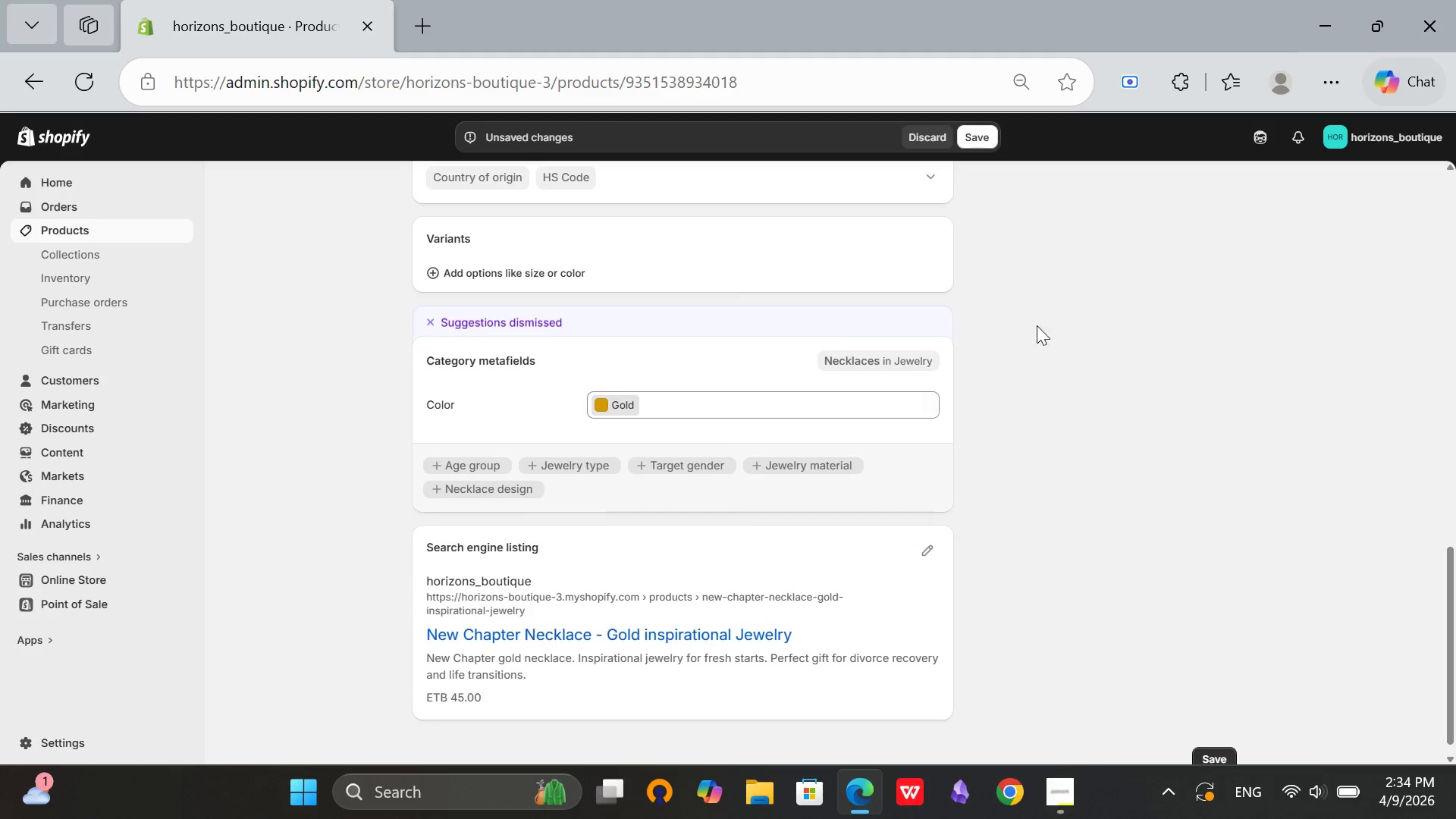 
scroll: coordinate [1126, 367], scroll_direction: down, amount: 4.0
 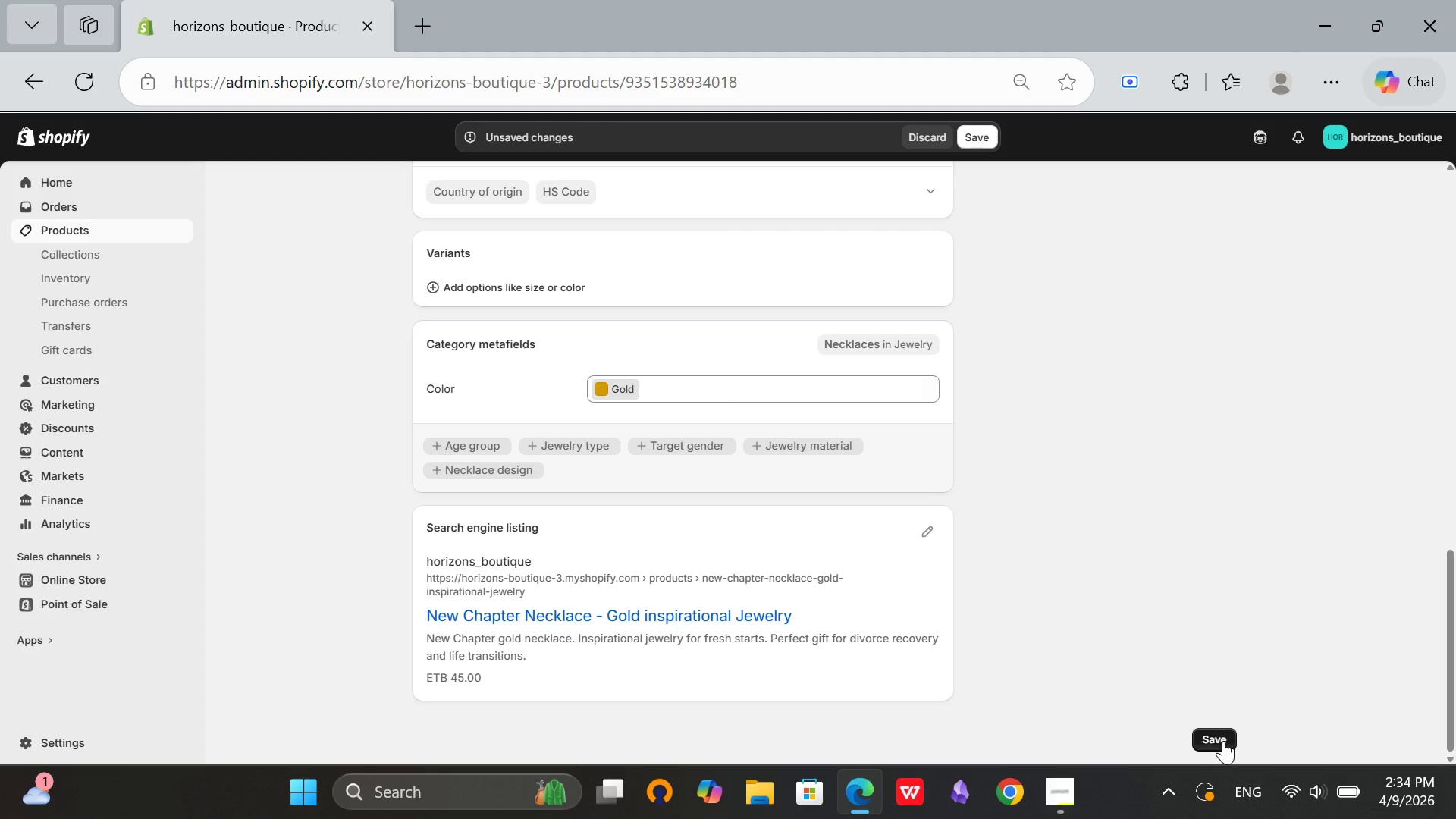 
left_click([1223, 739])
 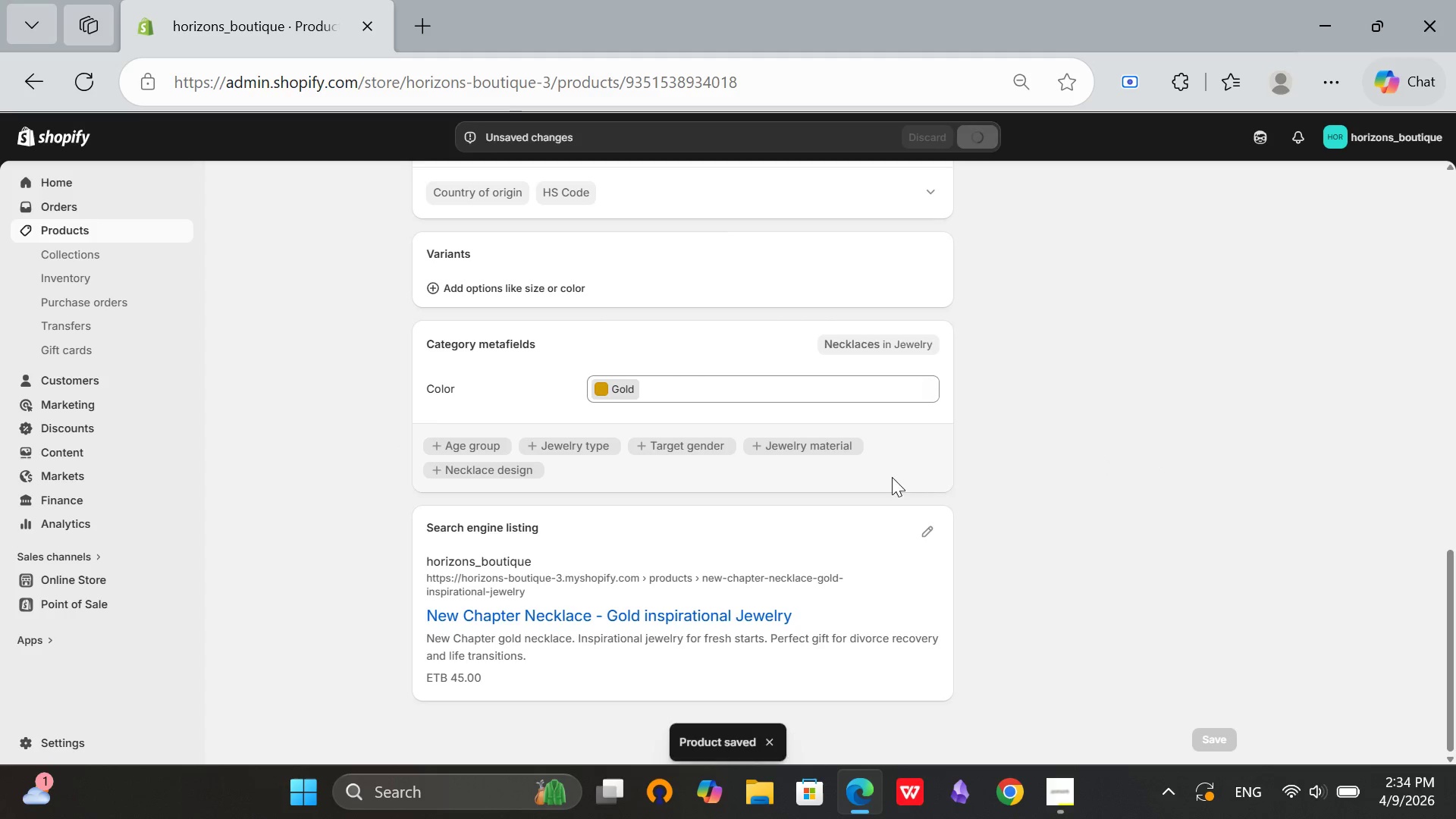 
wait(6.0)
 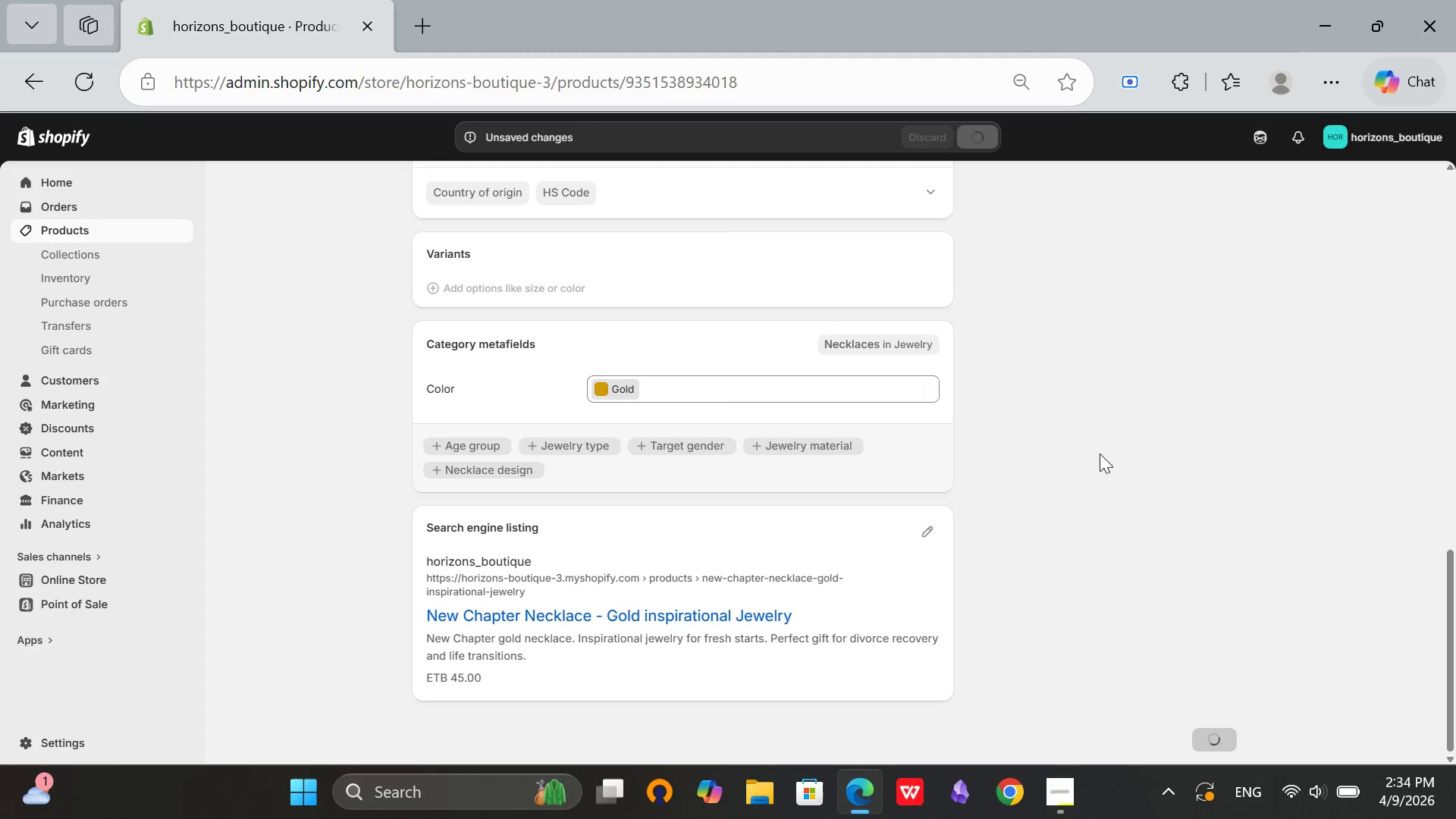 
left_click([453, 444])
 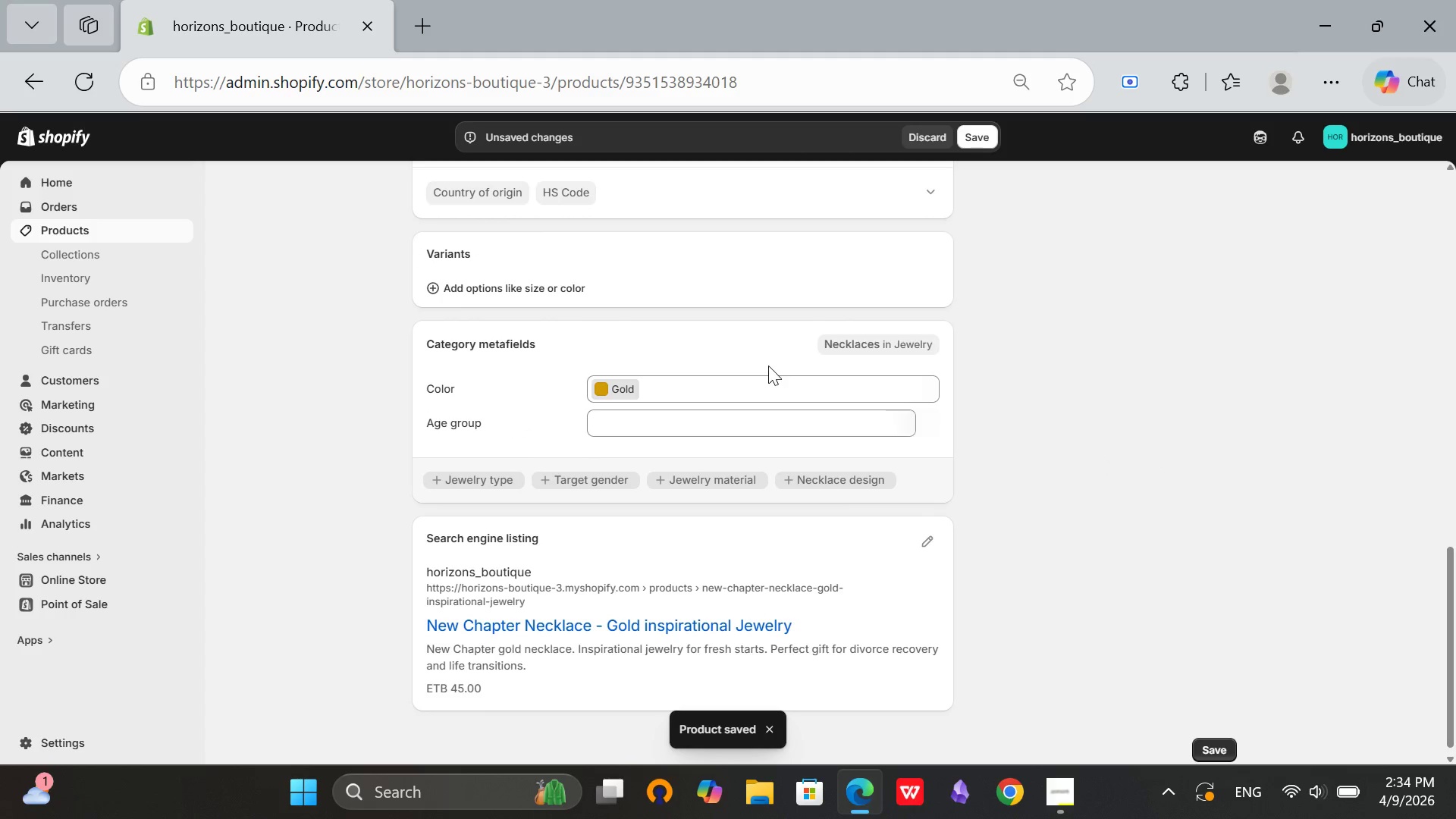 
left_click([676, 429])
 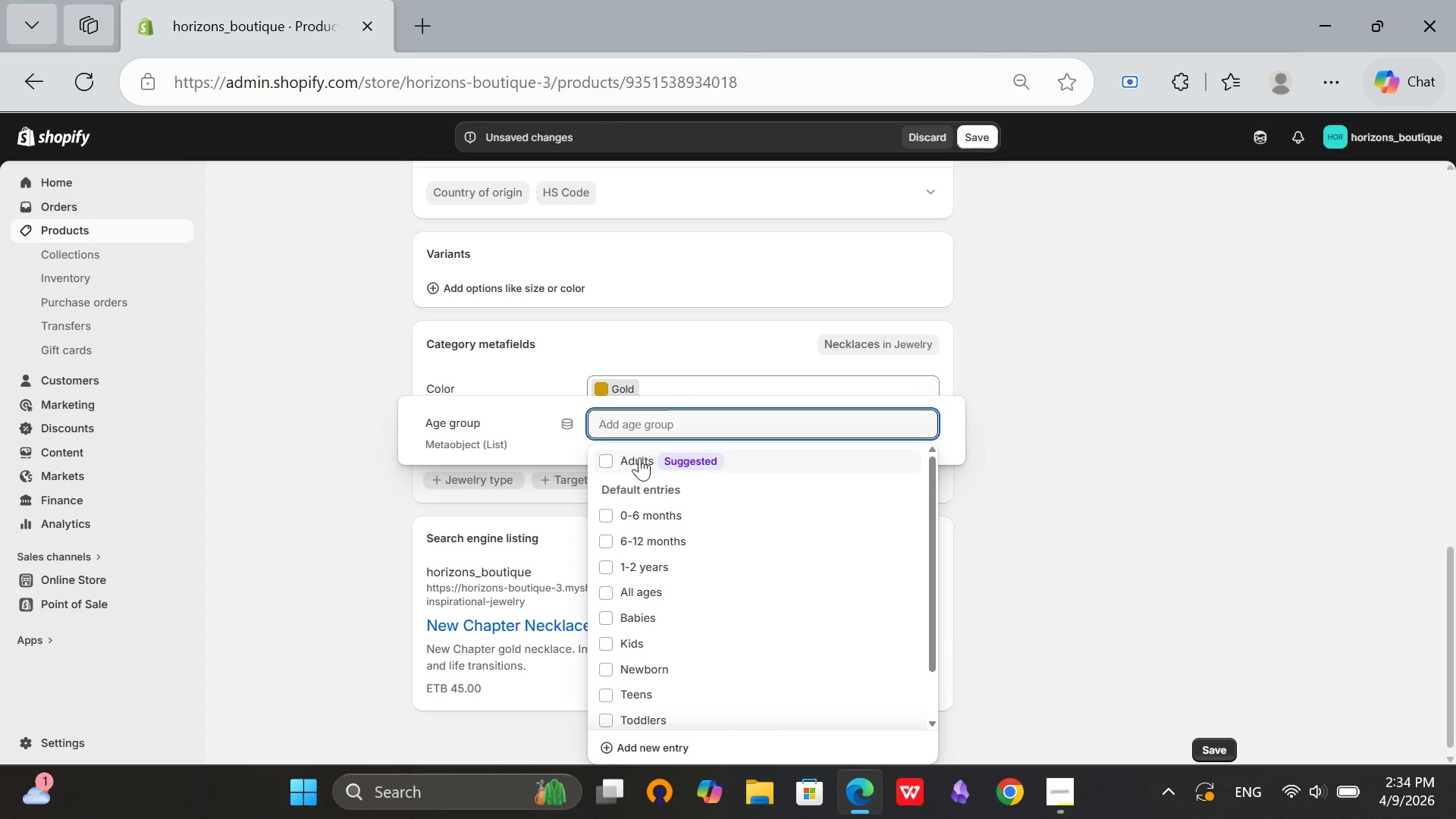 
left_click([620, 465])
 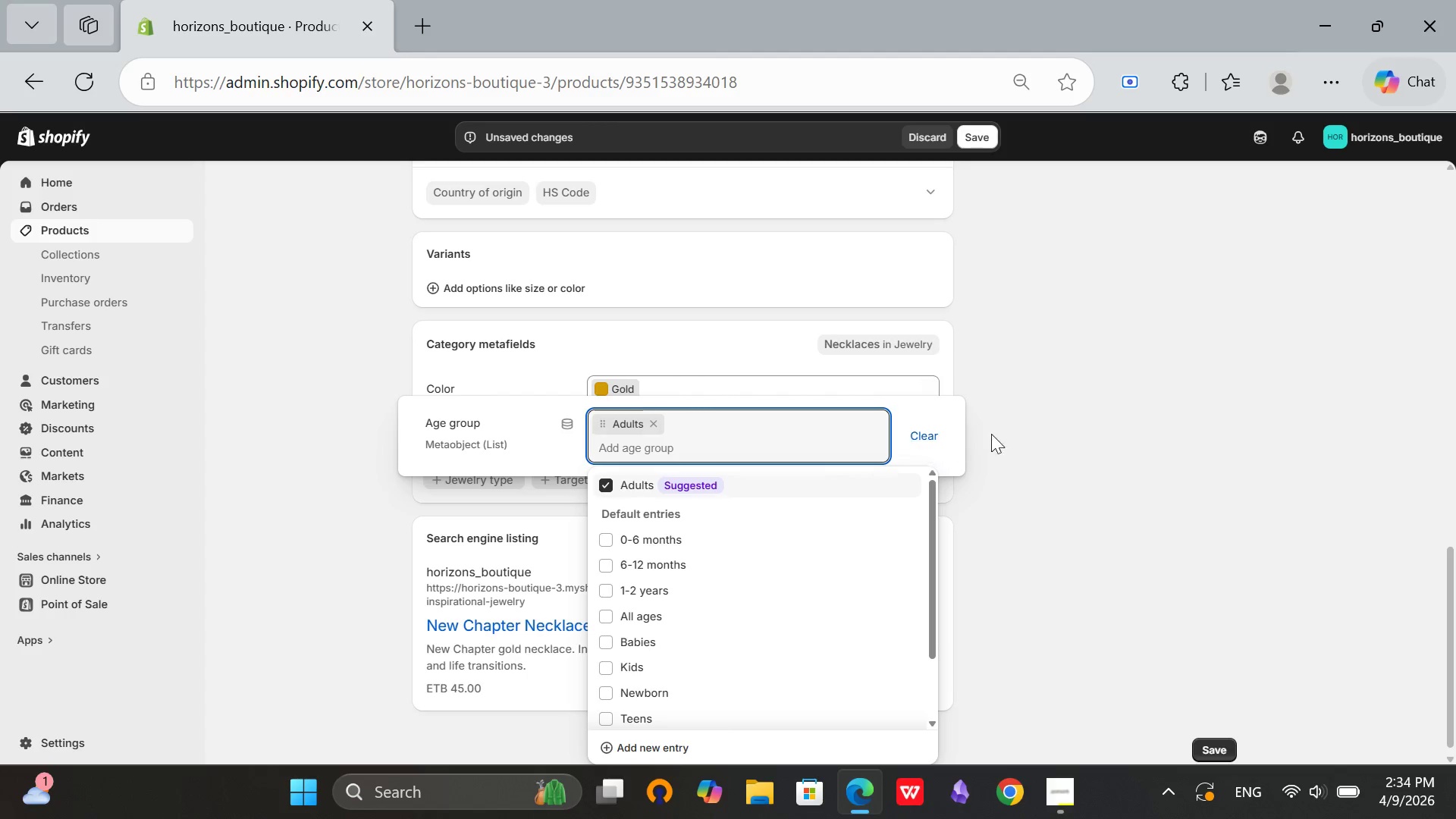 
left_click([1037, 425])
 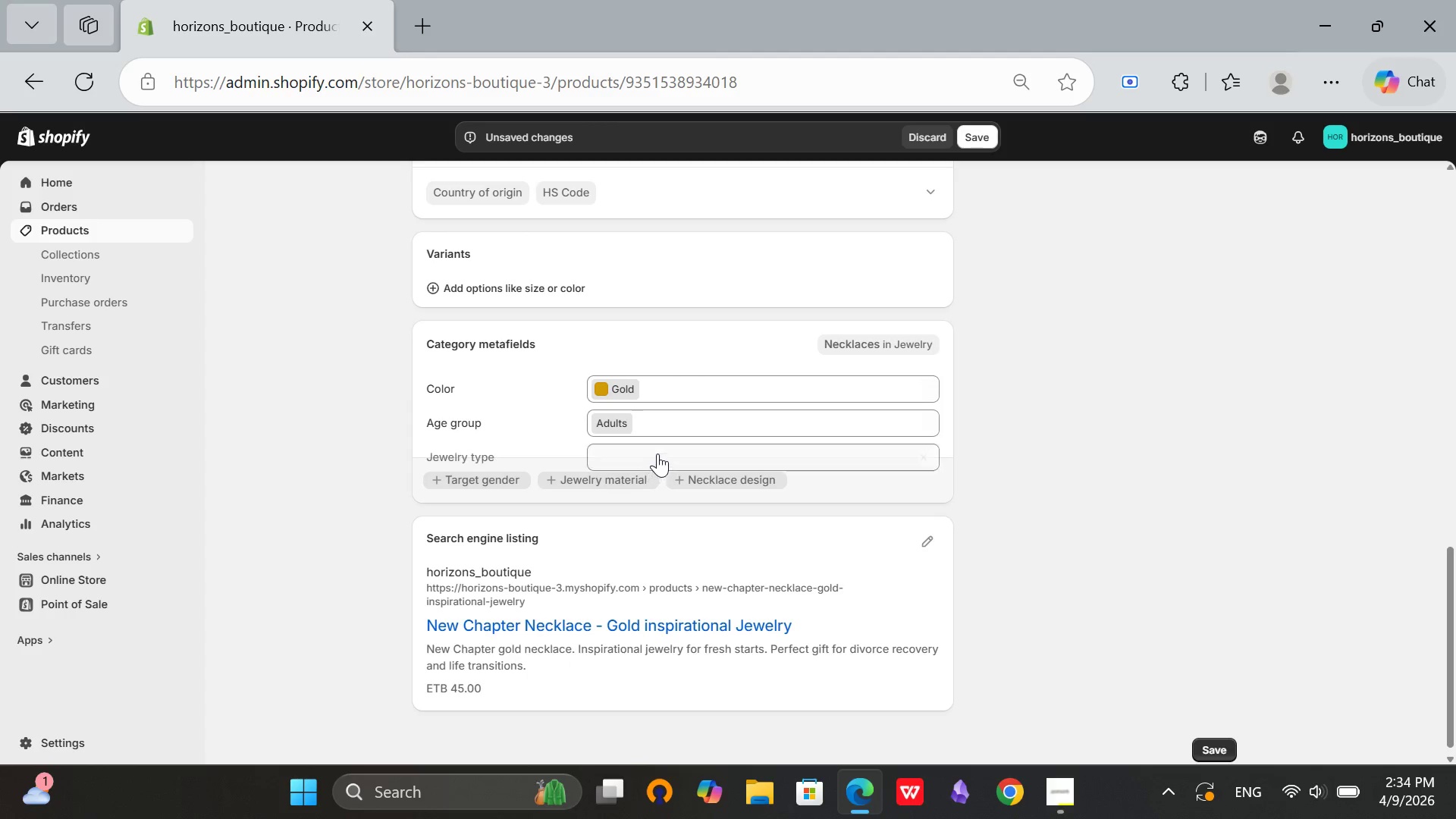 
left_click([655, 460])
 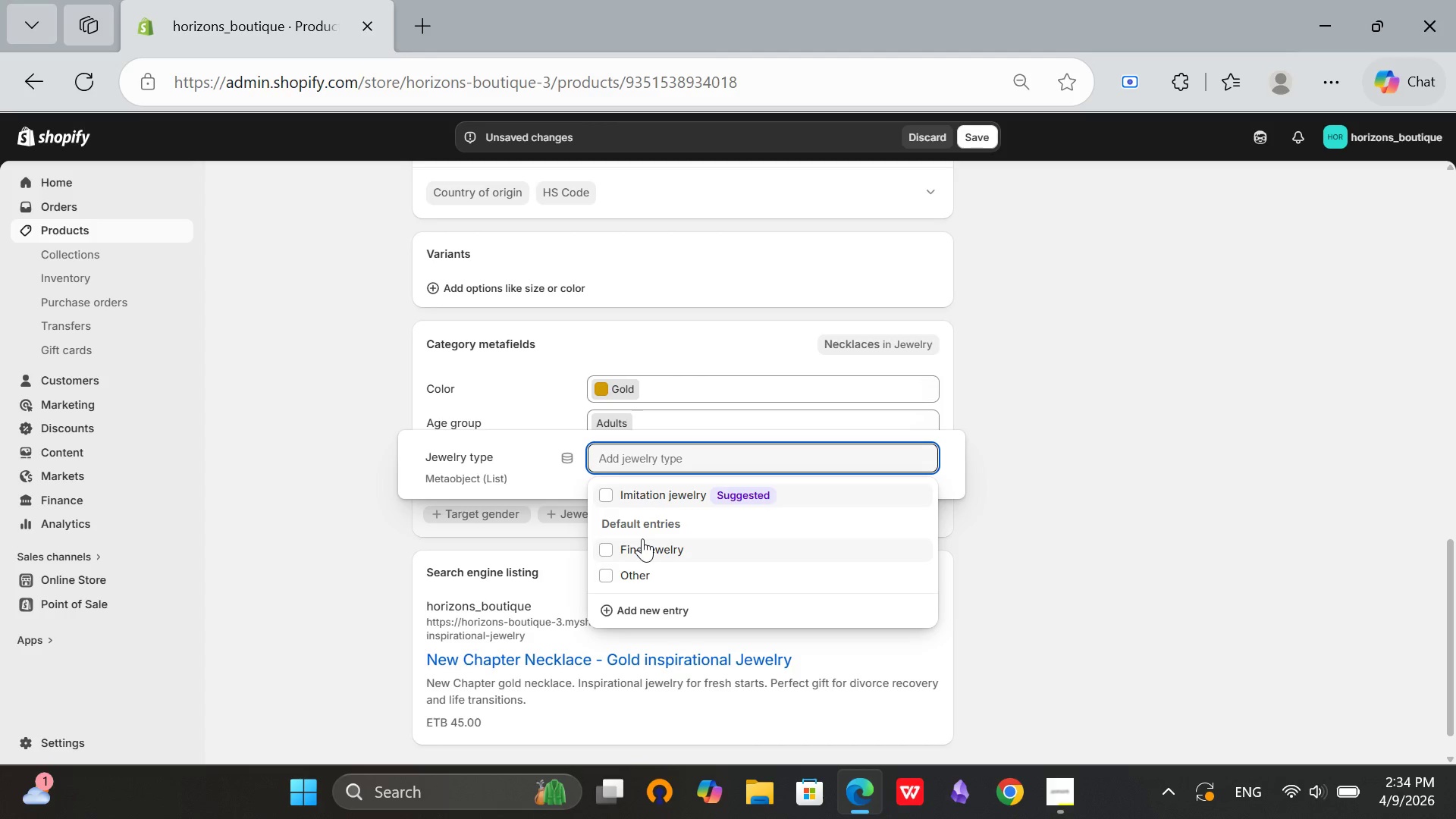 
left_click([641, 544])
 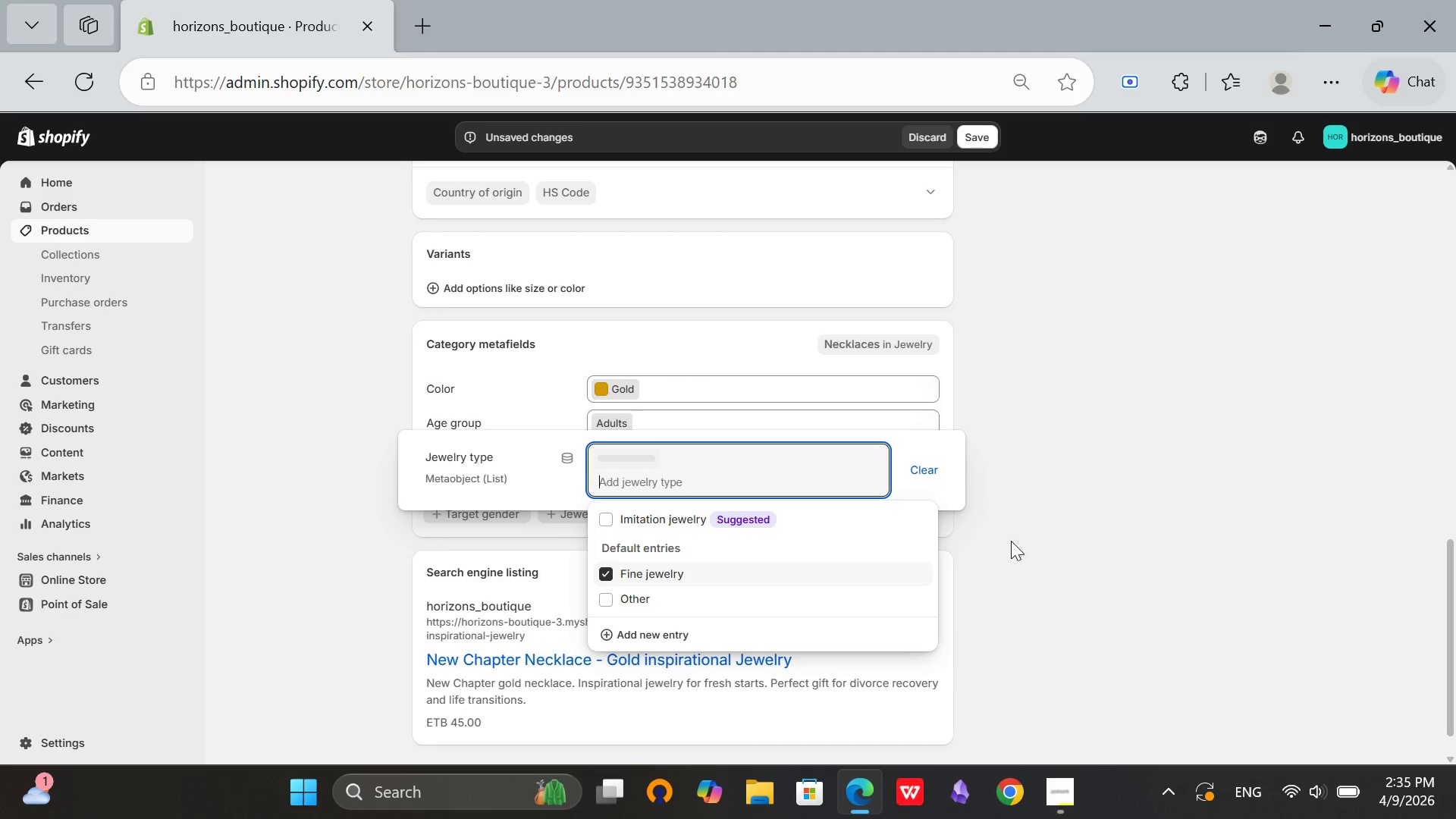 
left_click([1041, 528])
 